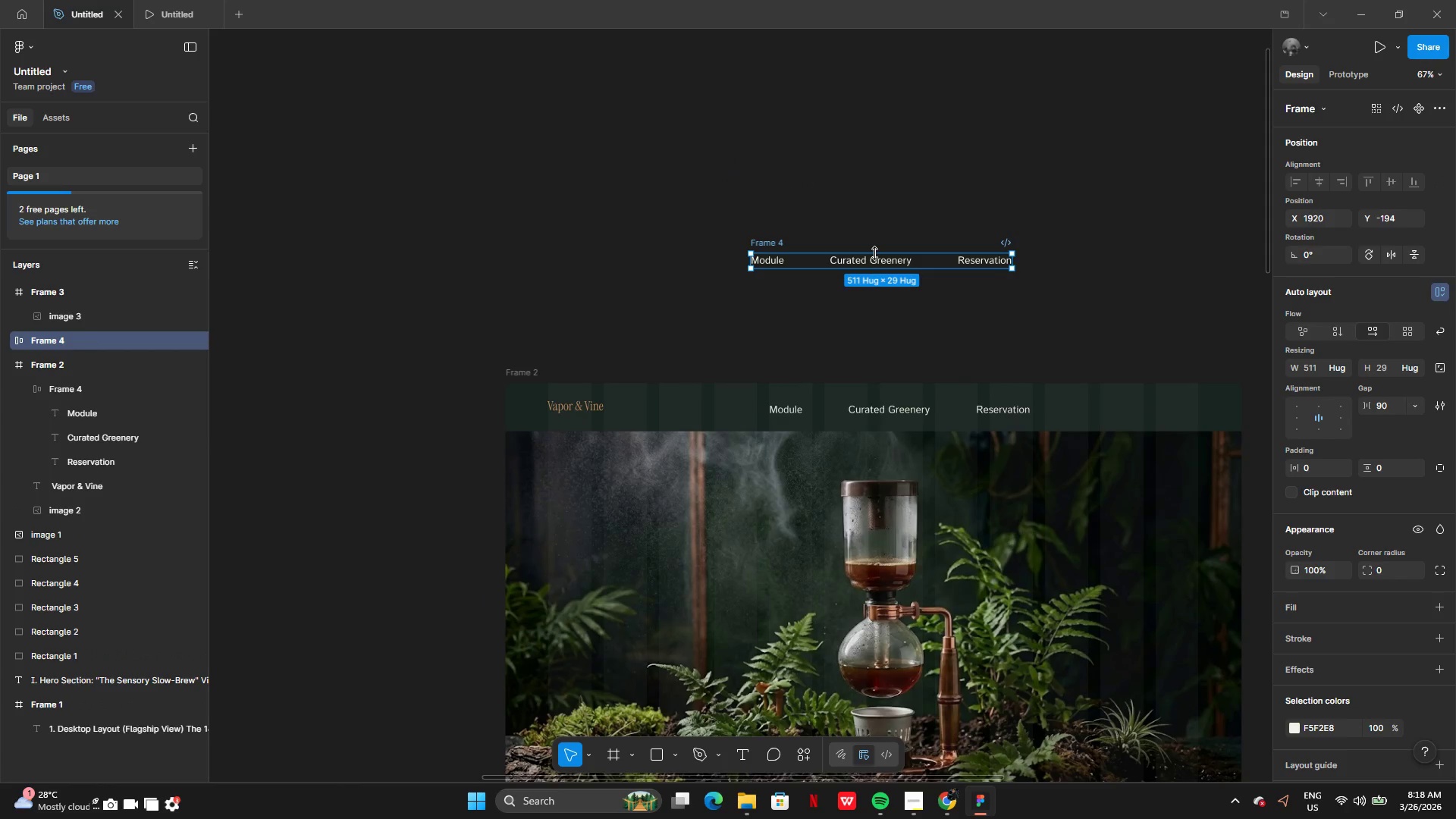 
left_click_drag(start_coordinate=[877, 262], to_coordinate=[877, 225])
 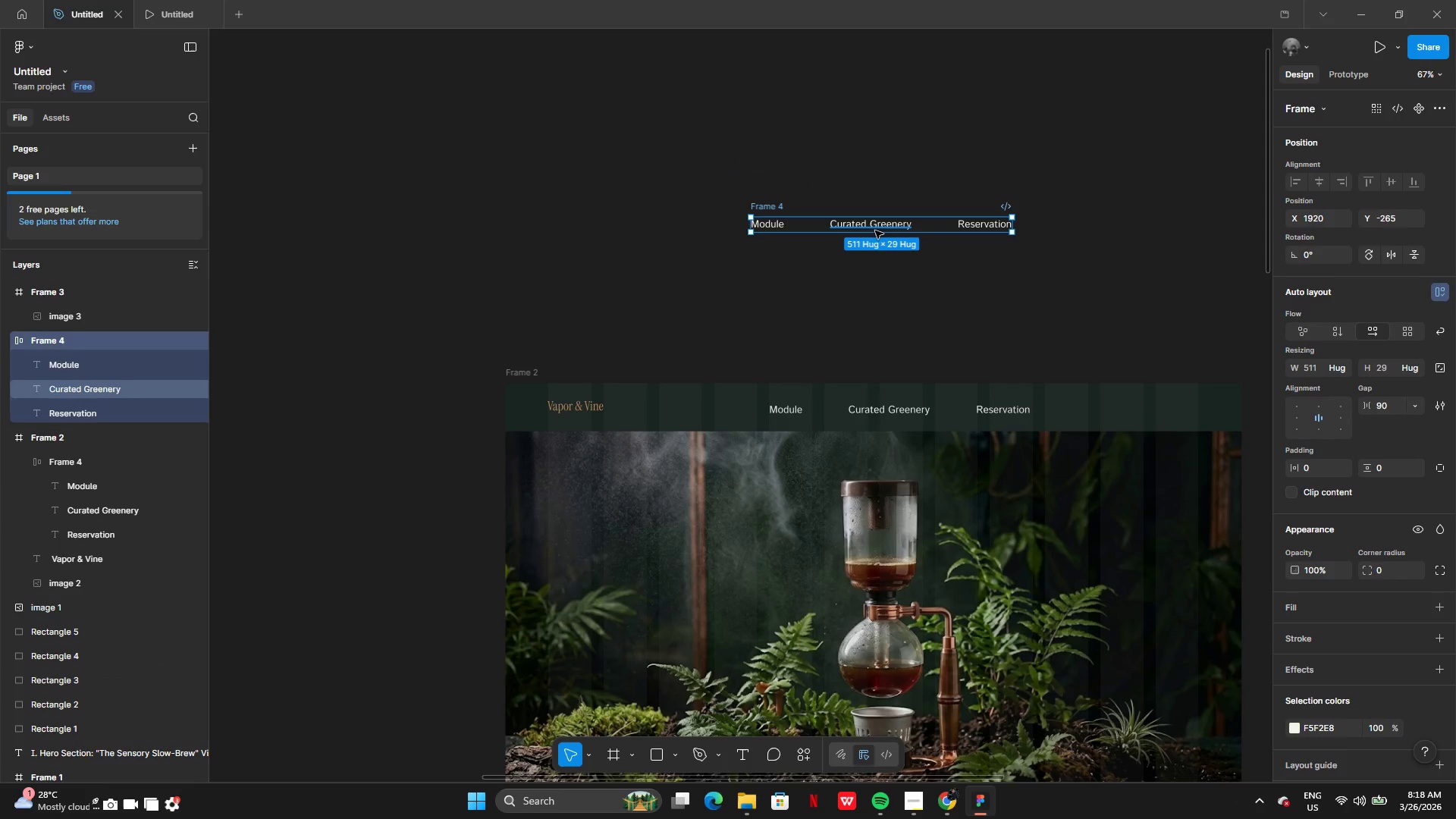 
hold_key(key=AltLeft, duration=0.72)
left_click_drag(start_coordinate=[871, 228], to_coordinate=[876, 268])
 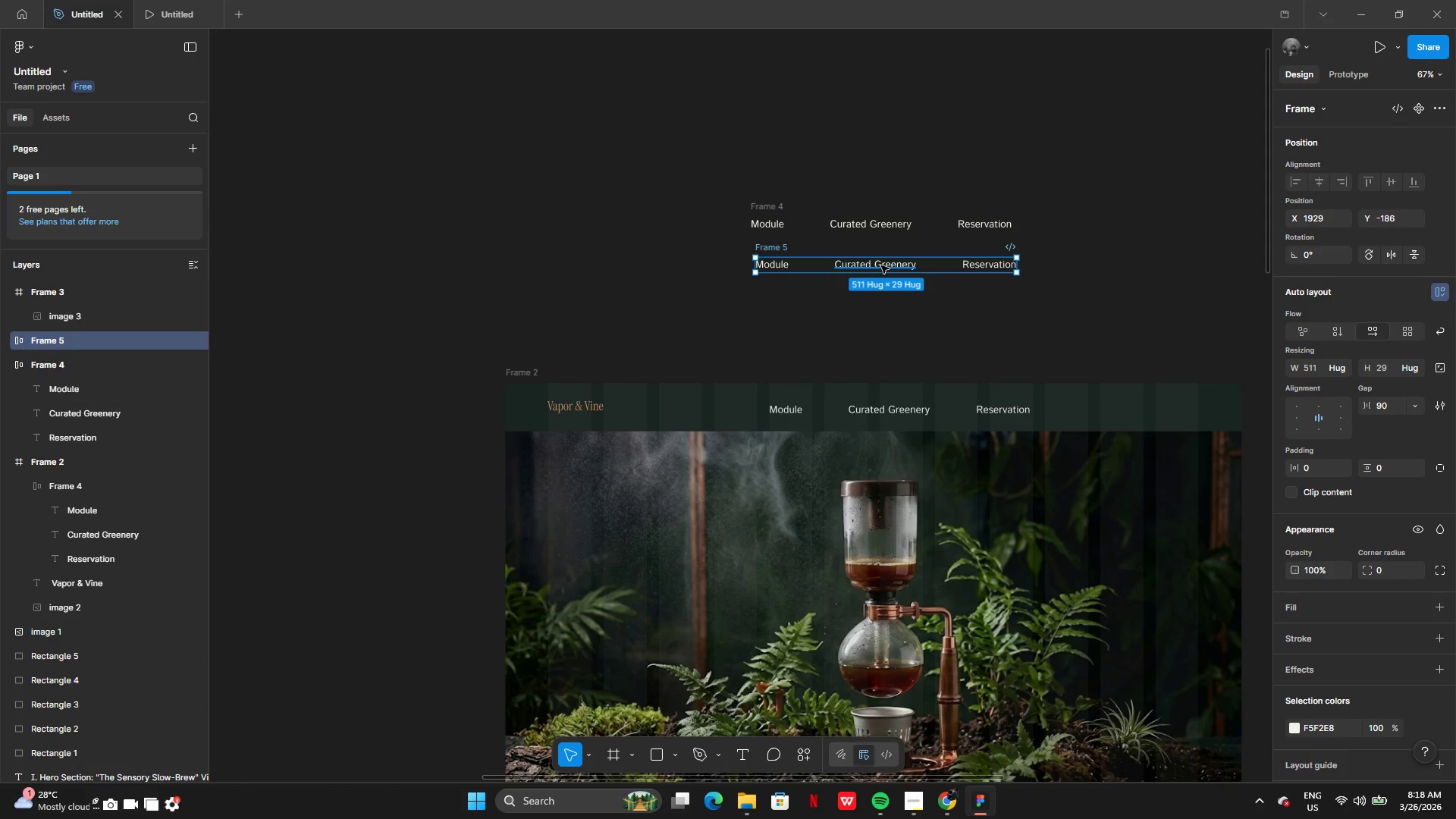 
left_click_drag(start_coordinate=[882, 265], to_coordinate=[877, 264])
 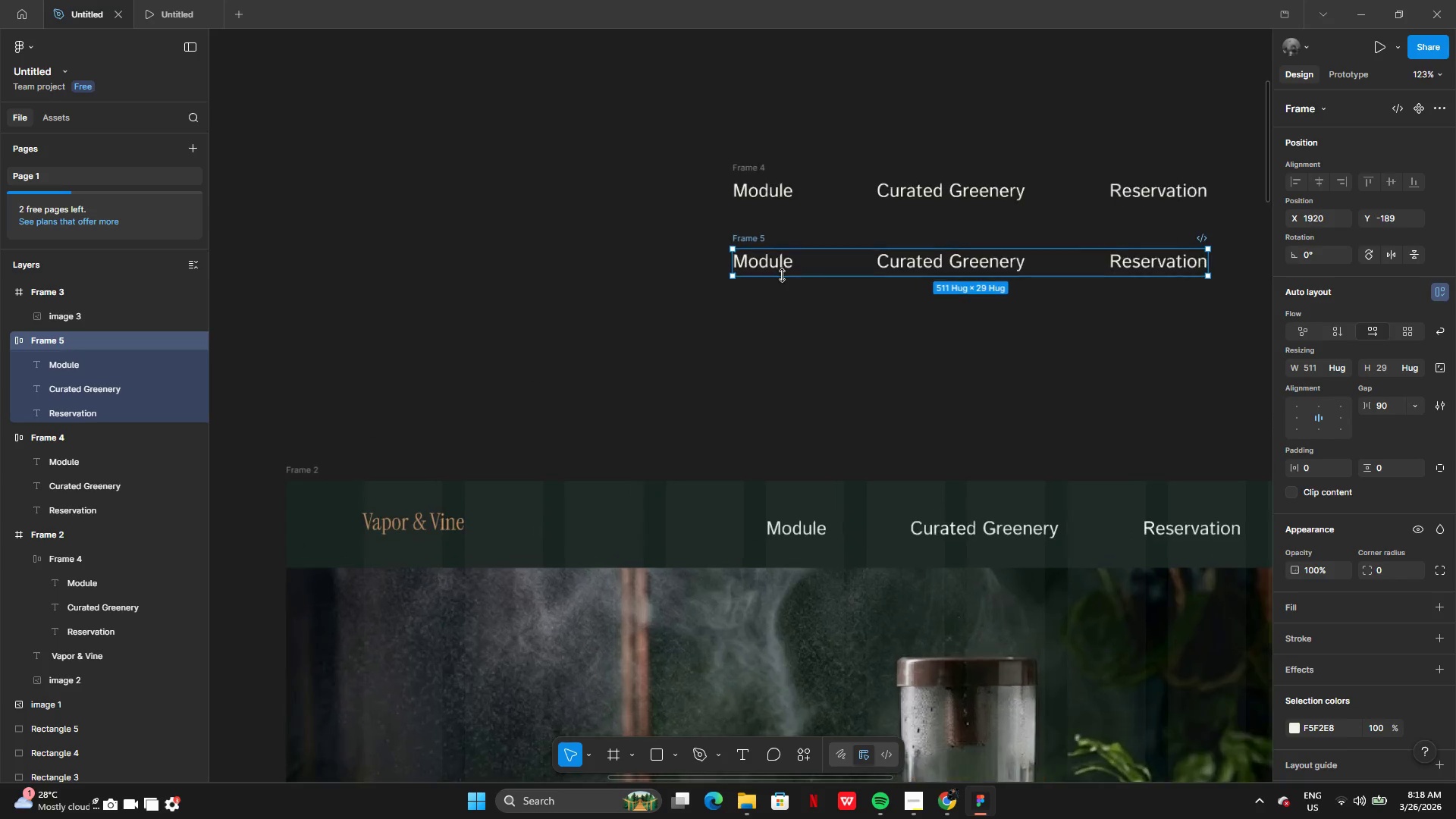 
double_click([790, 270])
 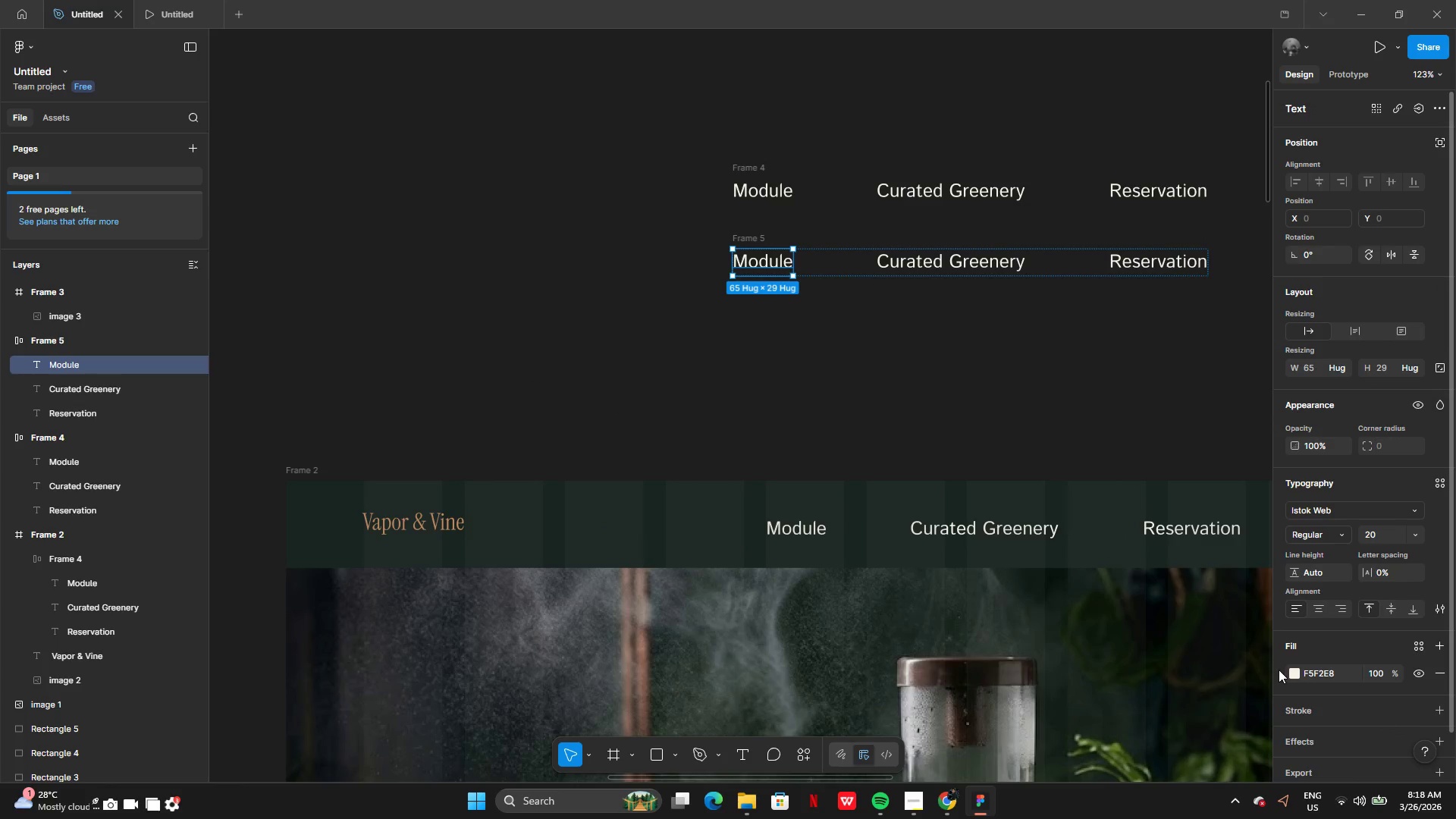 
left_click([1291, 676])
 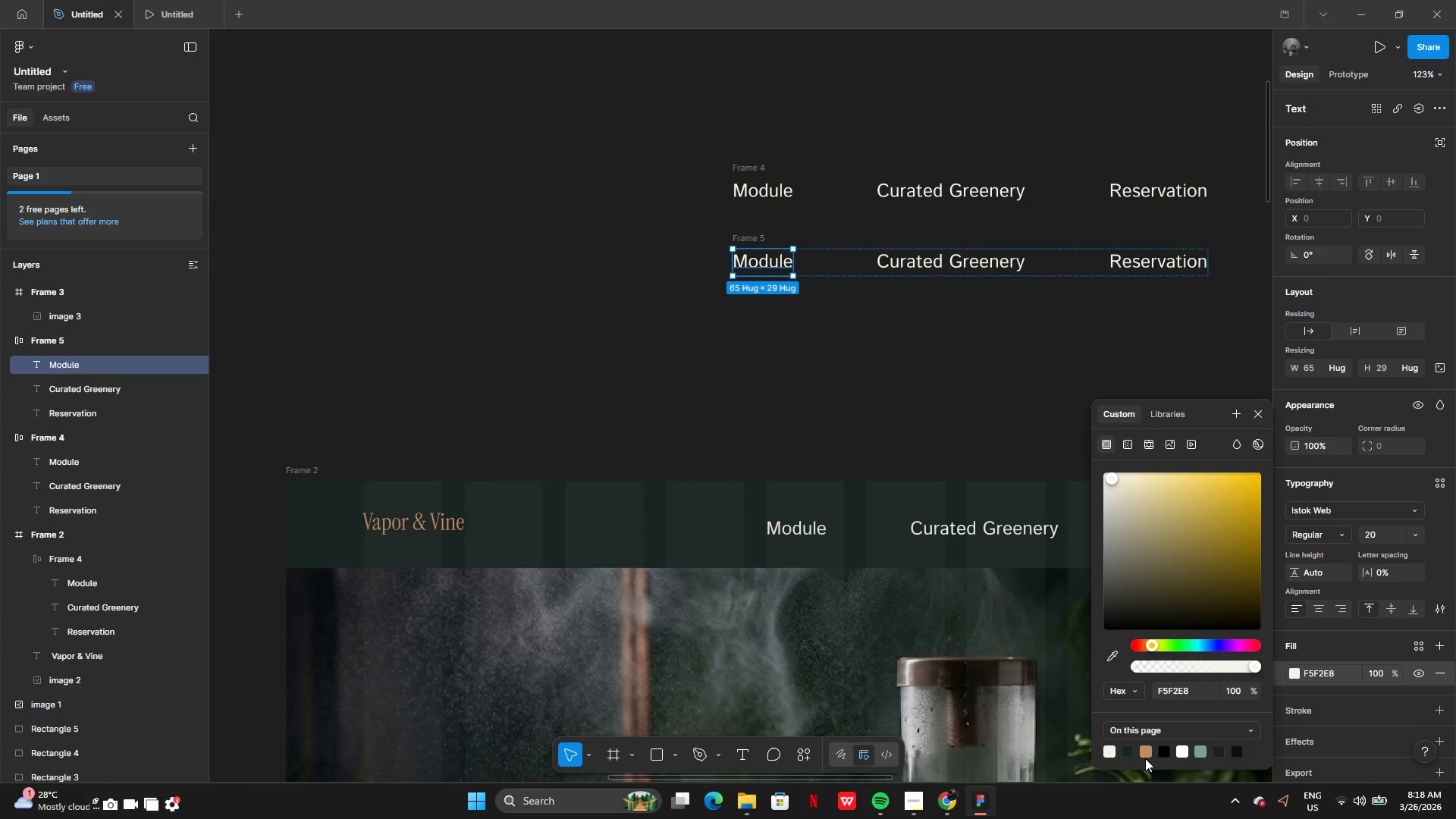 
left_click([1144, 746])
 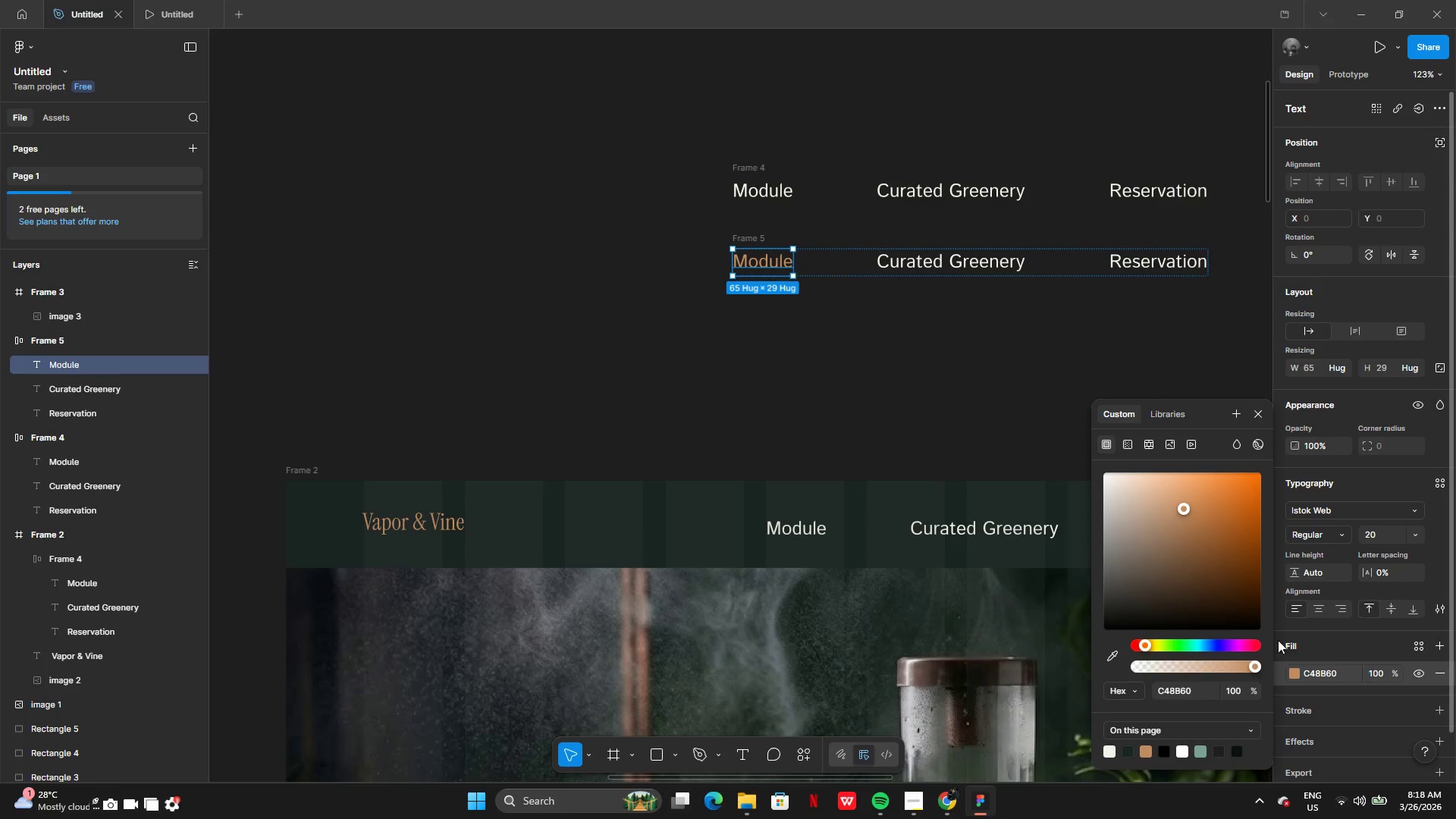 
wait(5.77)
 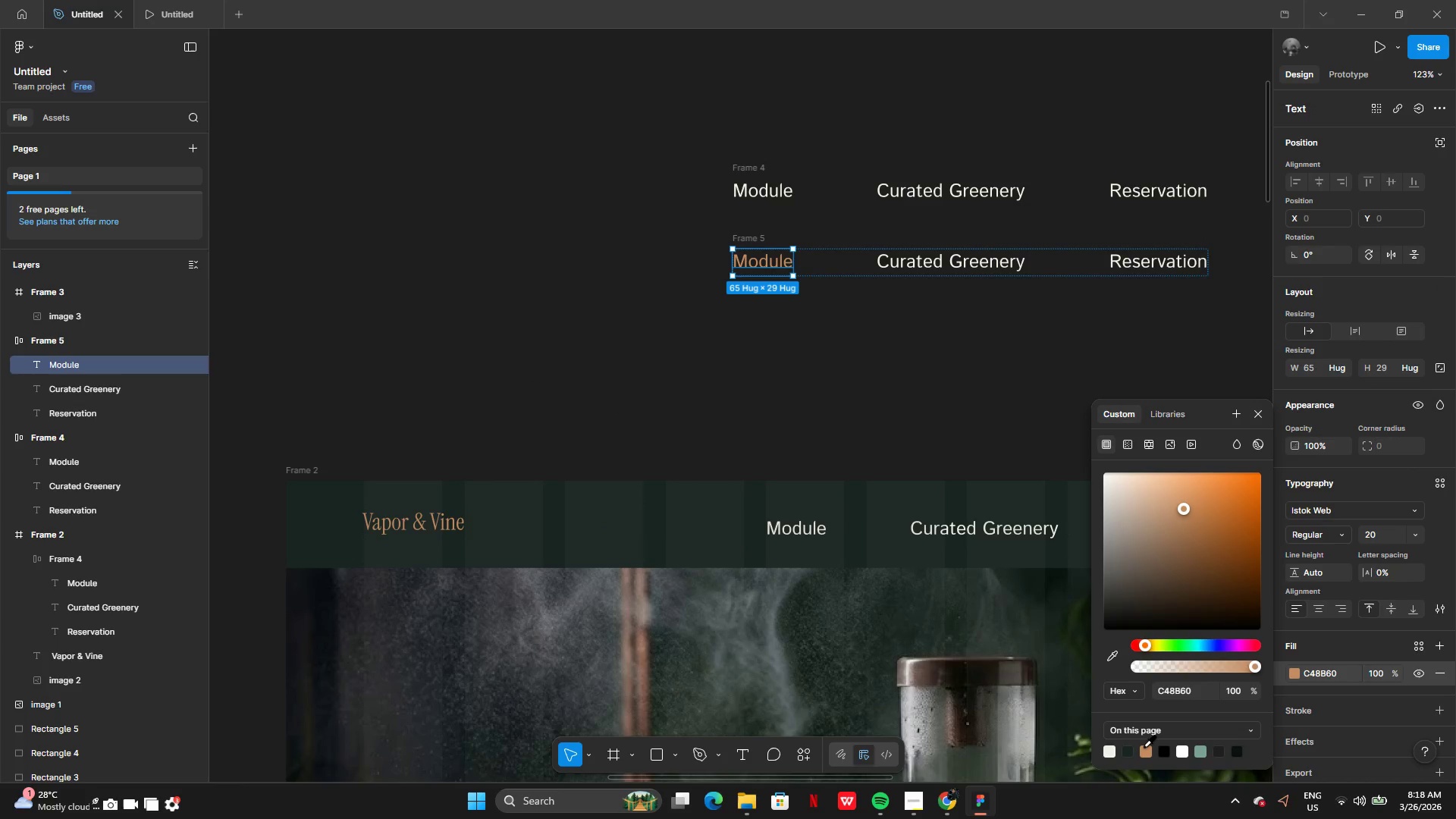 
left_click([917, 369])
 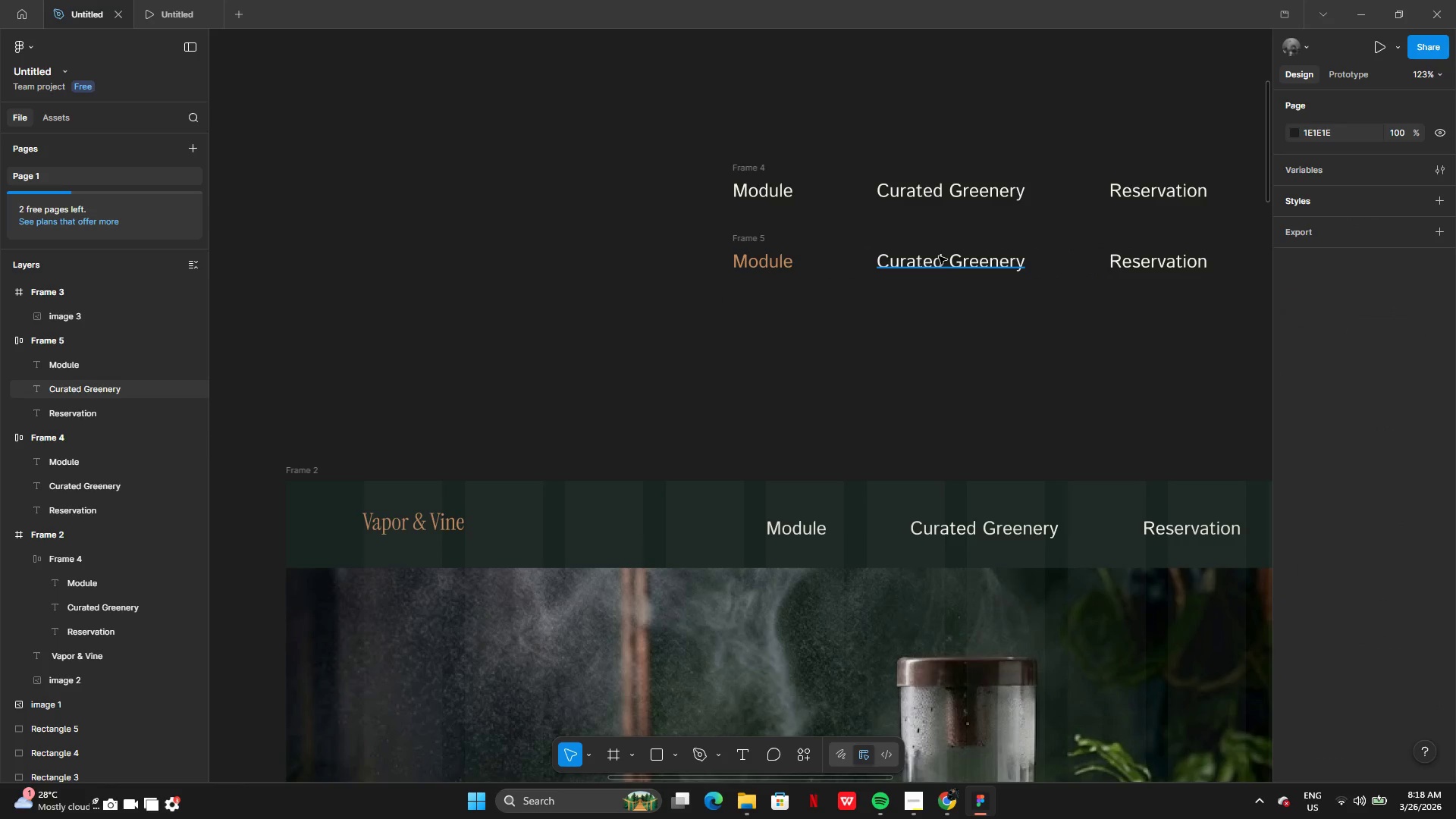 
left_click([937, 263])
 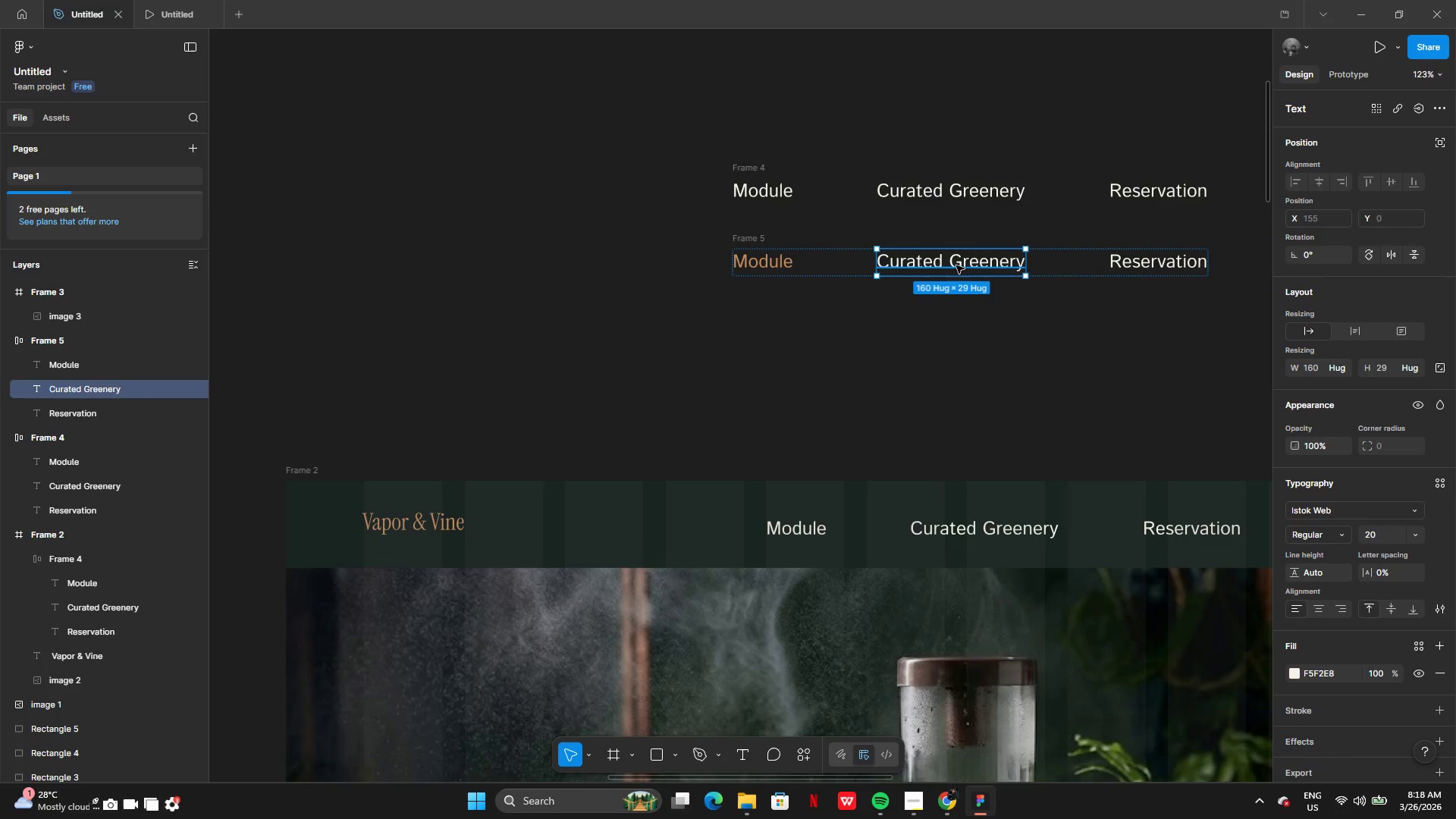 
hold_key(key=AltLeft, duration=0.36)
left_click_drag(start_coordinate=[959, 261], to_coordinate=[952, 329])
 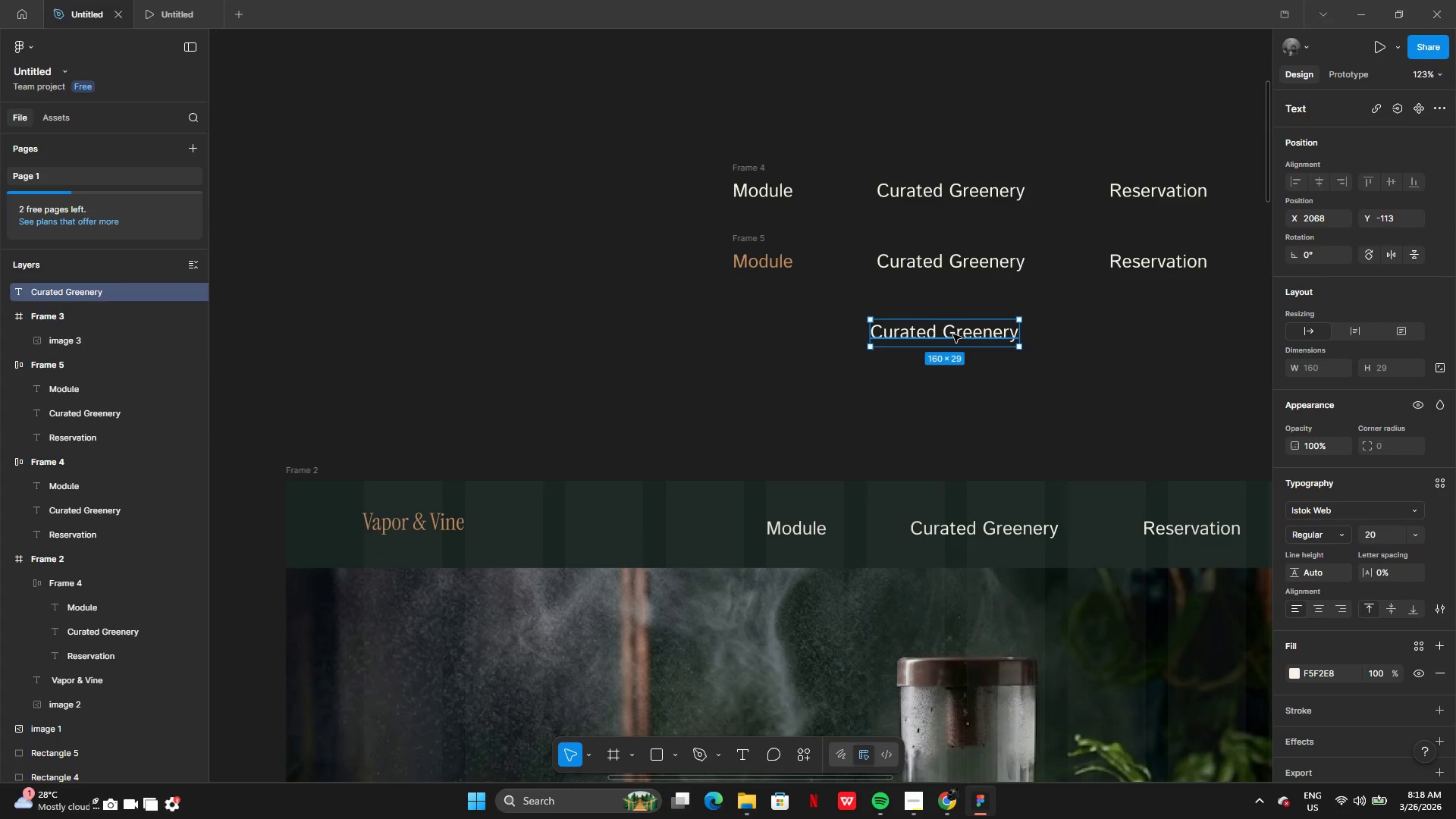 
key(Control+Z)
 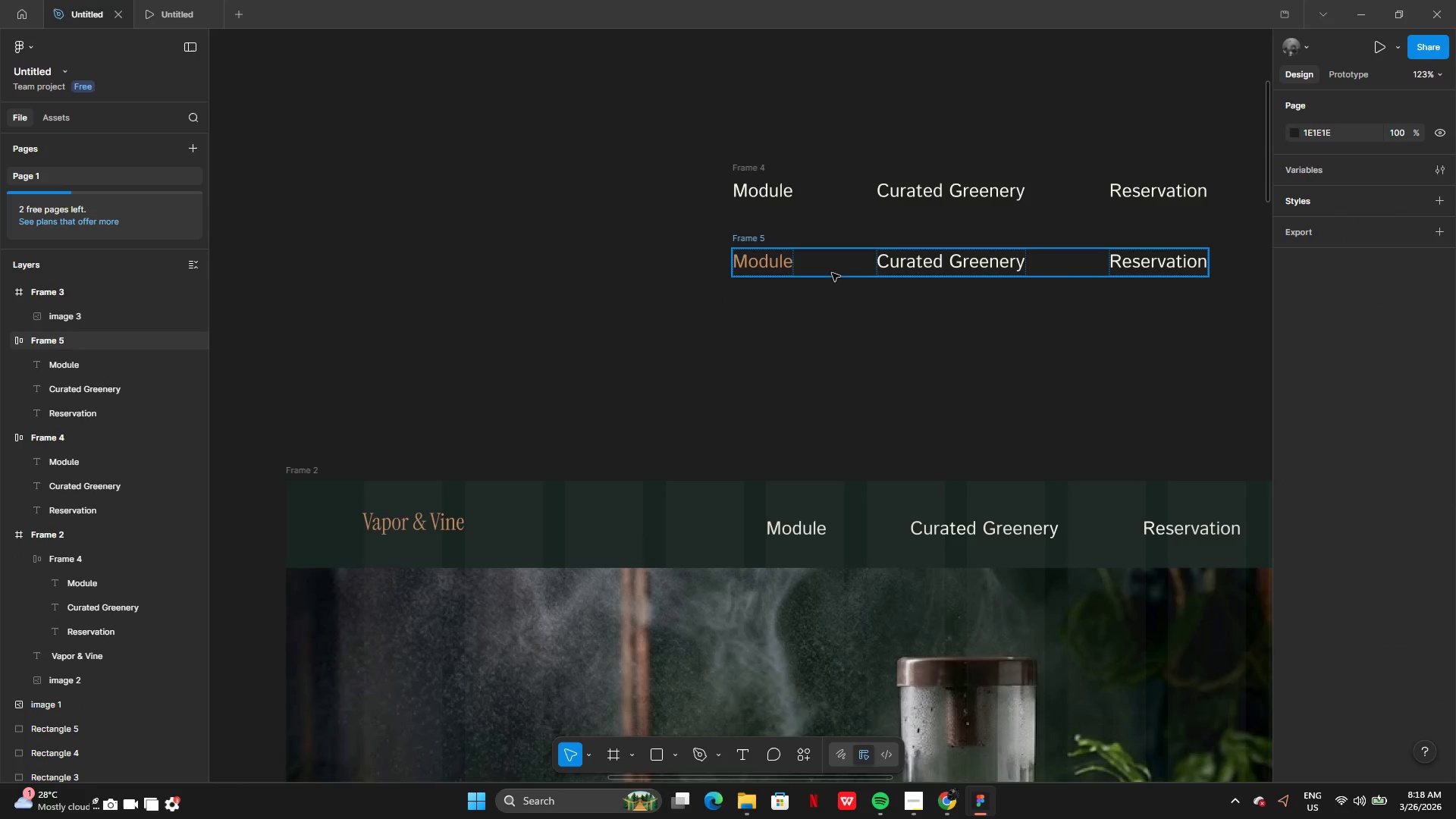 
hold_key(key=AltLeft, duration=0.36)
left_click_drag(start_coordinate=[835, 268], to_coordinate=[836, 313])
 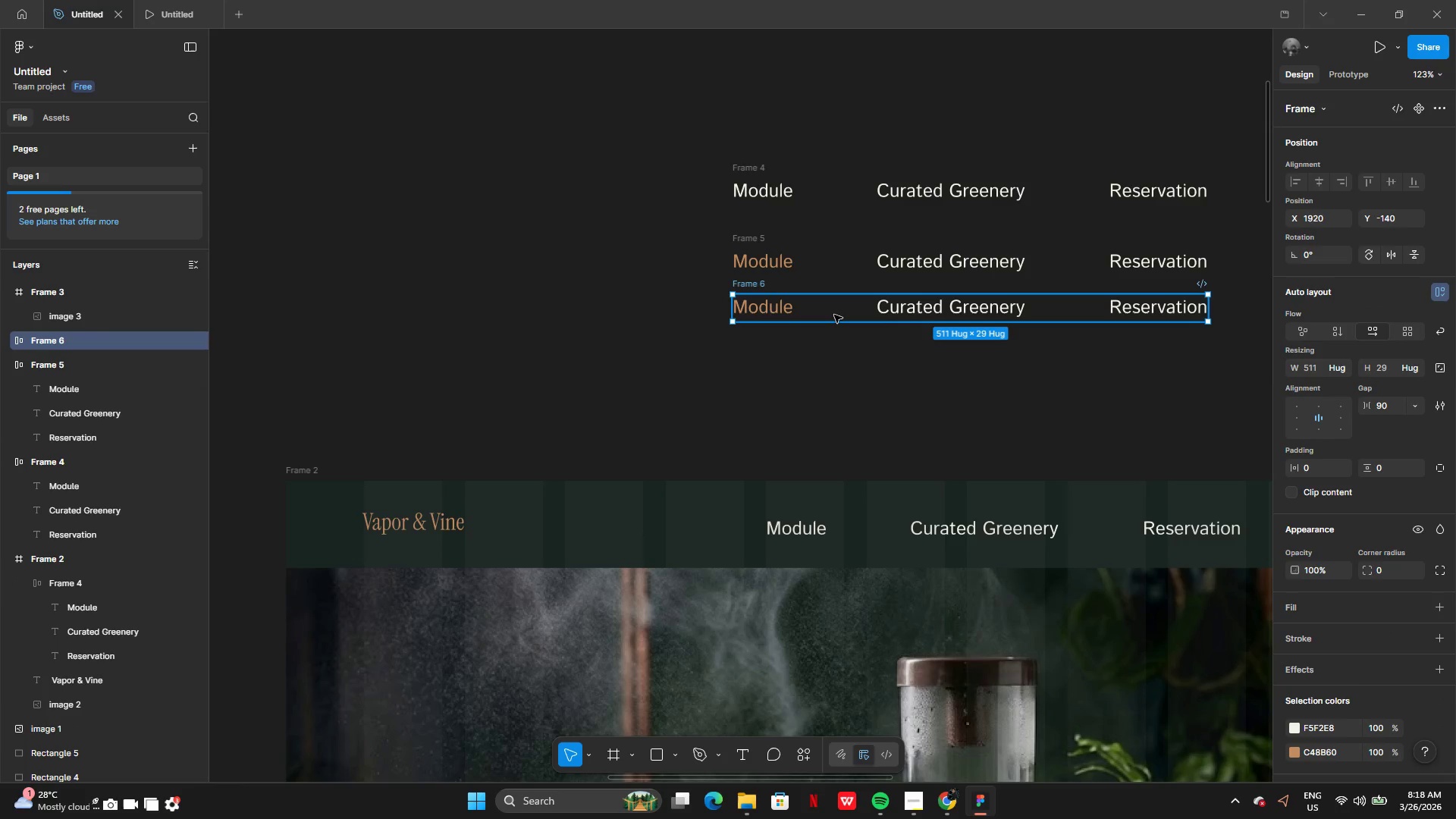 
left_click_drag(start_coordinate=[834, 315], to_coordinate=[831, 336])
 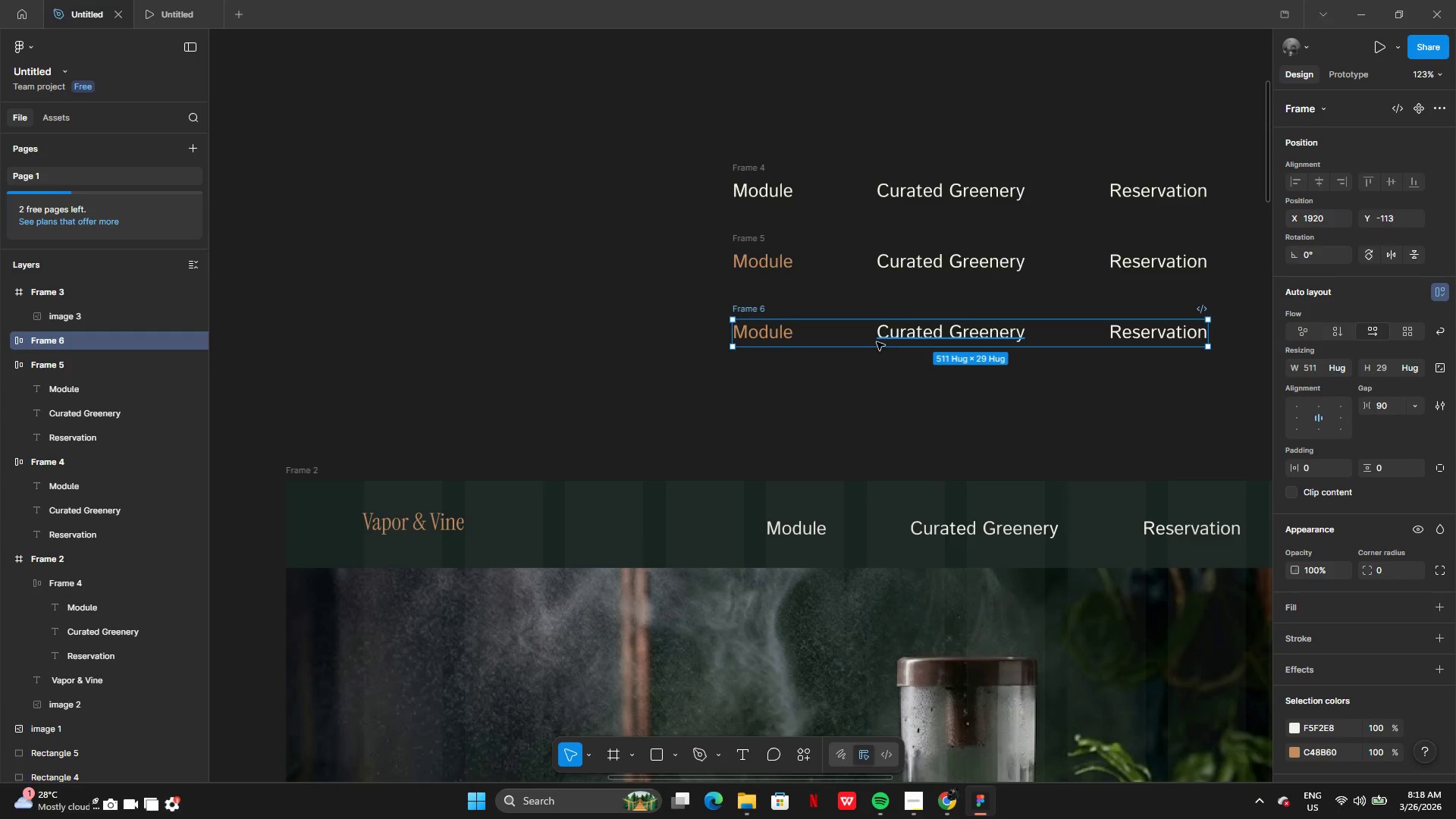 
left_click([780, 336])
 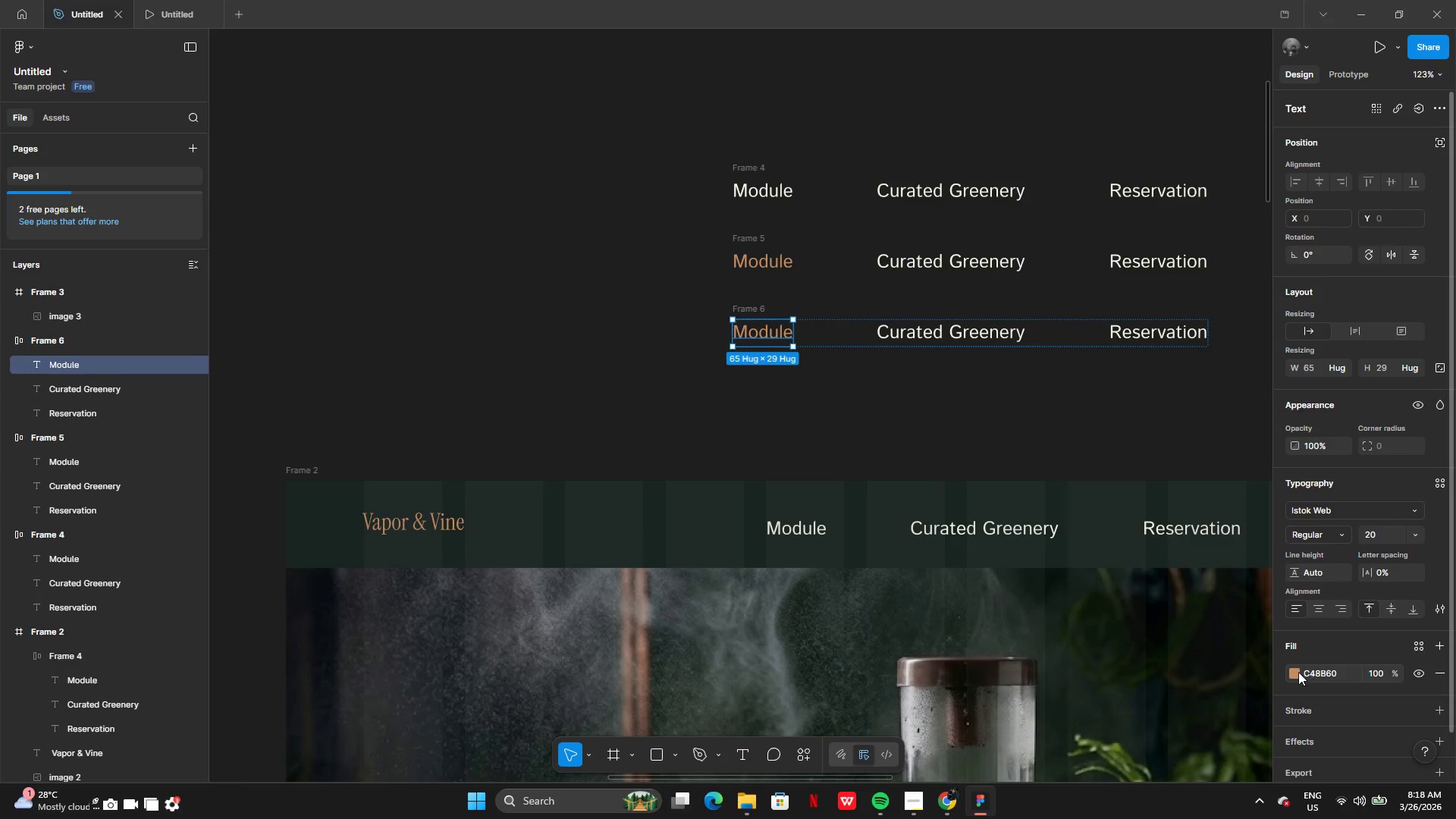 
left_click([1298, 672])
 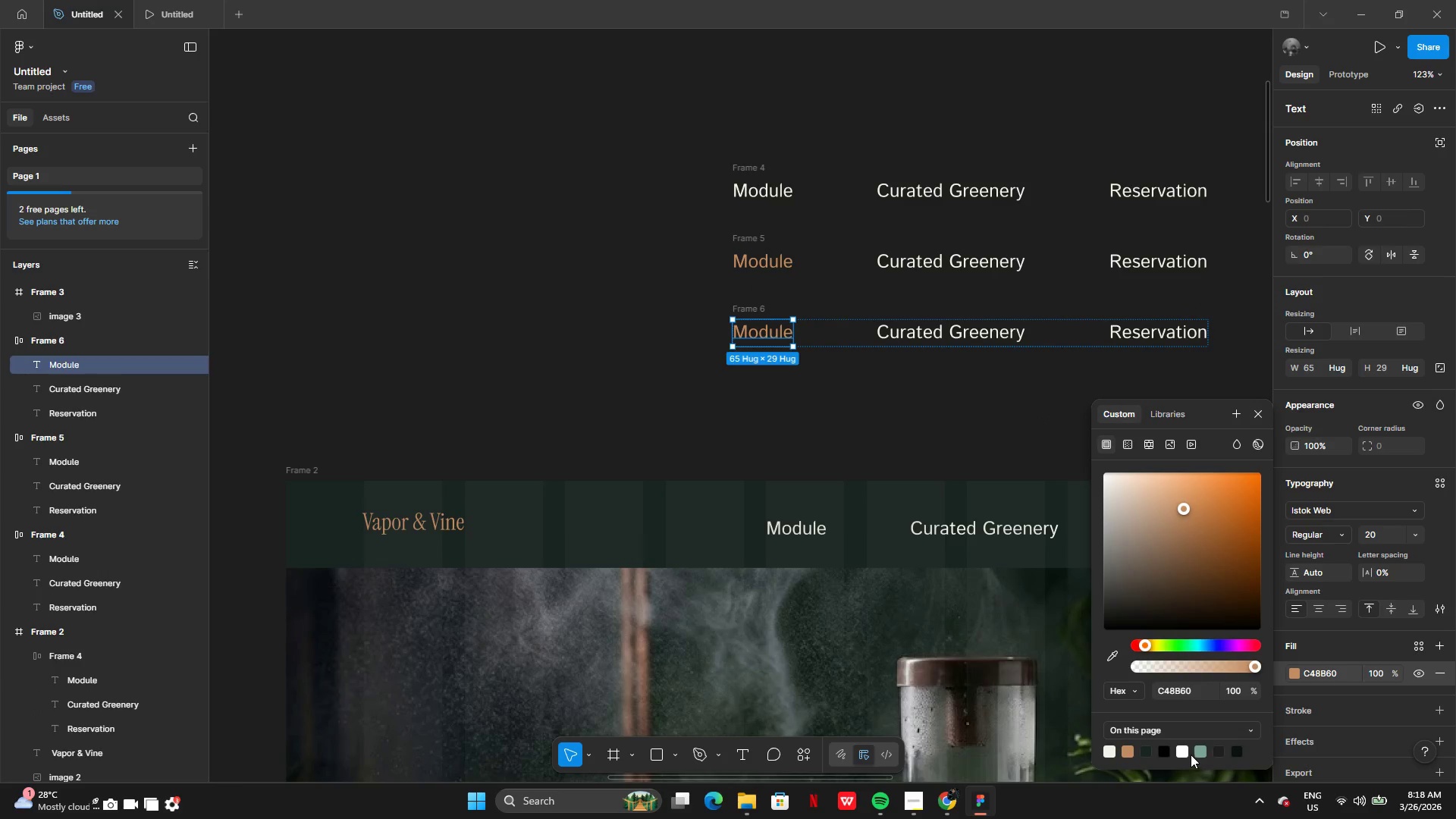 
left_click([1179, 750])
 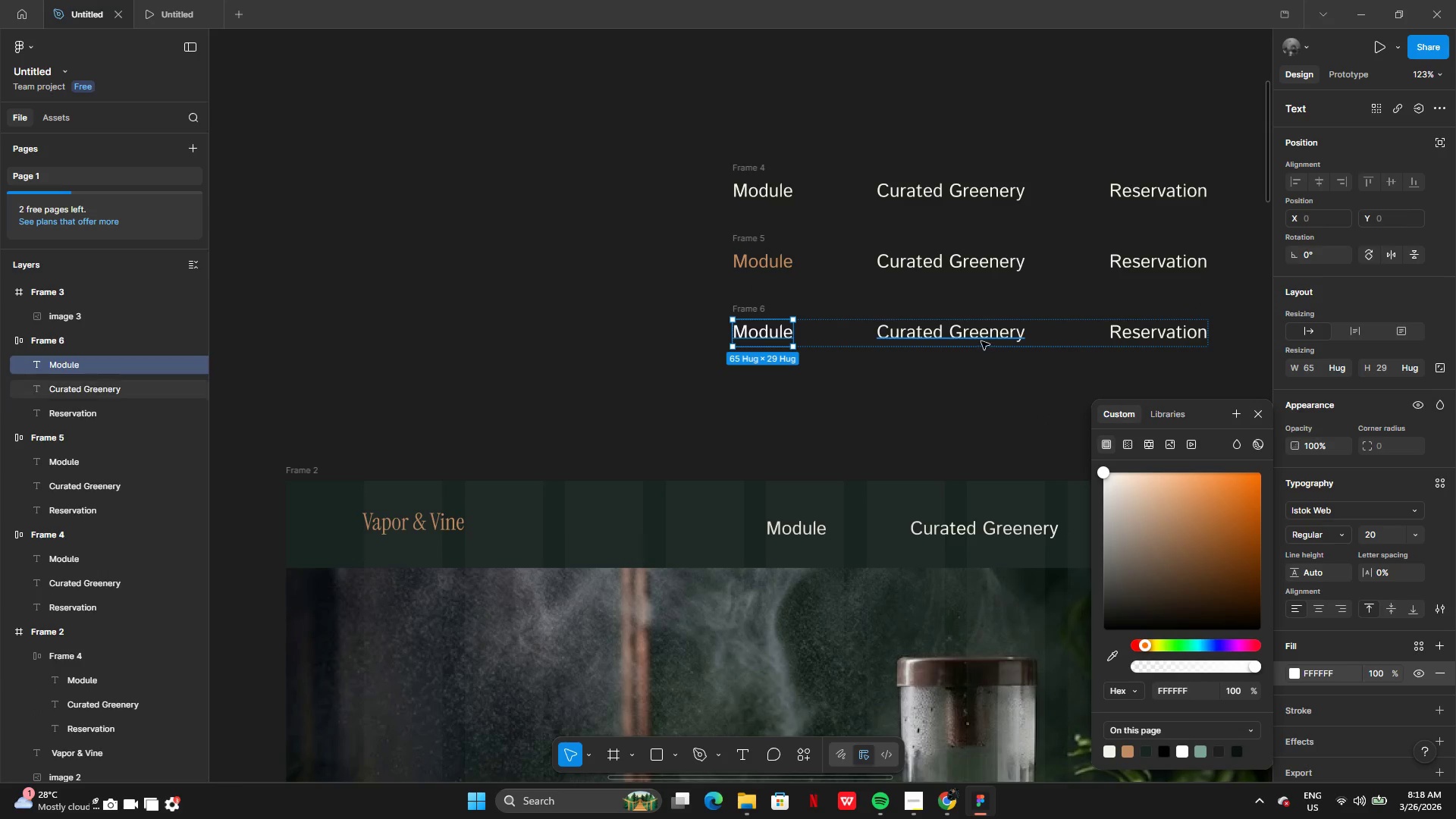 
left_click([981, 341])
 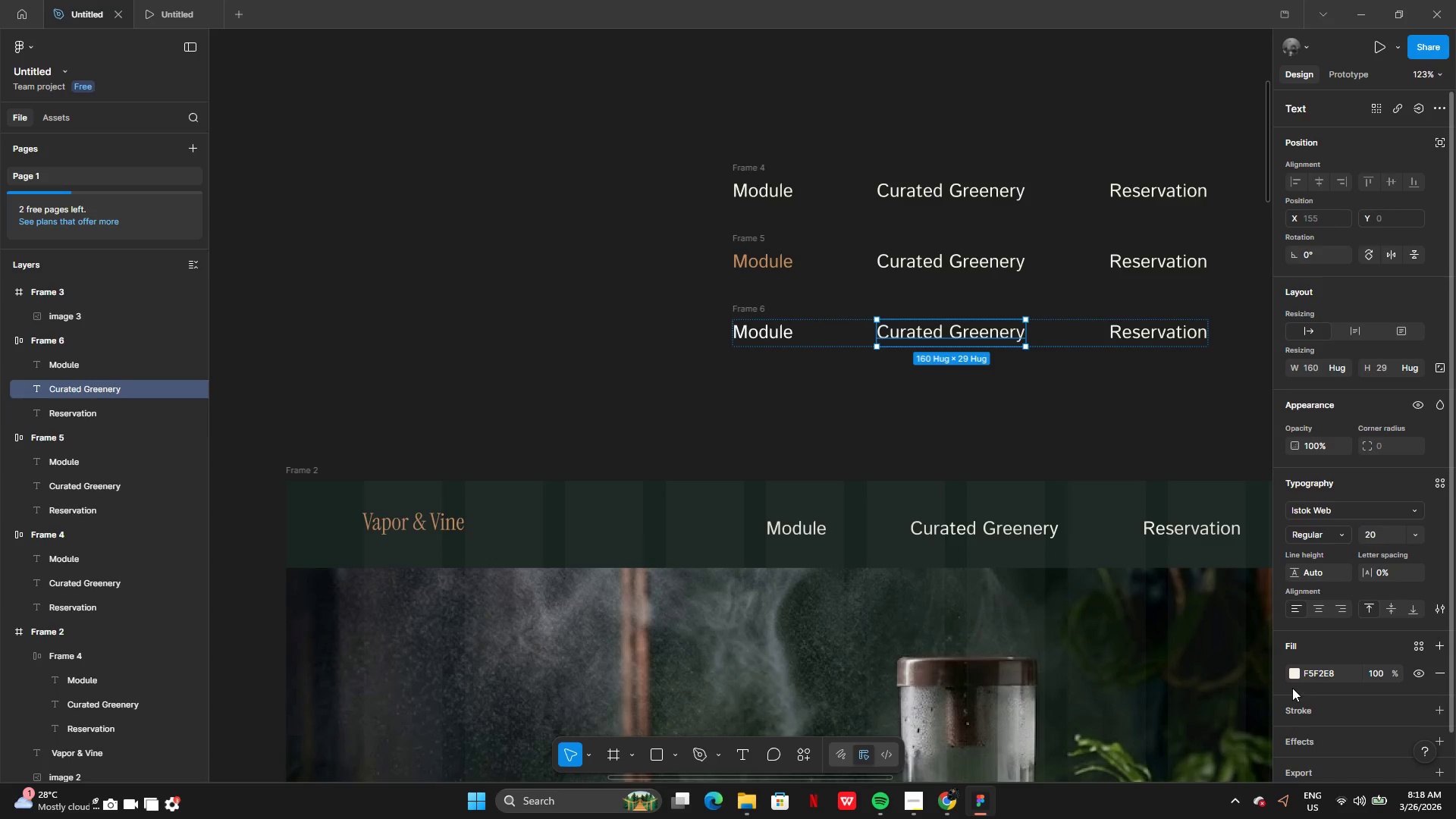 
left_click([1293, 674])
 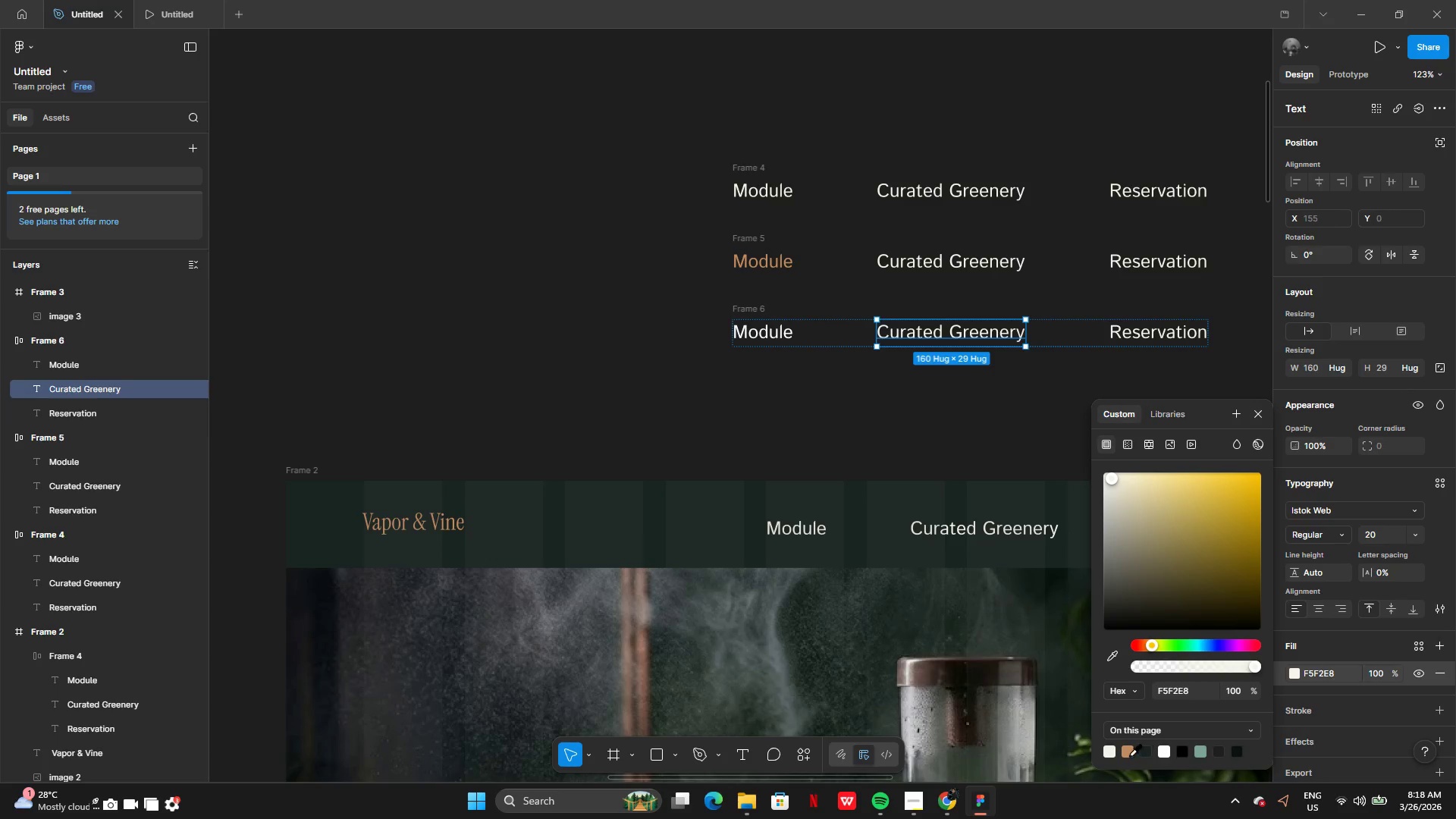 
left_click([1129, 755])
 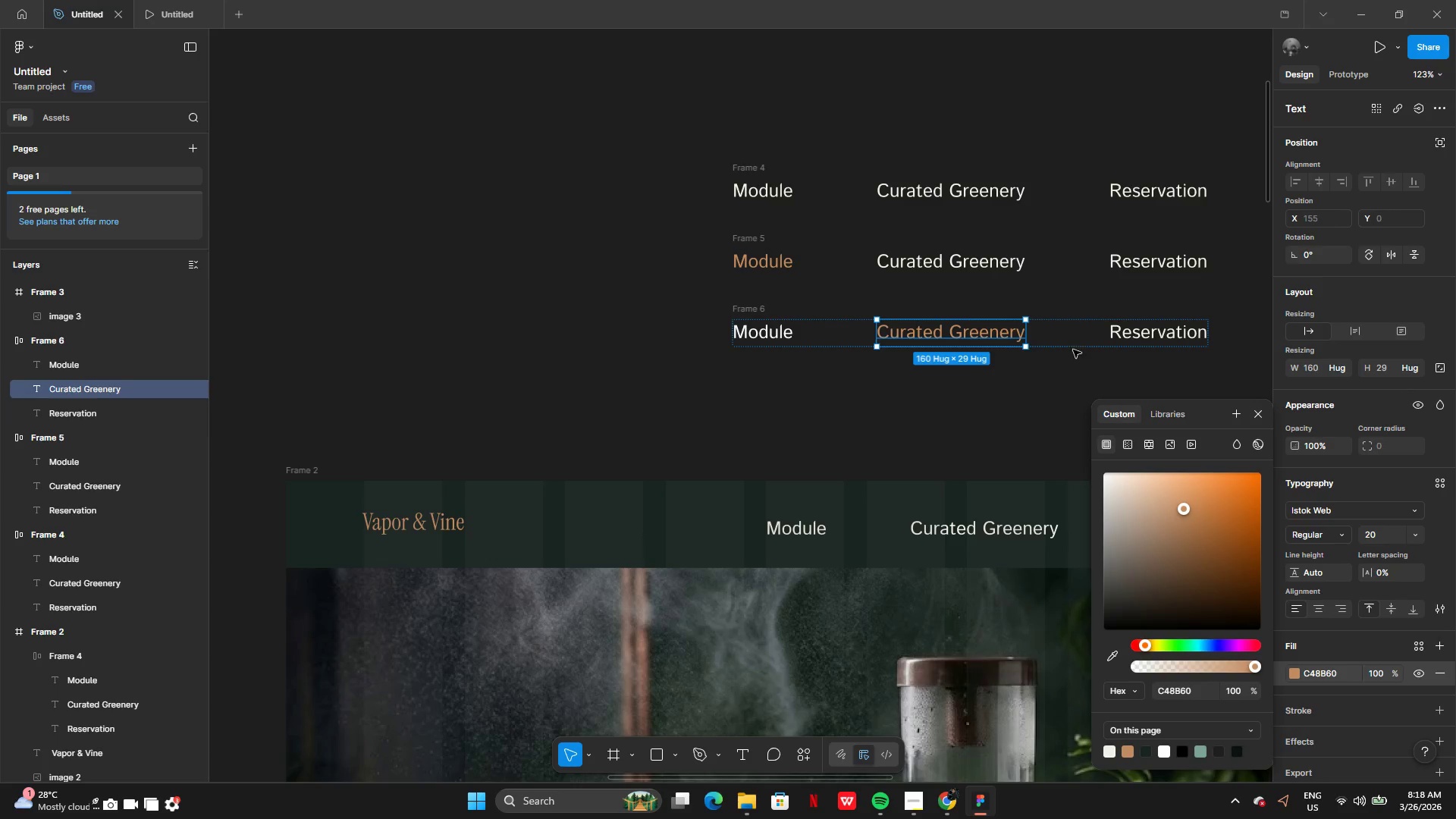 
left_click([1065, 377])
 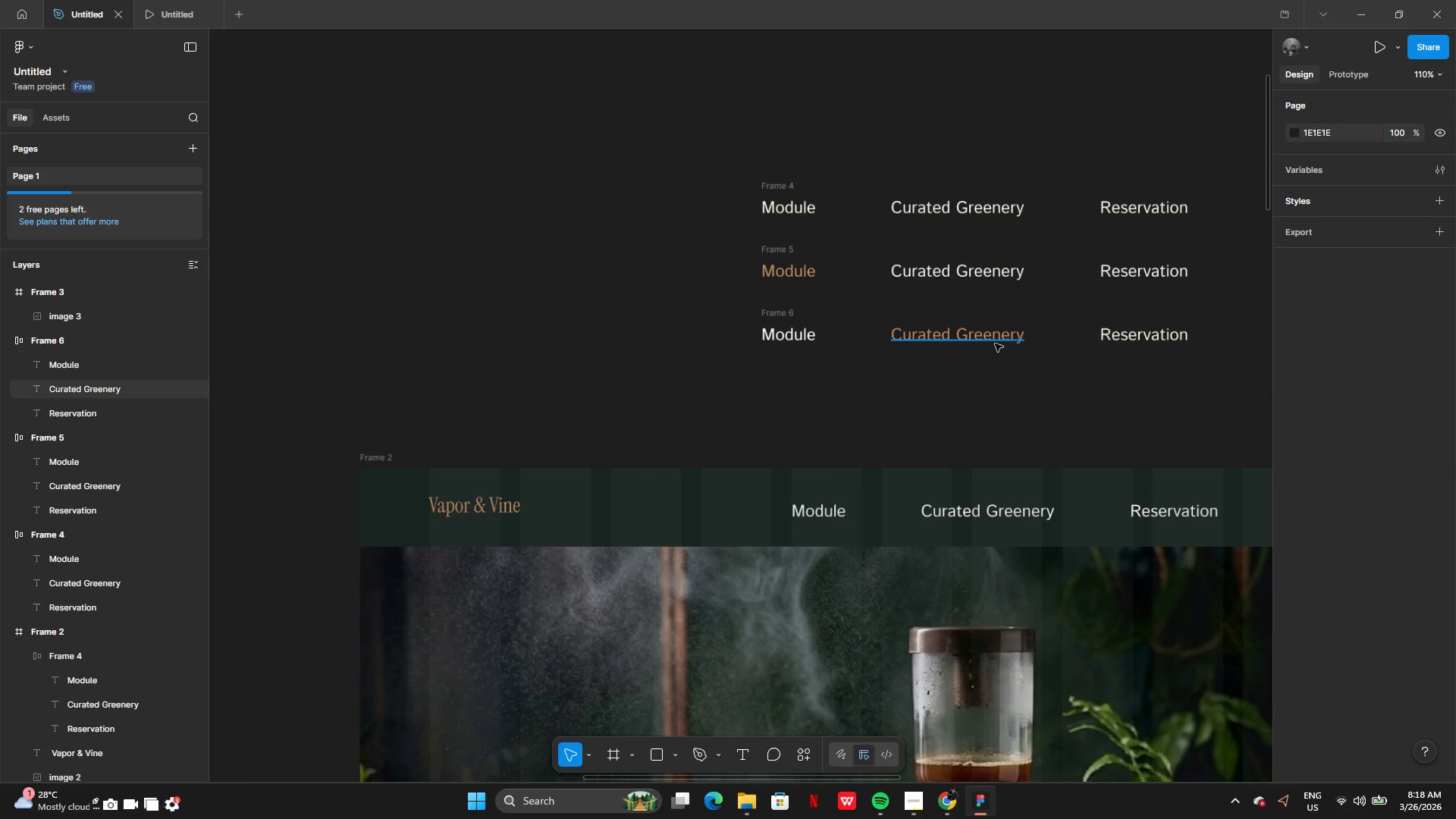 
left_click([993, 342])
 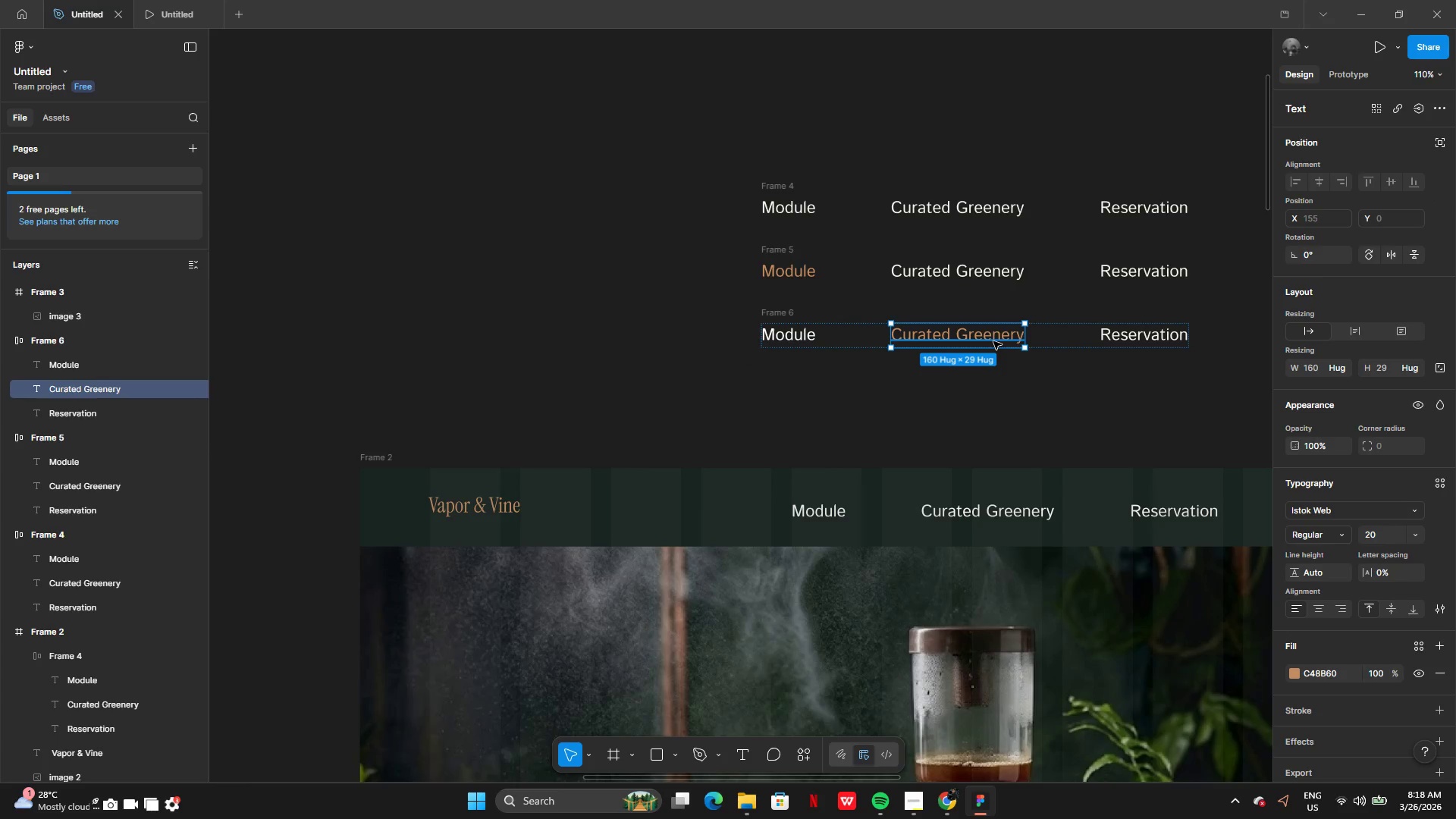 
hold_key(key=AltLeft, duration=1.19)
left_click_drag(start_coordinate=[1039, 338], to_coordinate=[1040, 379])
 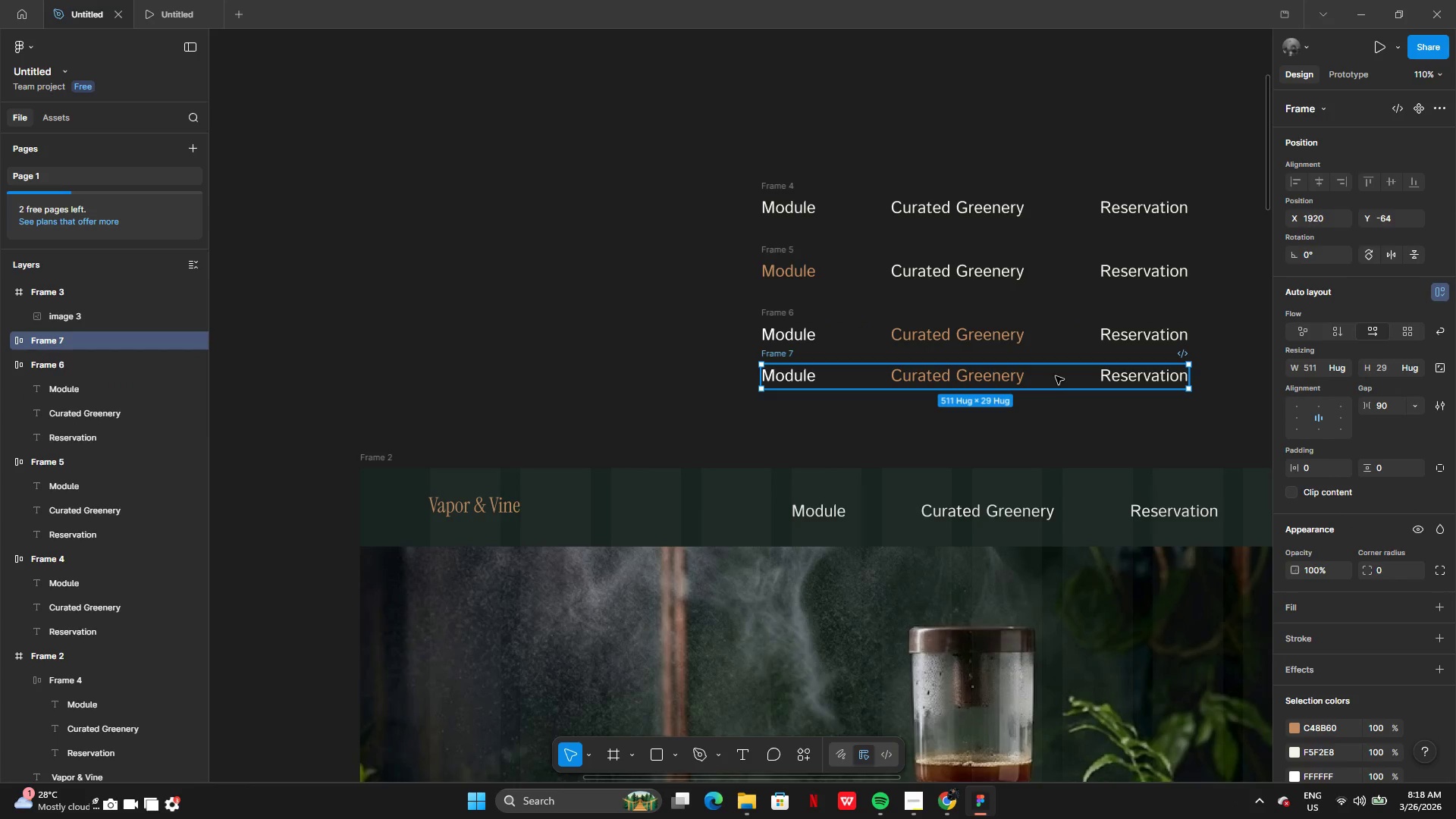 
left_click_drag(start_coordinate=[1056, 375], to_coordinate=[1053, 396])
 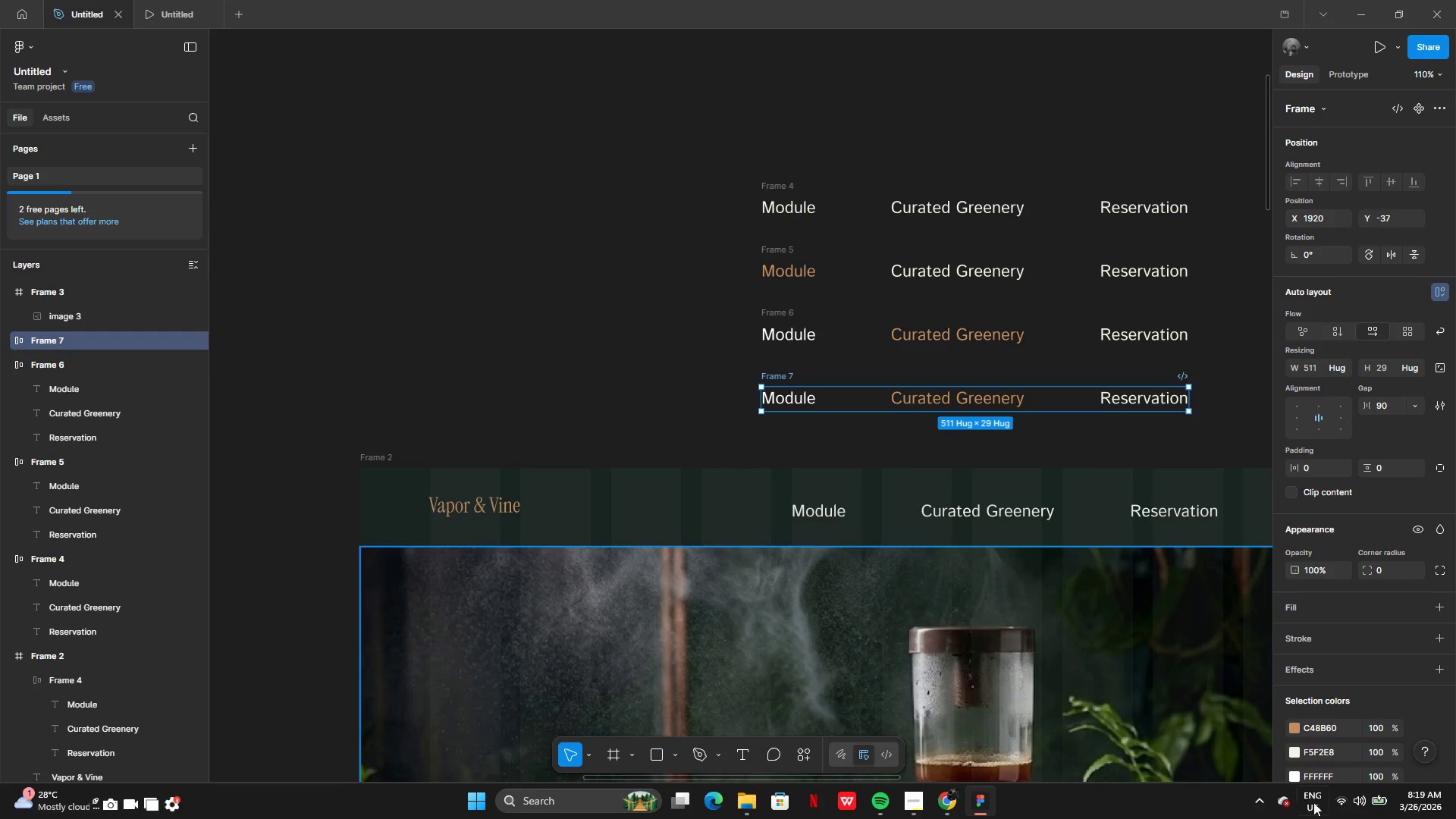 
left_click([1296, 726])
 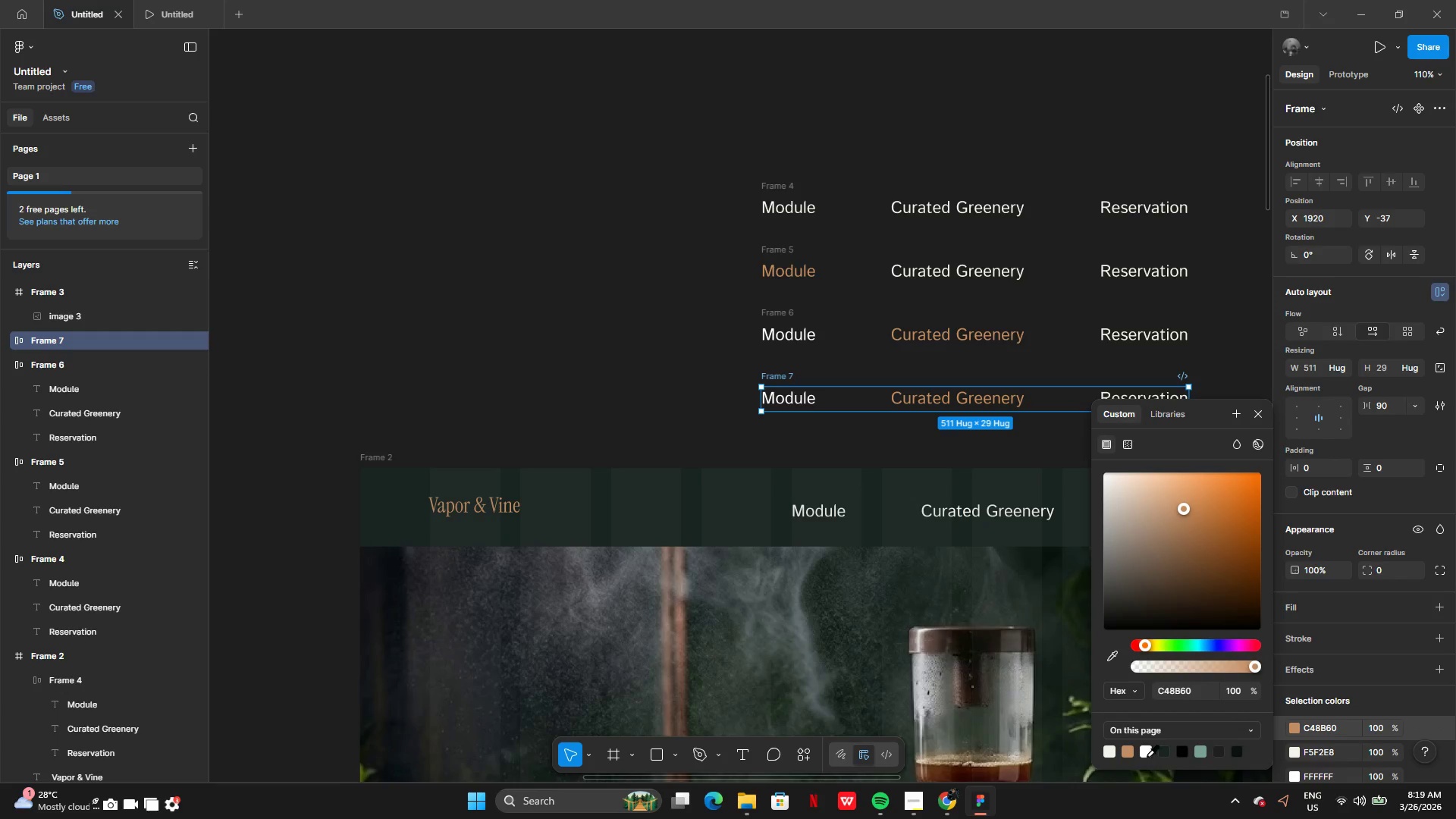 
left_click([1141, 754])
 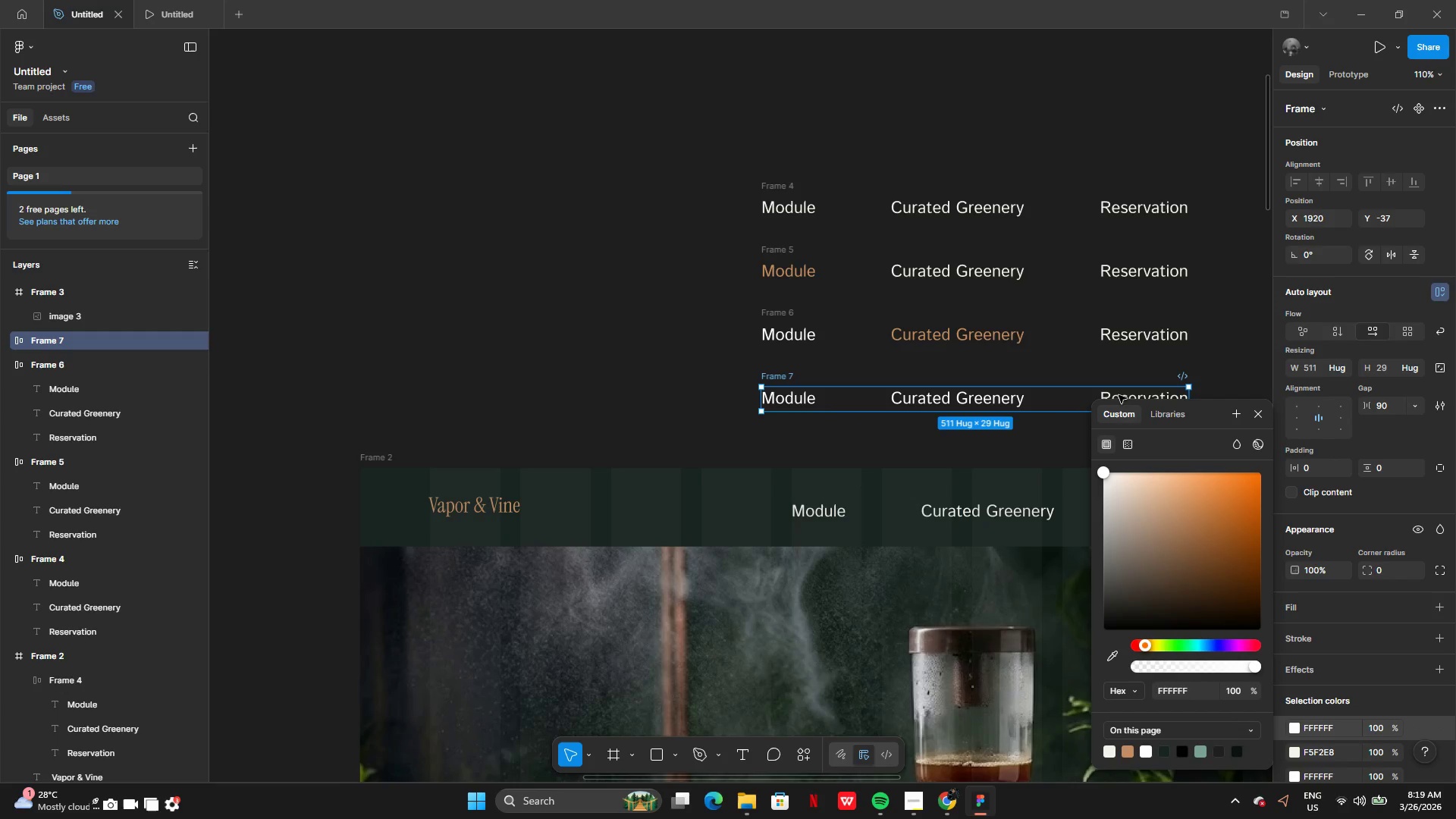 
double_click([1119, 394])
 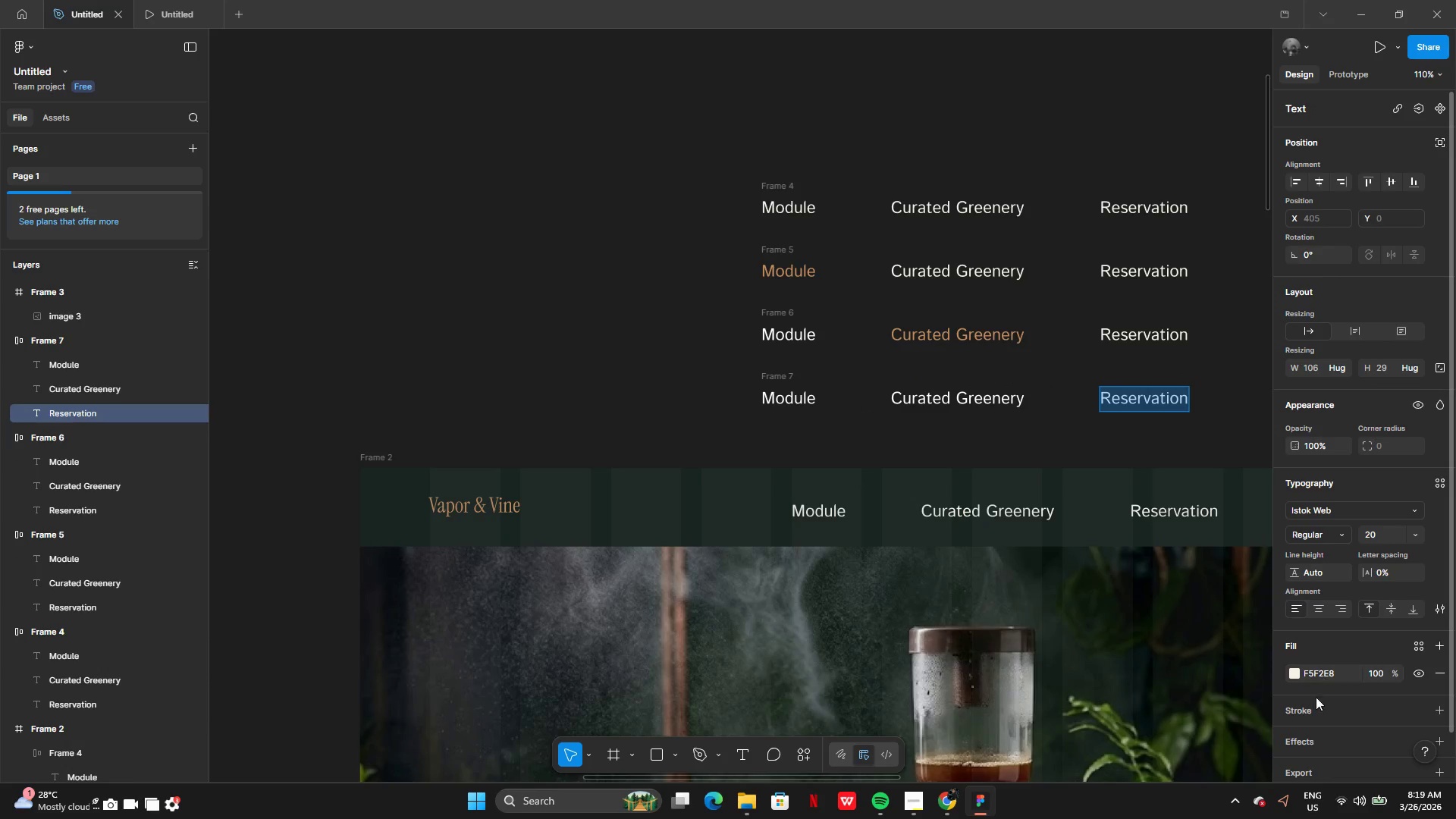 
left_click([1294, 667])
 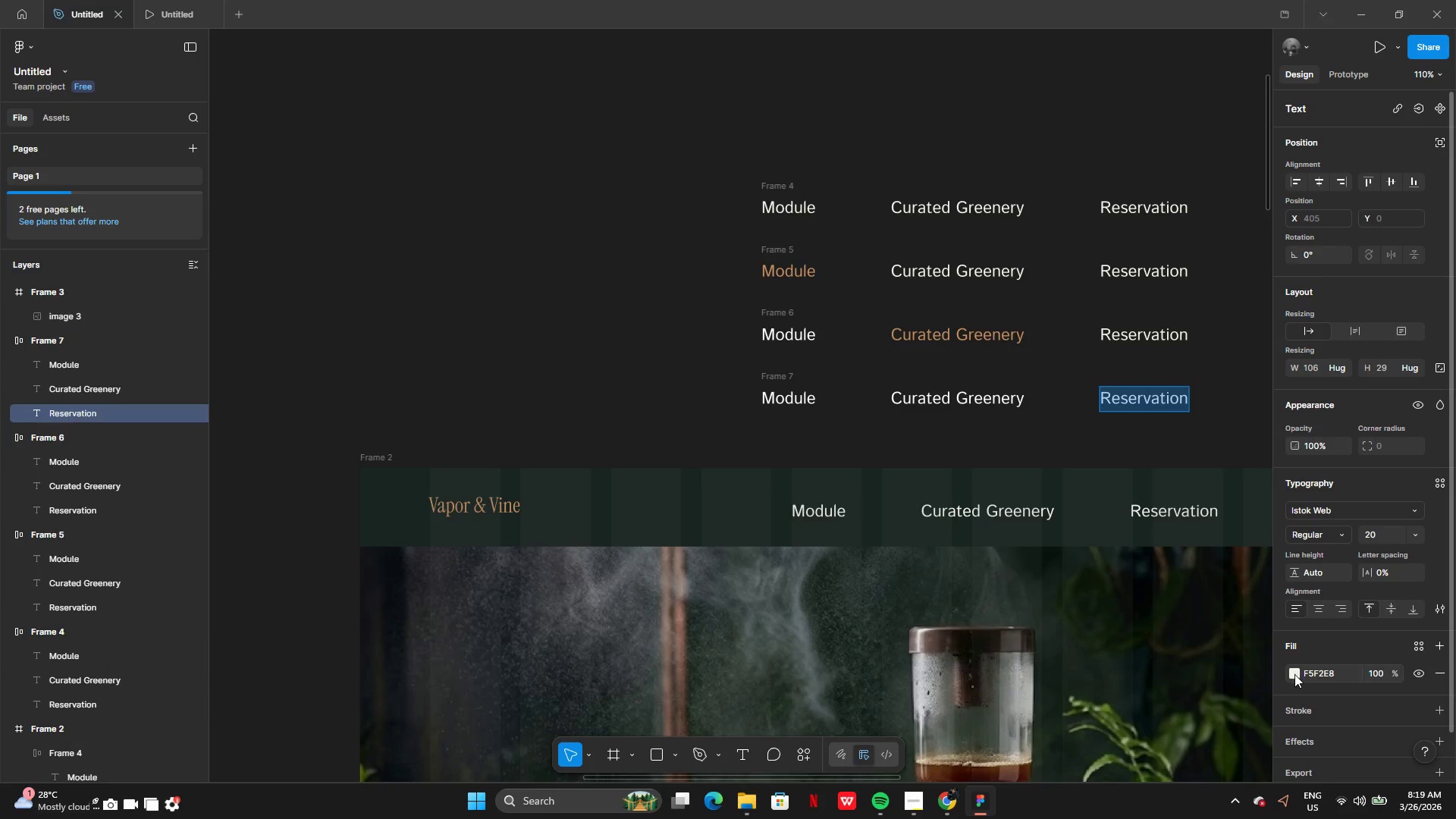 
left_click([1294, 674])
 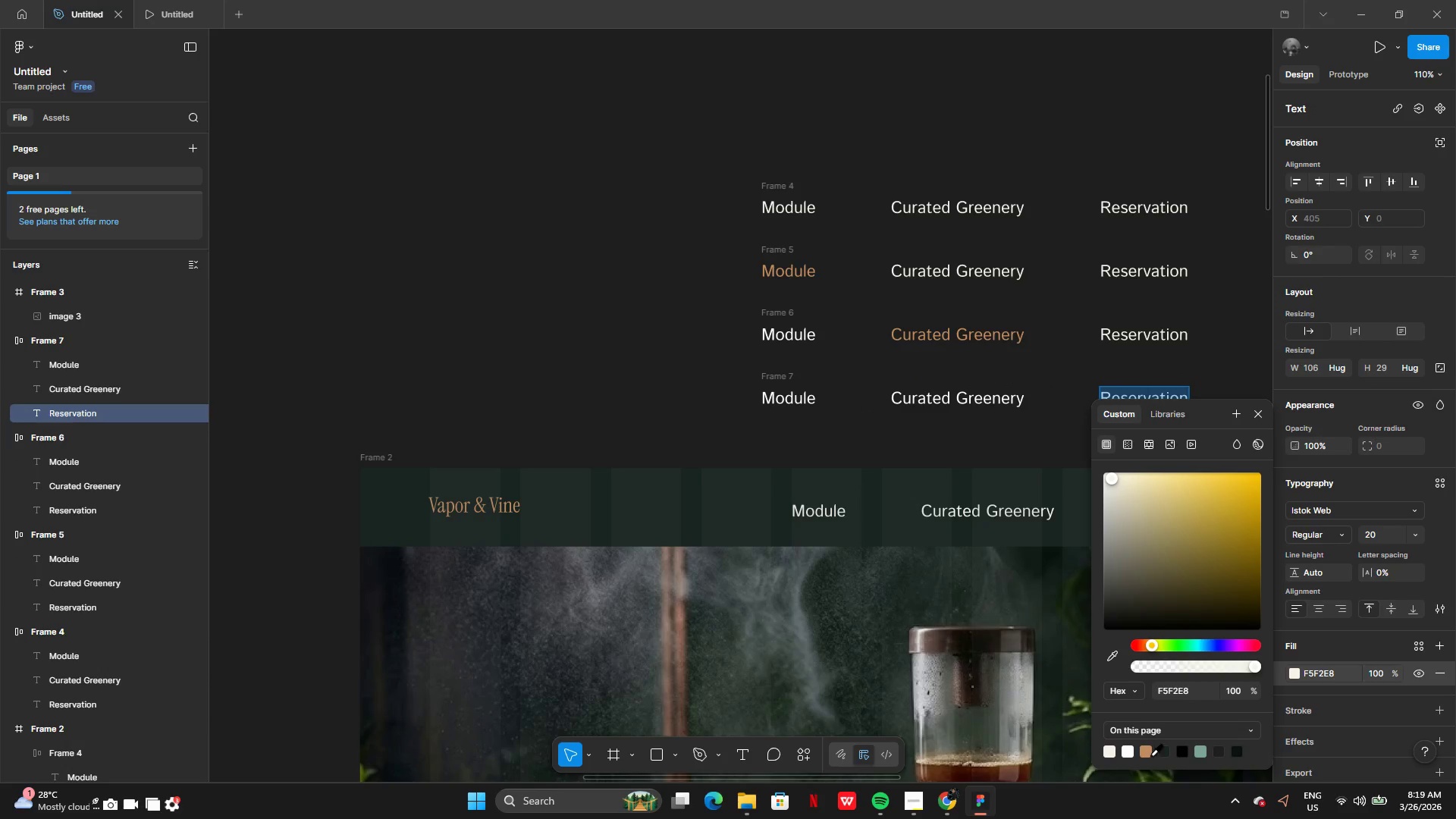 
left_click([1146, 752])
 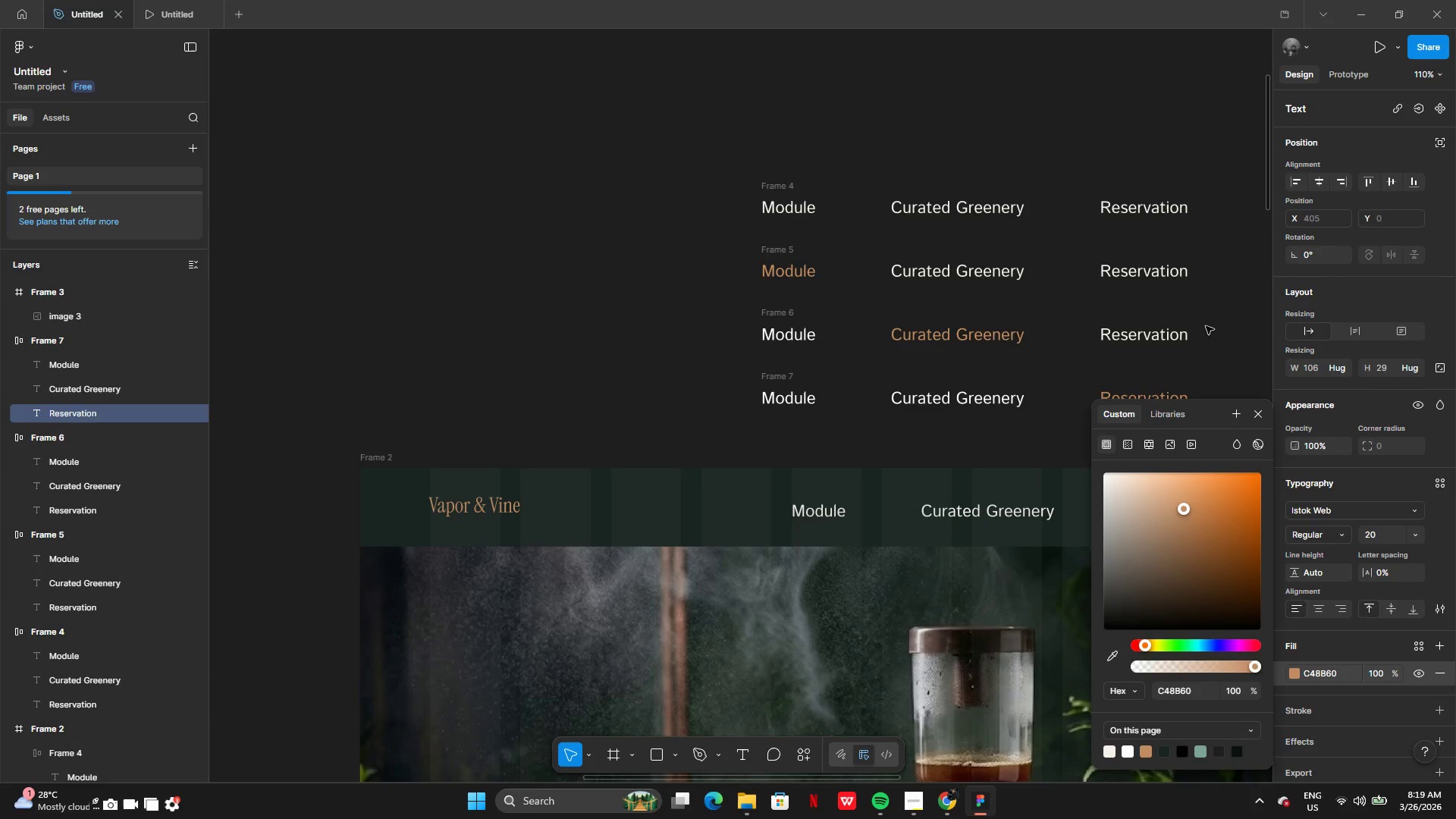 
left_click([1204, 326])
 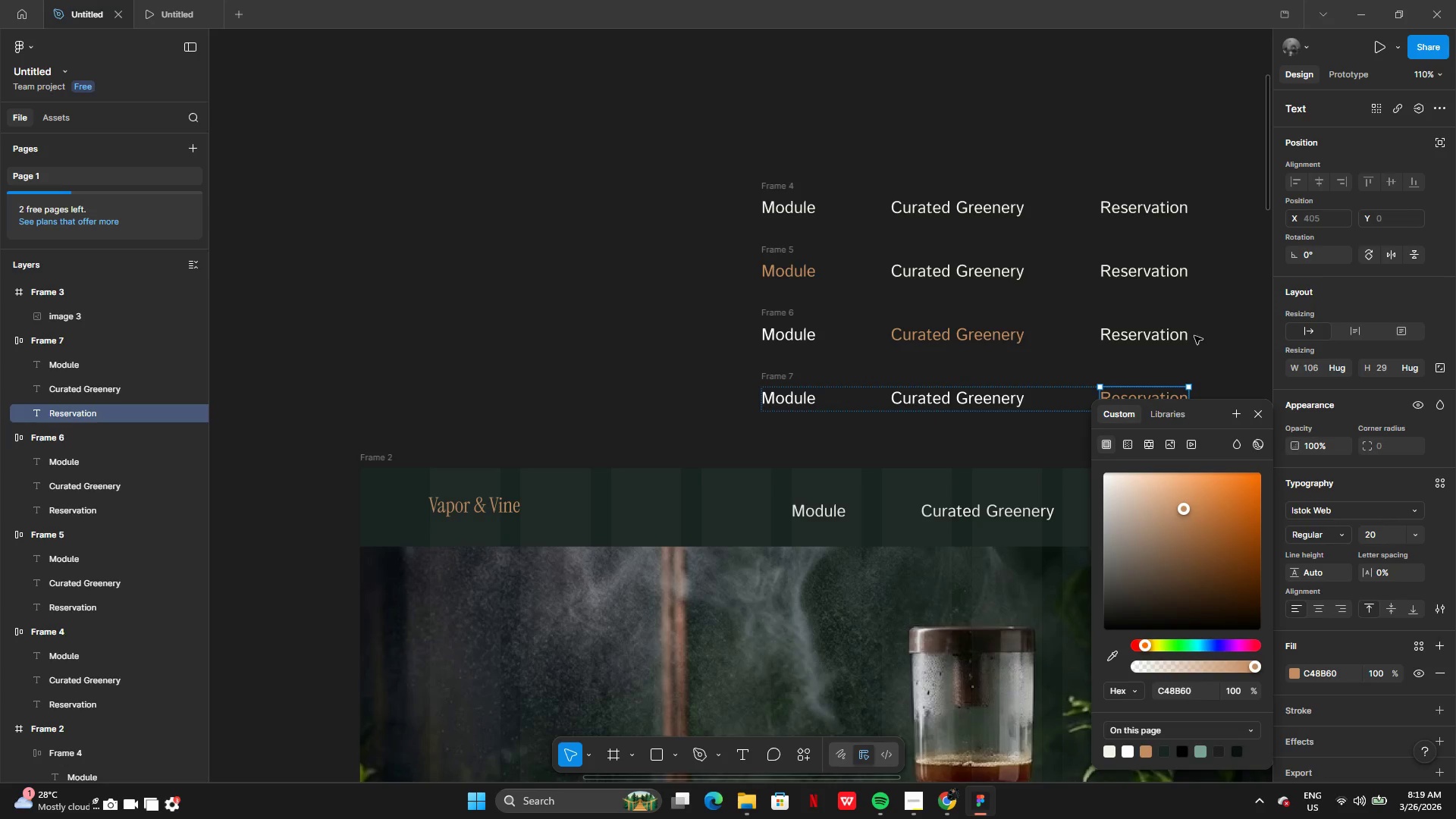 
left_click([1194, 337])
 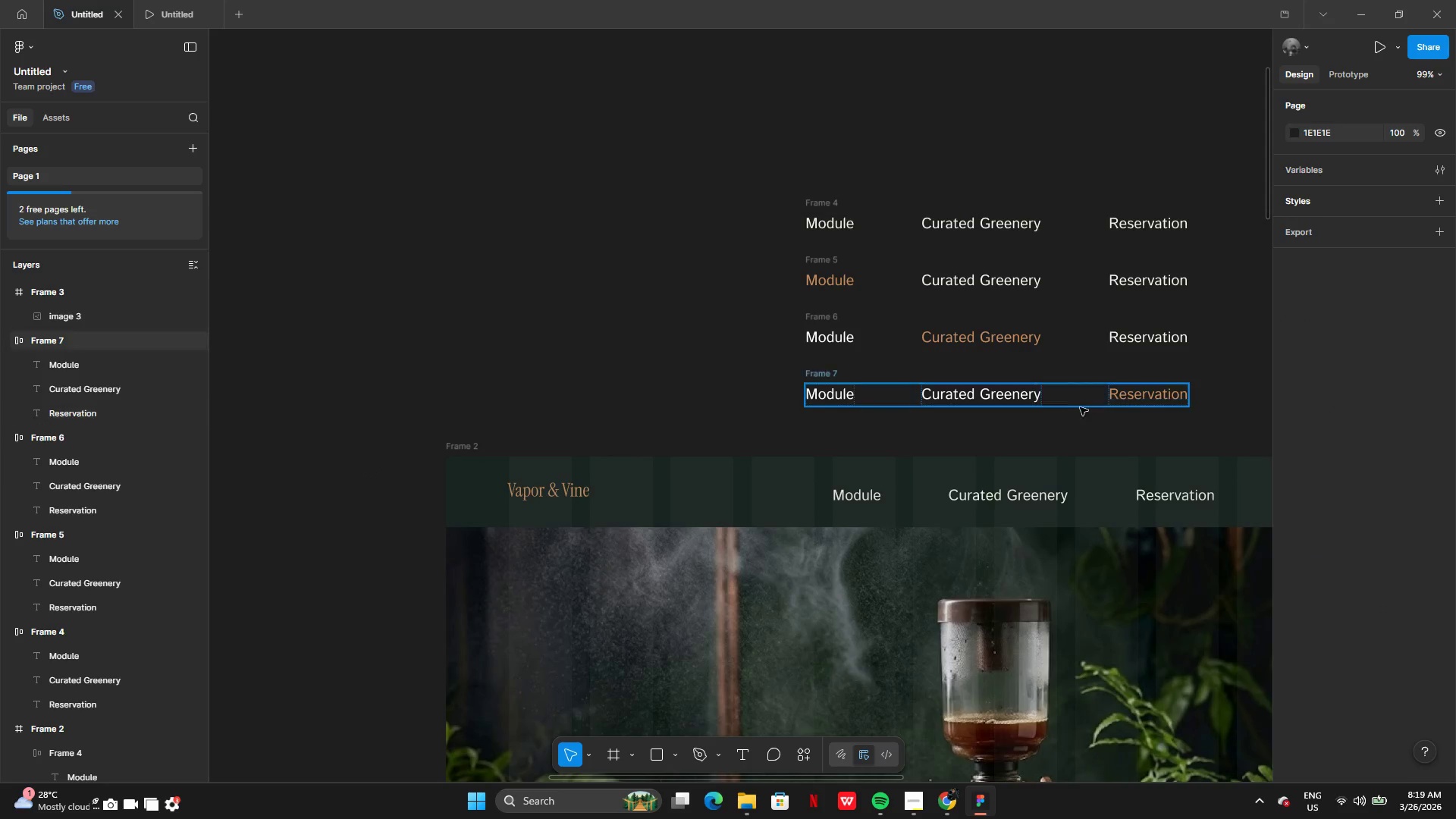 
left_click_drag(start_coordinate=[1068, 418], to_coordinate=[1025, 203])
 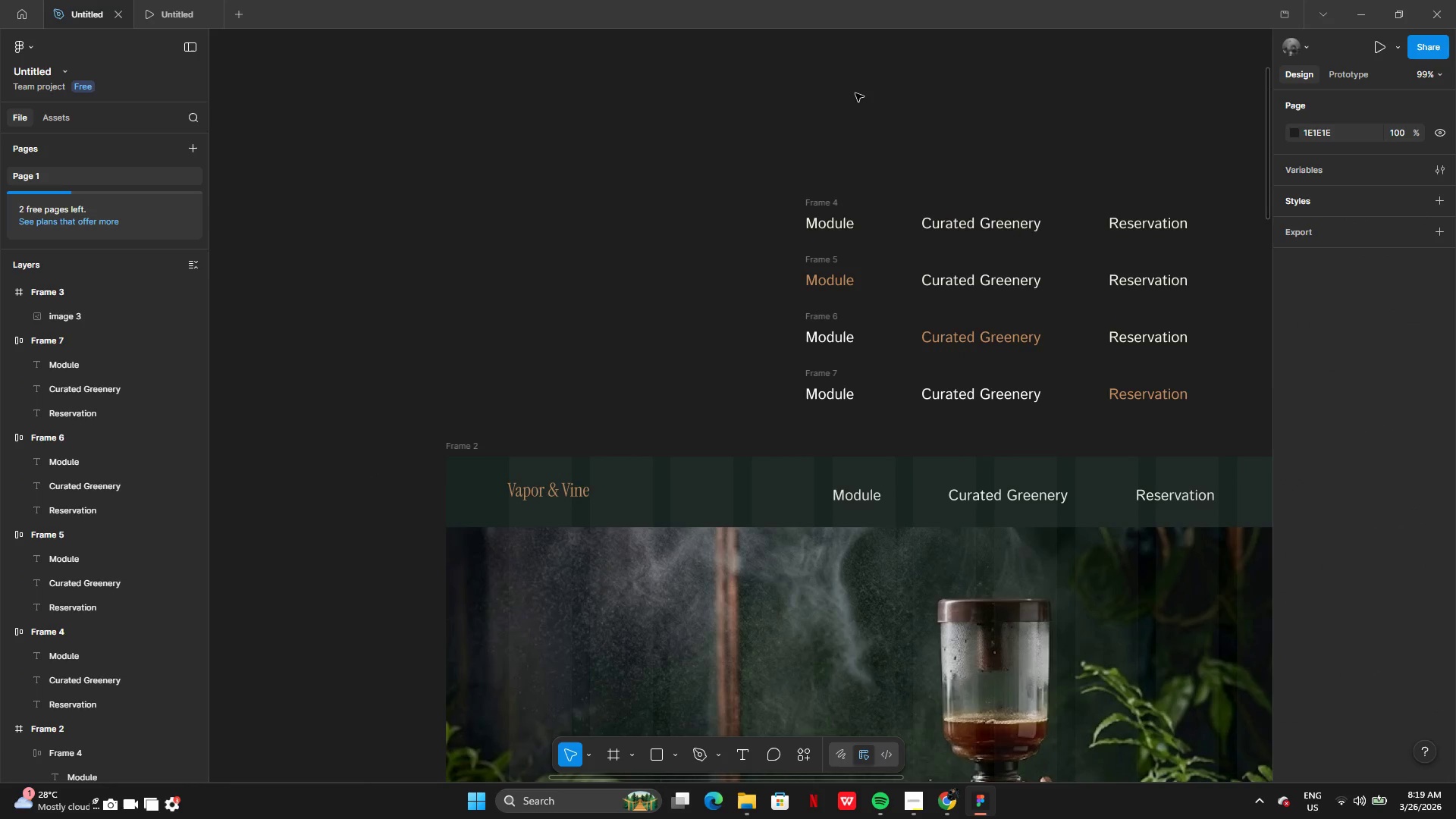 
left_click_drag(start_coordinate=[714, 170], to_coordinate=[1204, 447])
 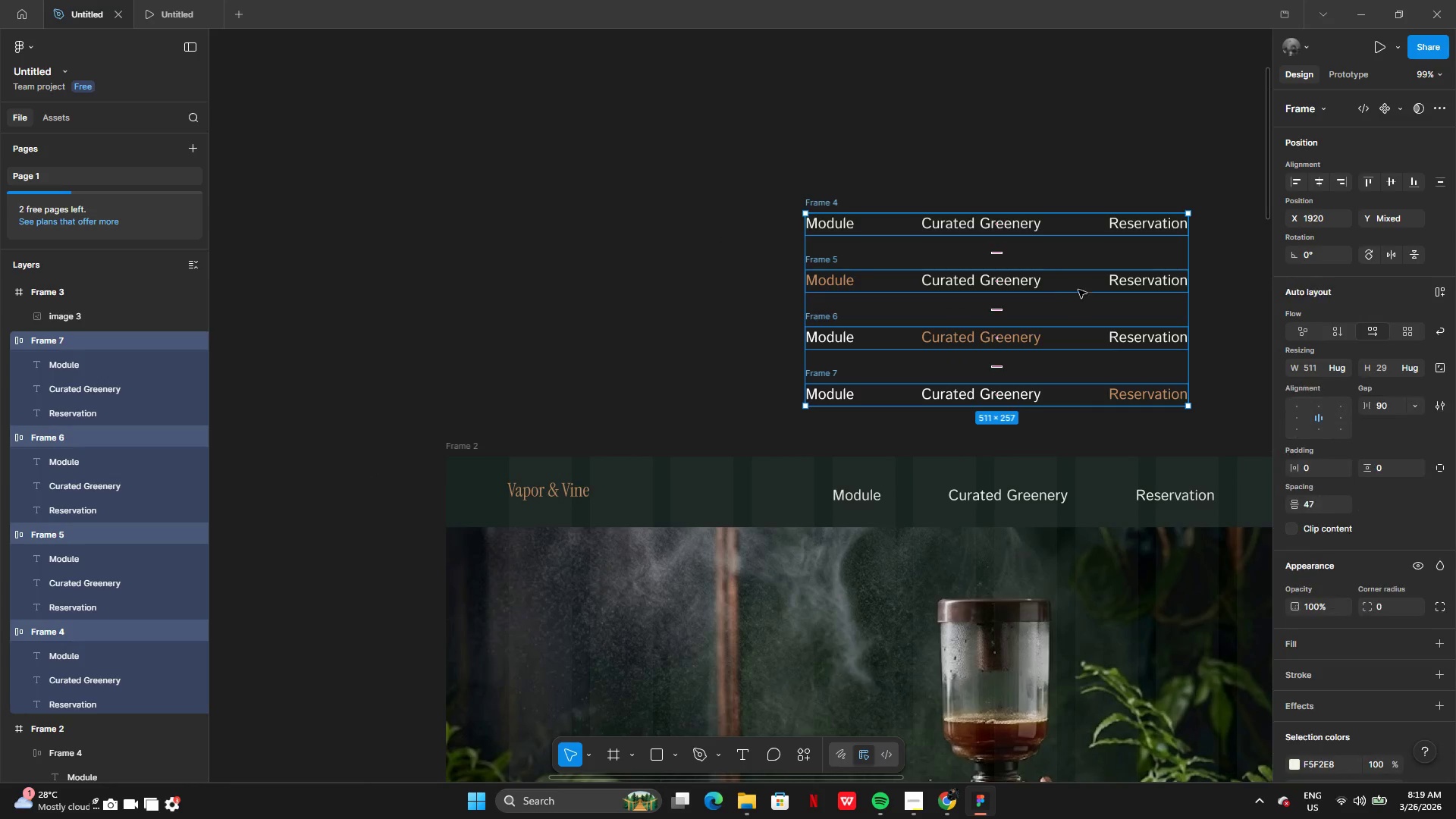 
left_click_drag(start_coordinate=[1078, 290], to_coordinate=[1043, 165])
 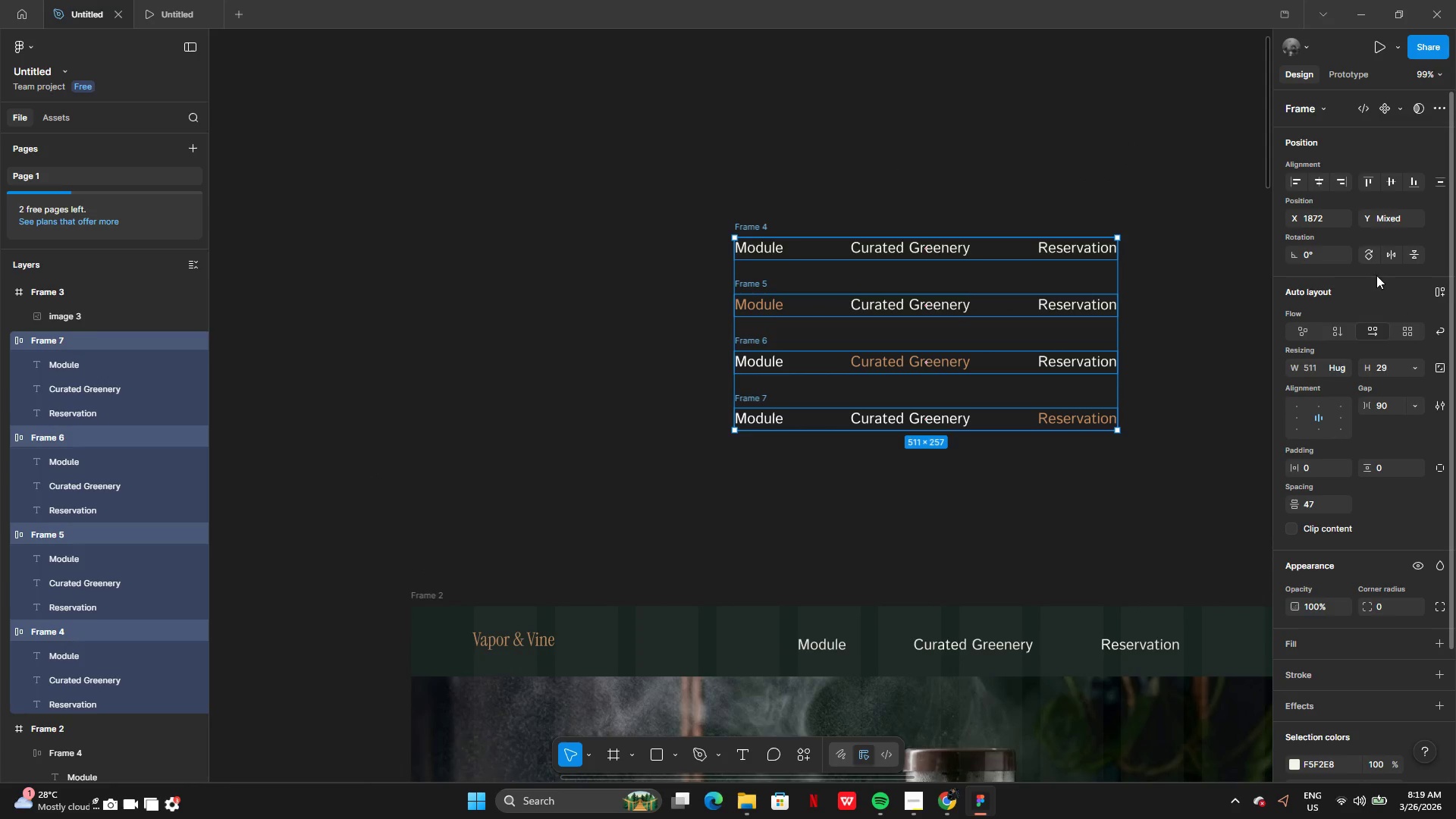 
left_click([1435, 106])
 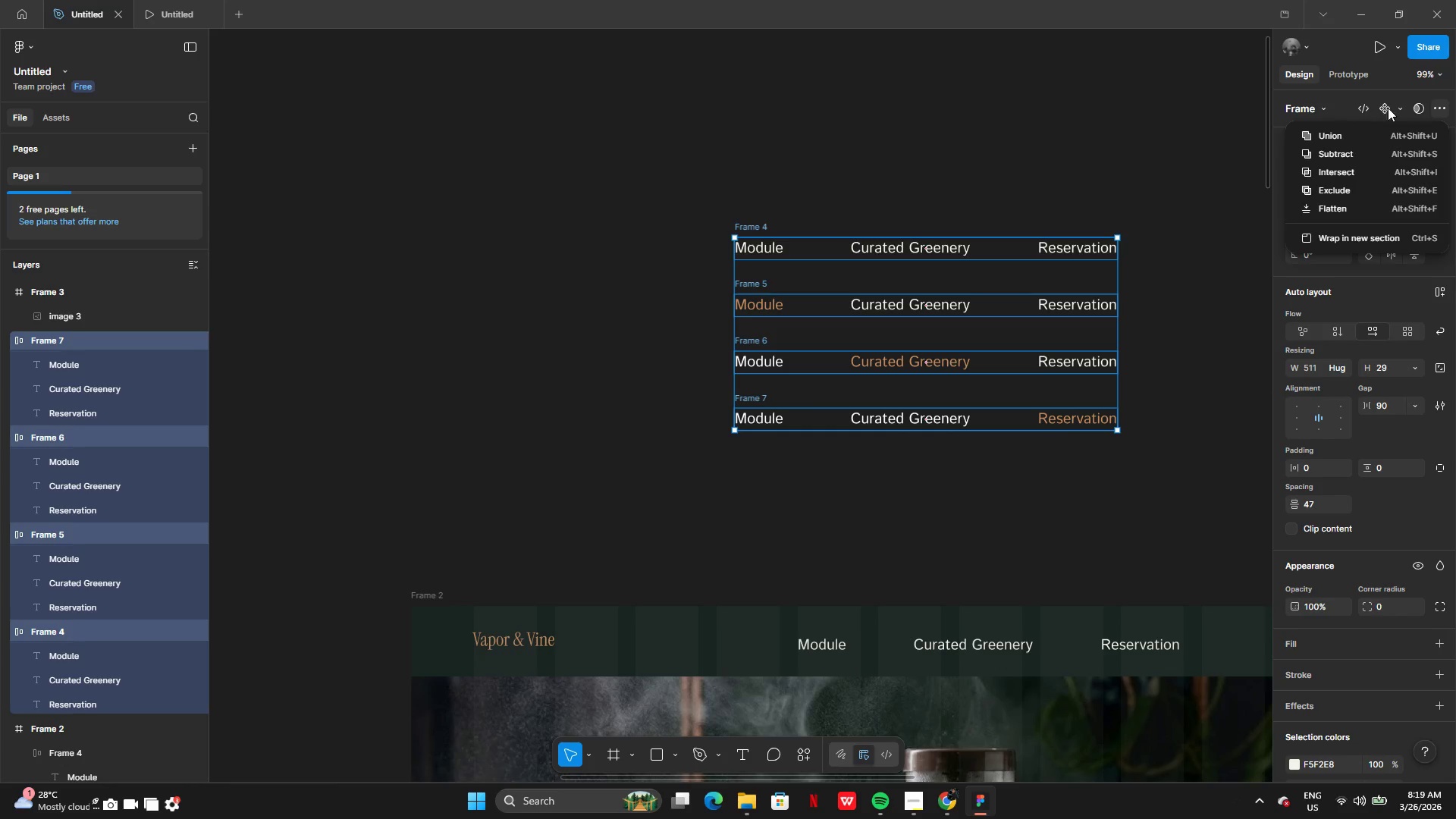 
double_click([1397, 106])
 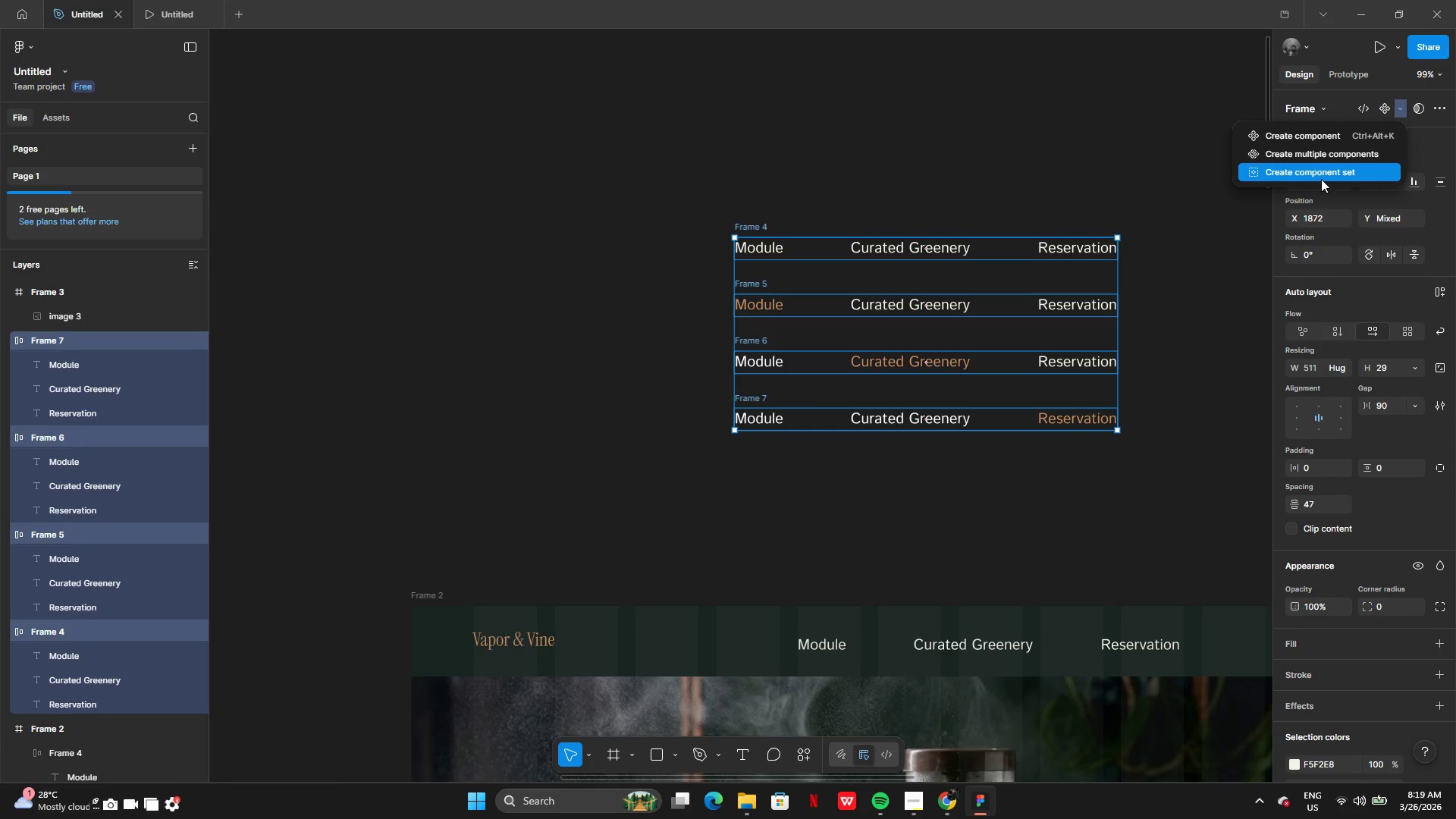 
left_click_drag(start_coordinate=[1321, 174], to_coordinate=[1323, 180])
 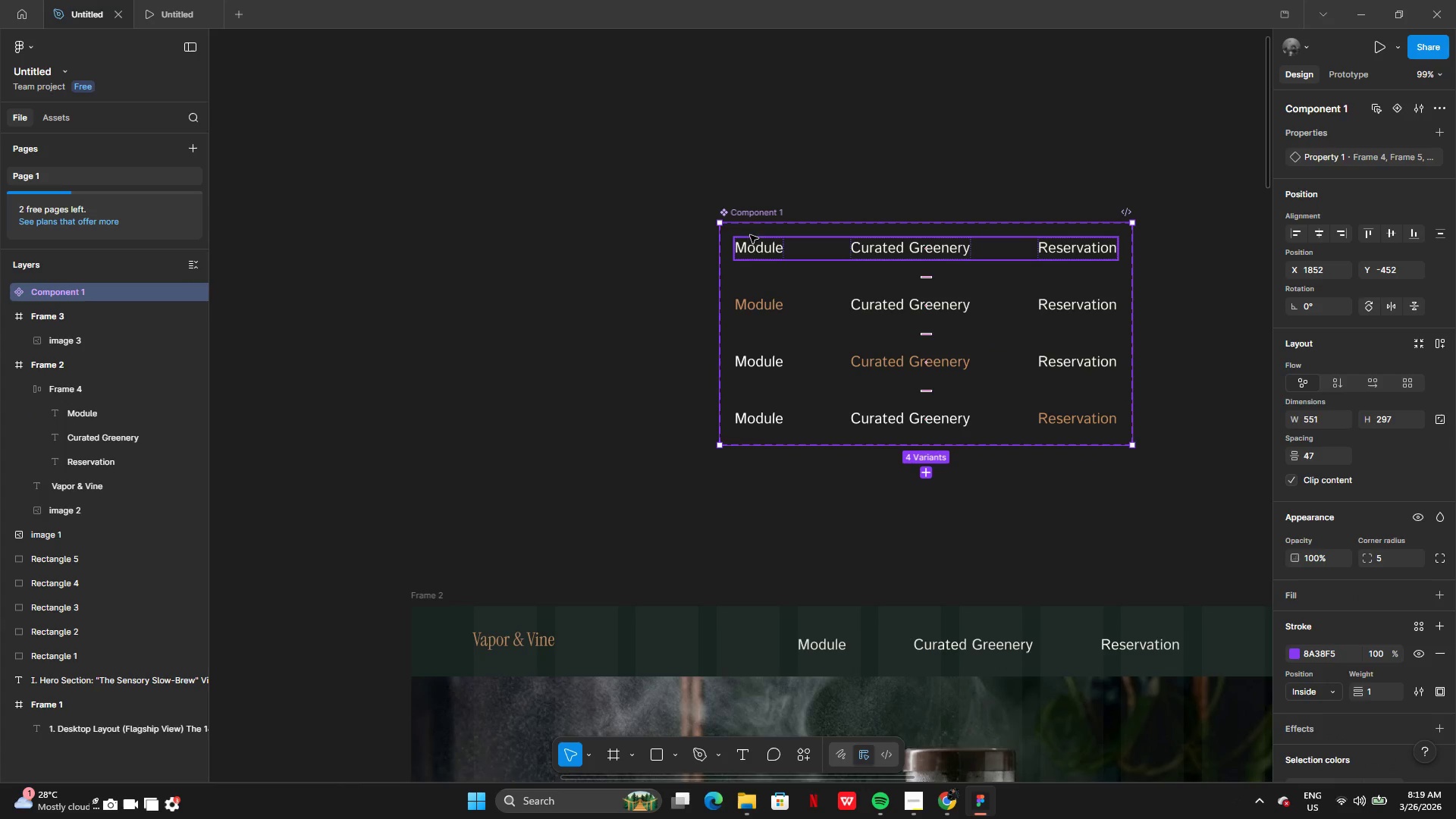 
left_click([752, 259])
 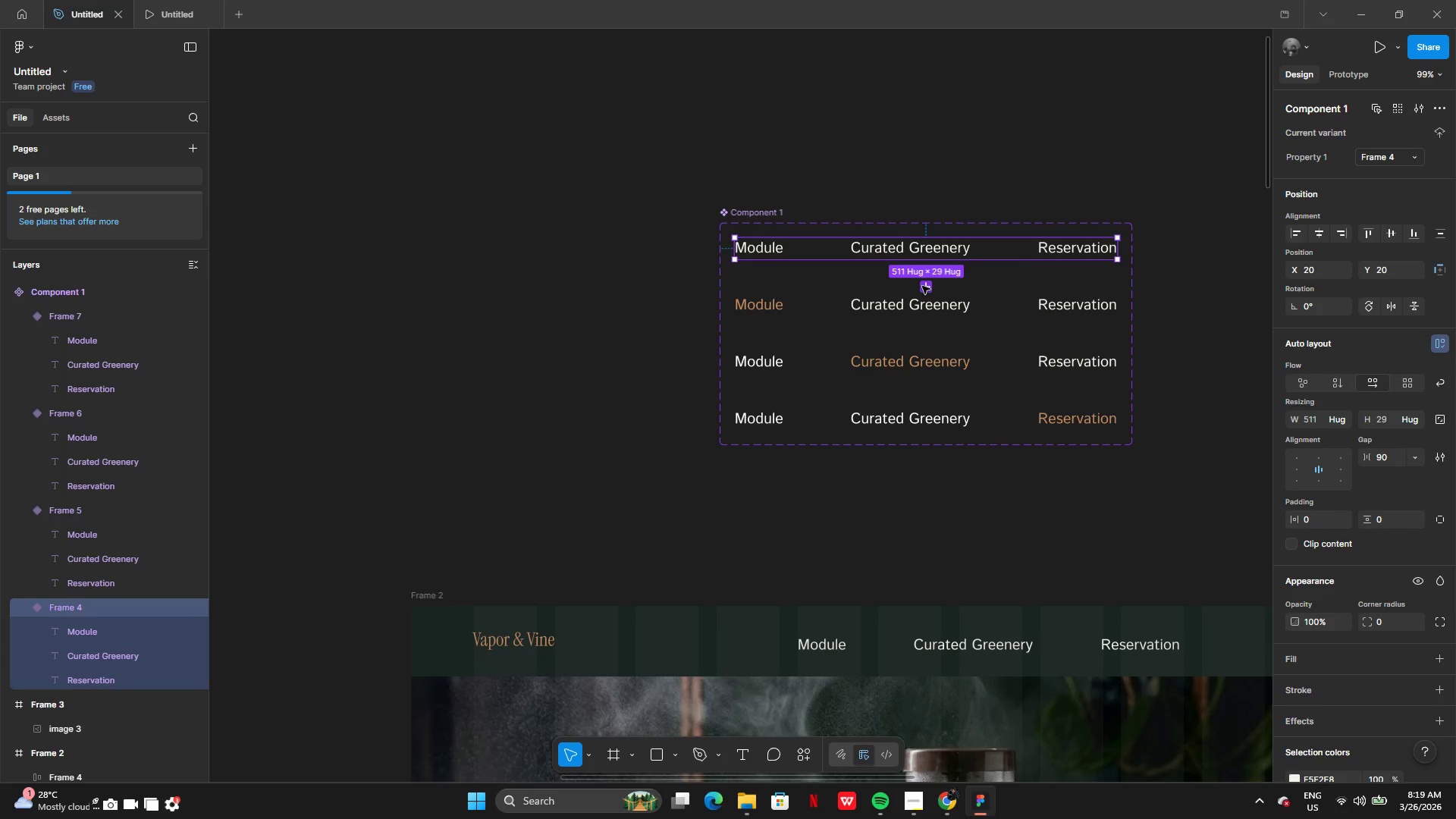 
left_click_drag(start_coordinate=[922, 287], to_coordinate=[906, 295])
 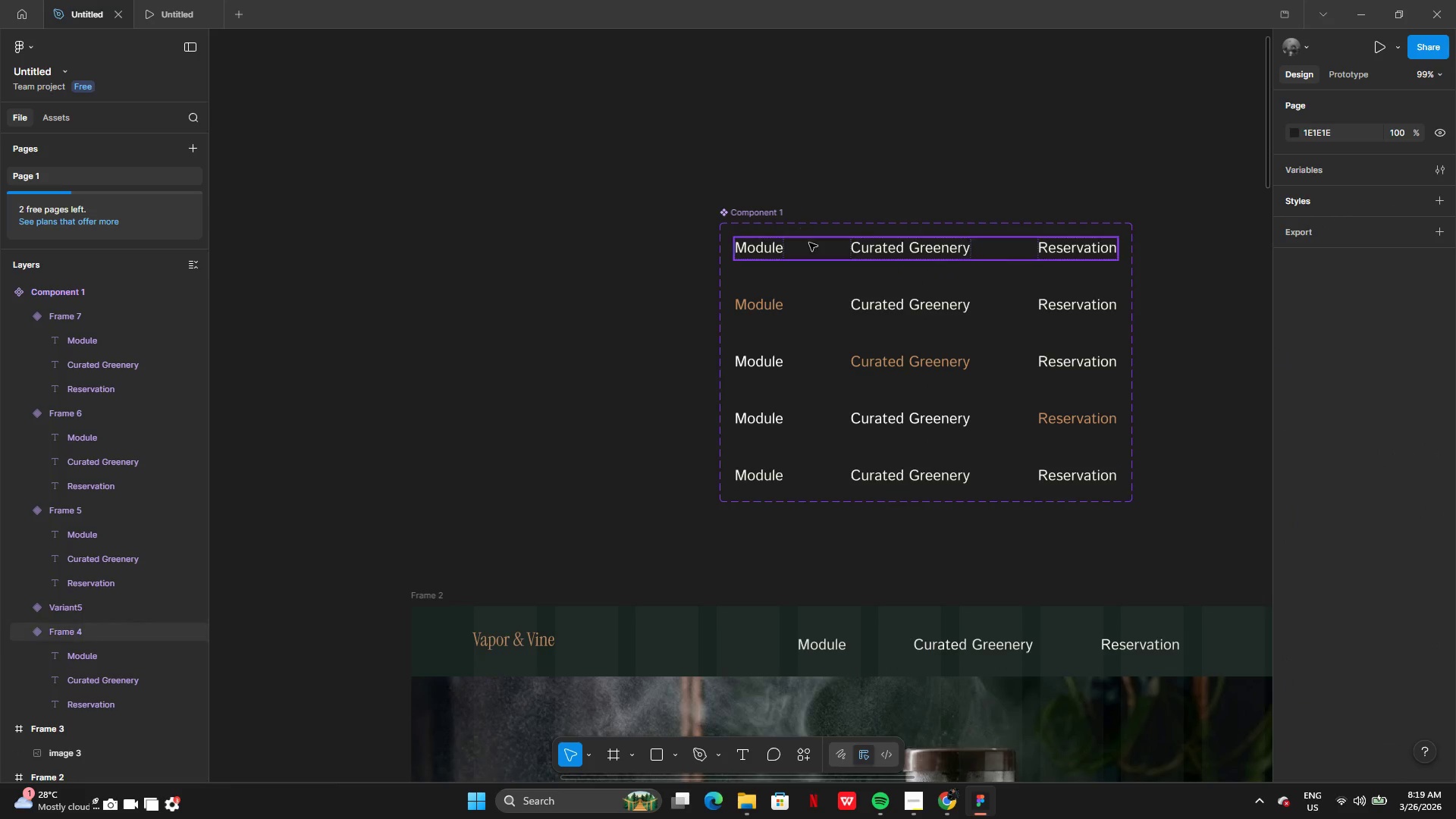 
left_click([794, 247])
 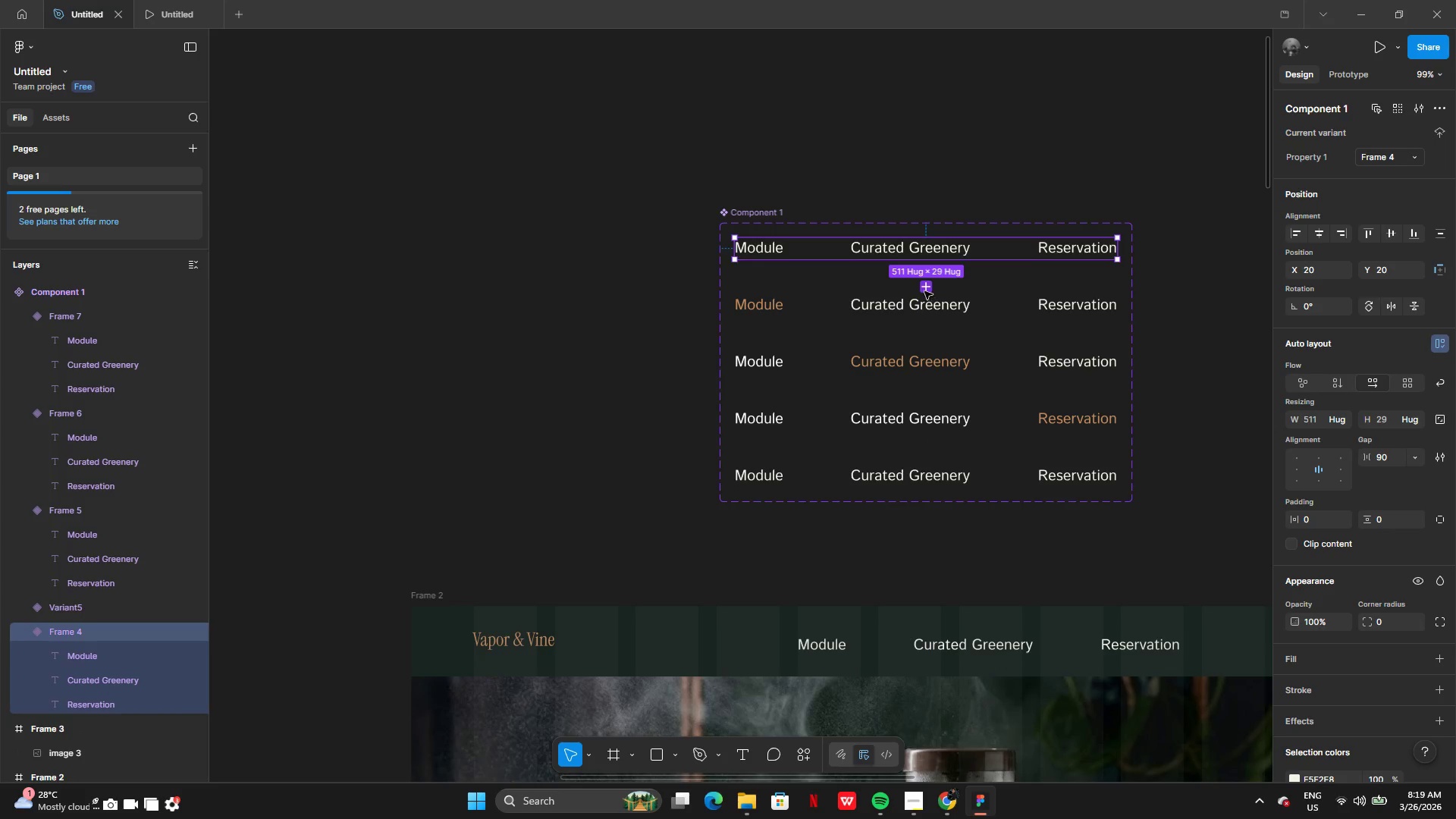 
left_click_drag(start_coordinate=[924, 289], to_coordinate=[818, 287])
 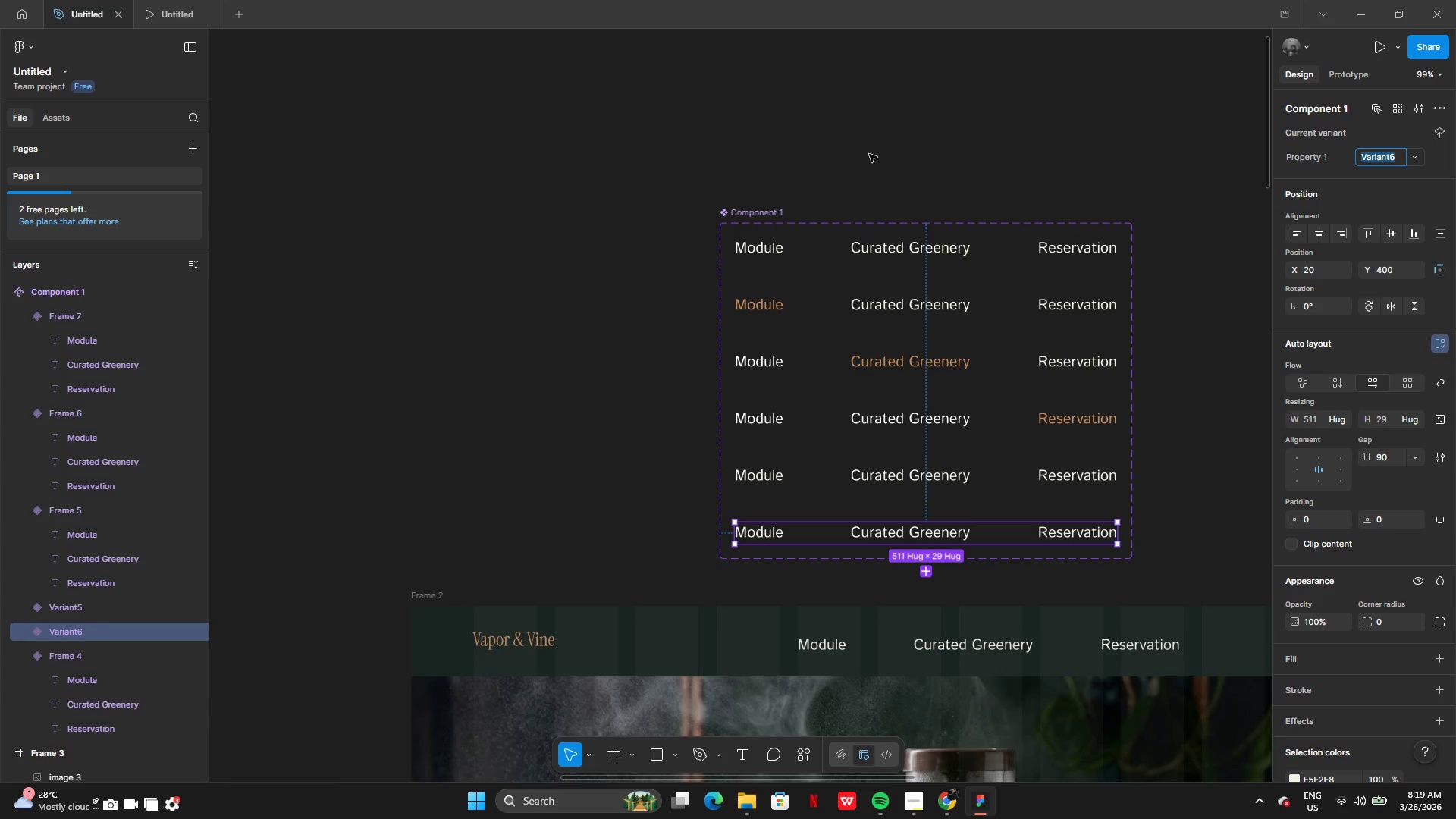 
left_click([869, 152])
 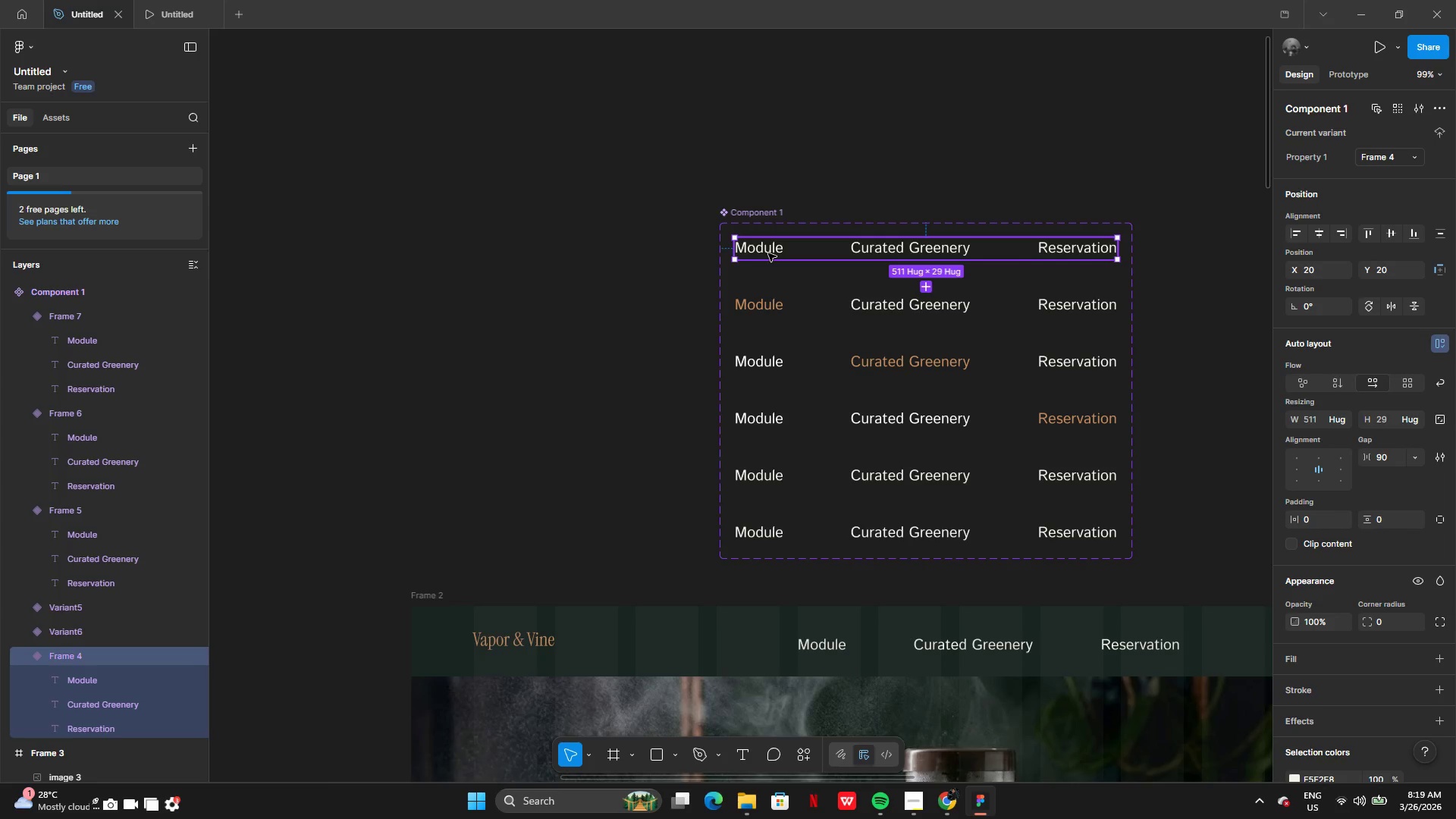 
double_click([768, 253])
 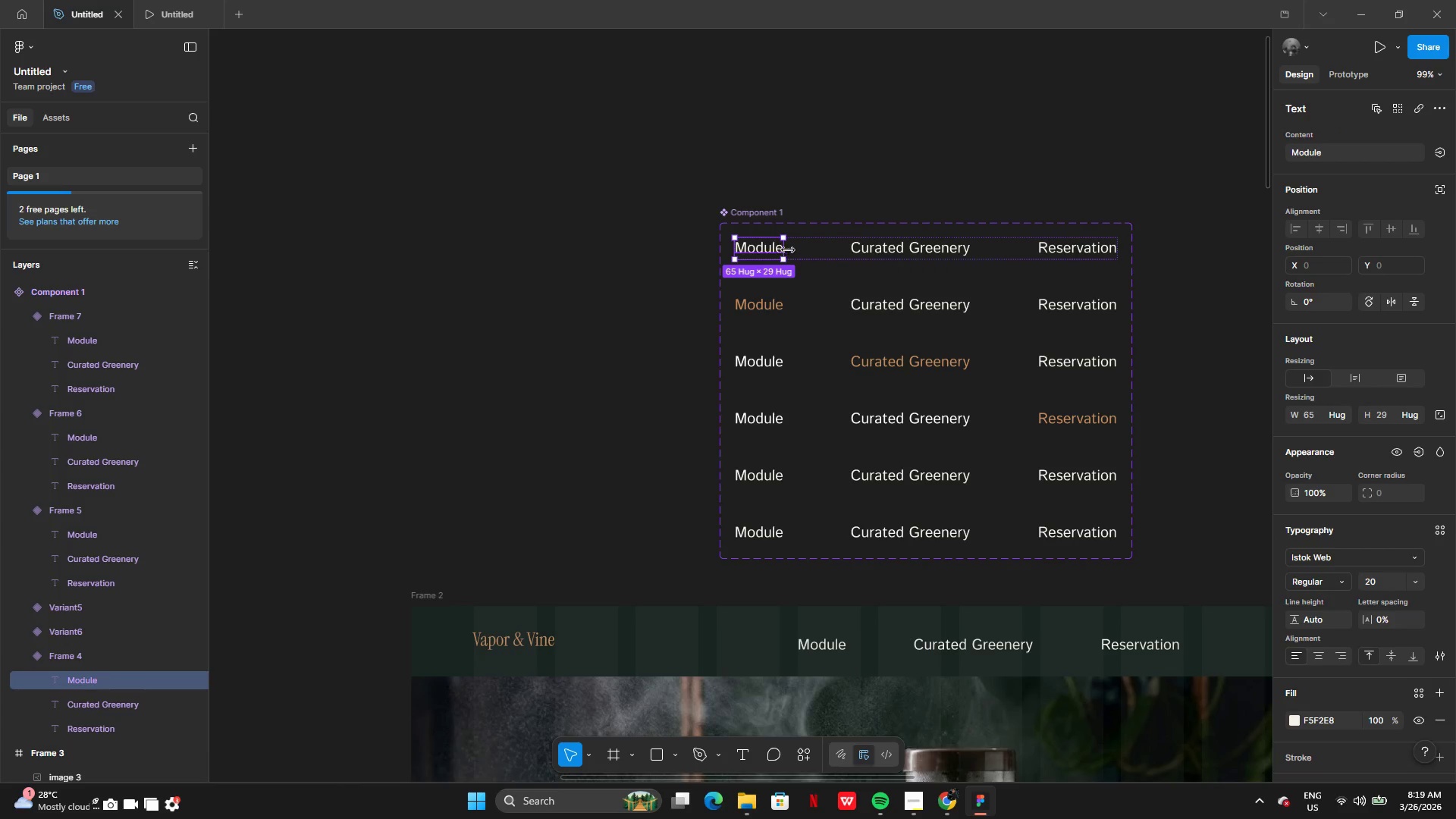 
left_click([789, 251])
 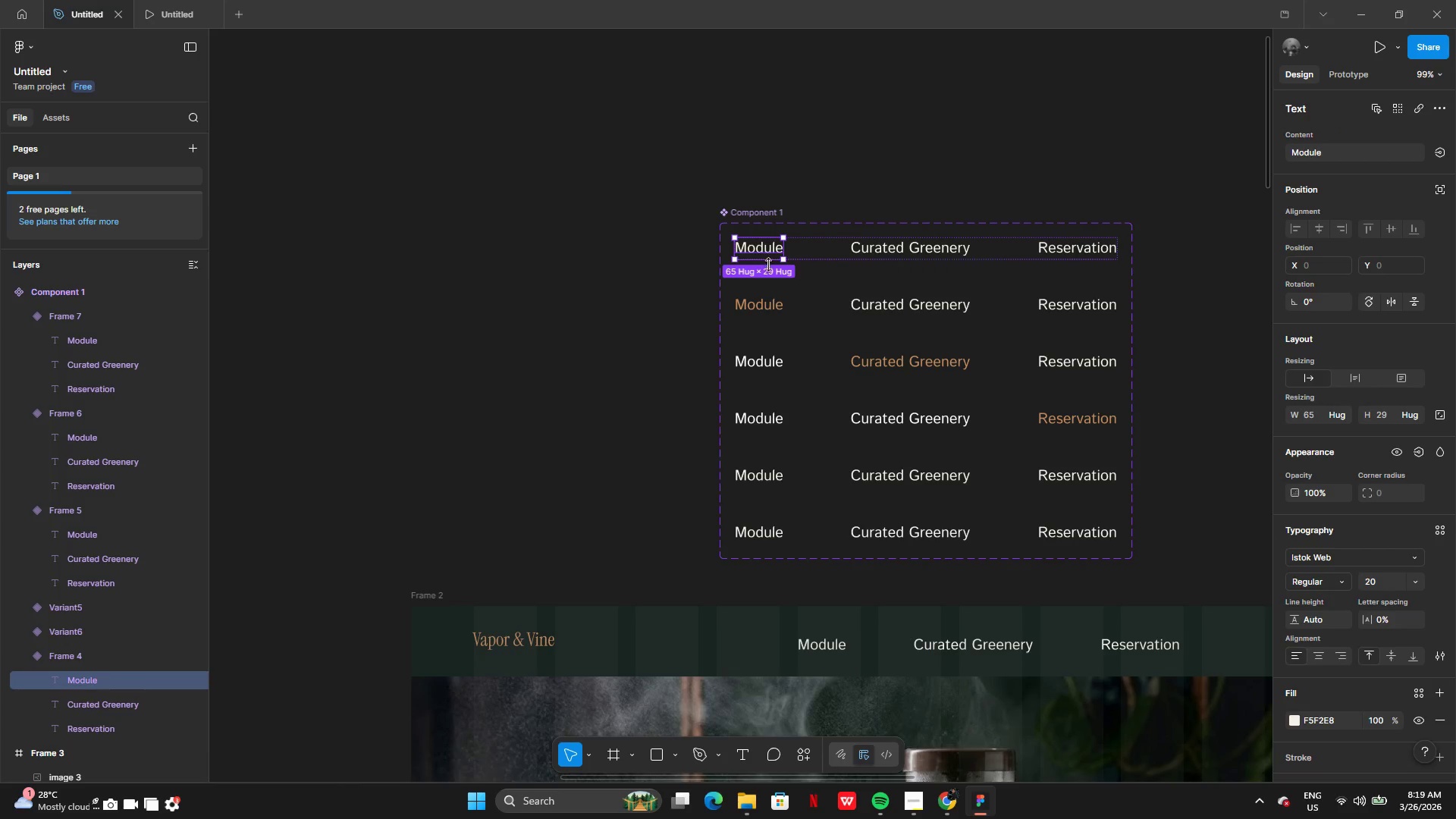 
left_click_drag(start_coordinate=[769, 269], to_coordinate=[783, 308])
 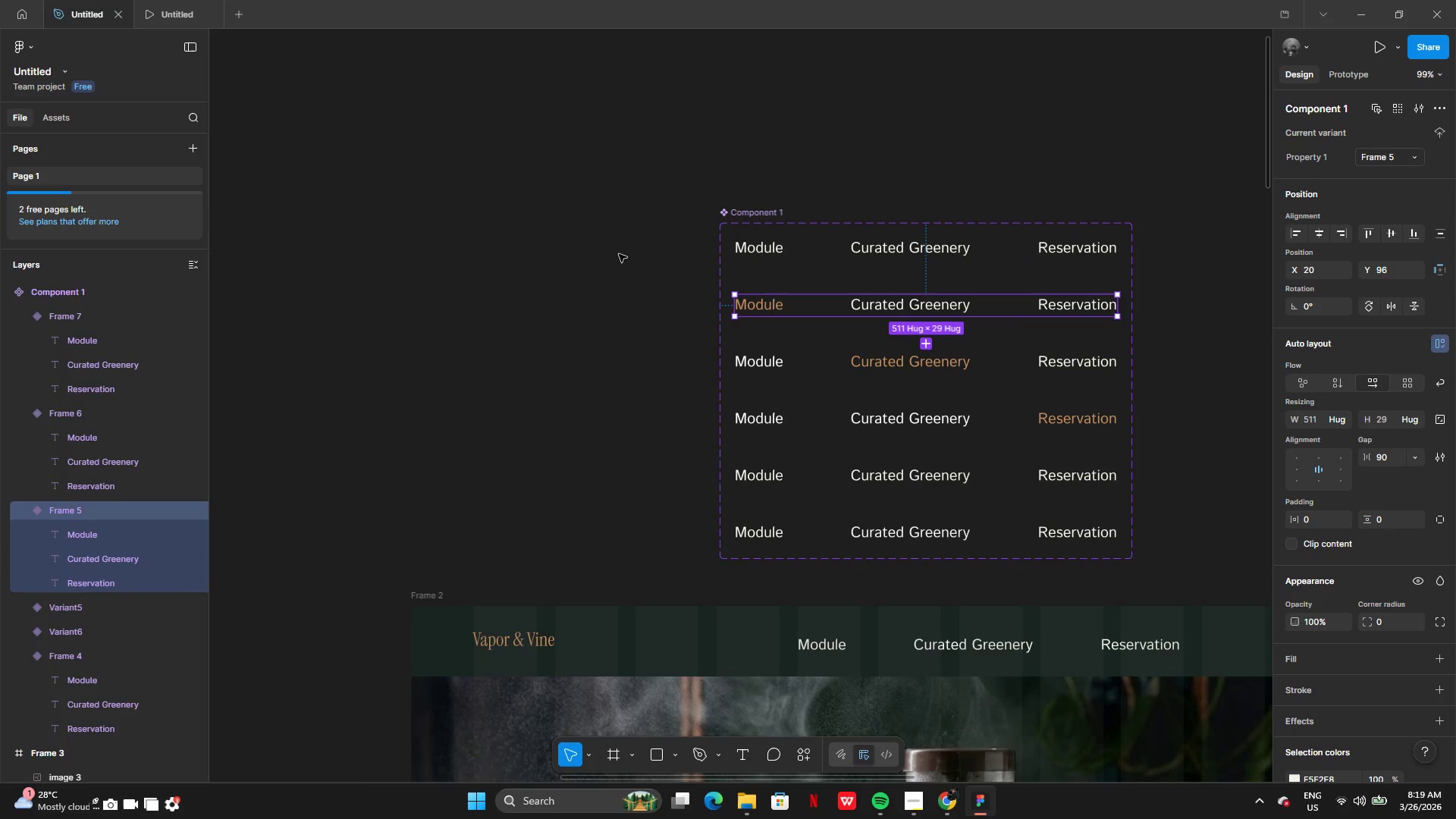 
left_click([618, 253])
 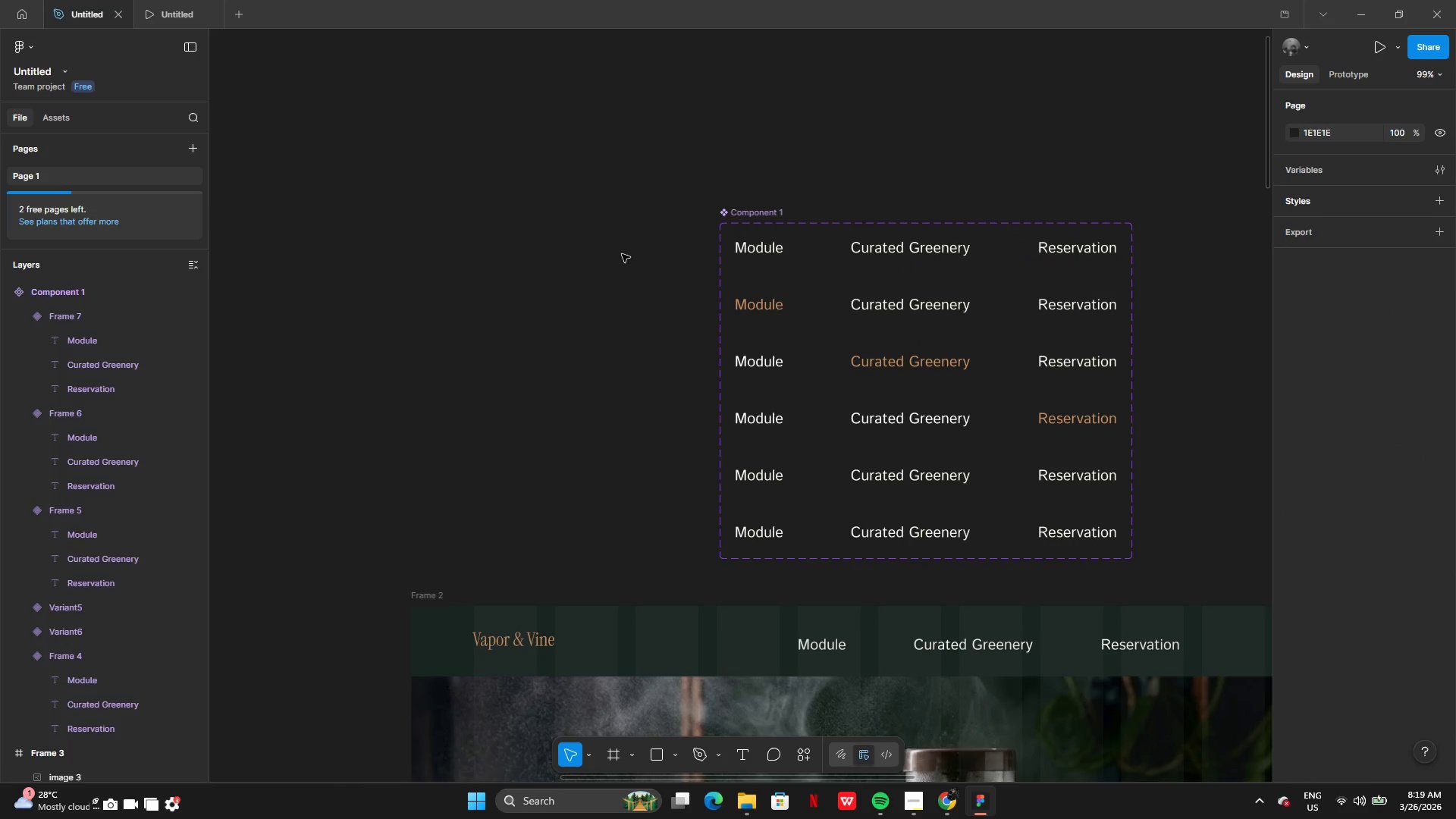 
key(Control+Z)
 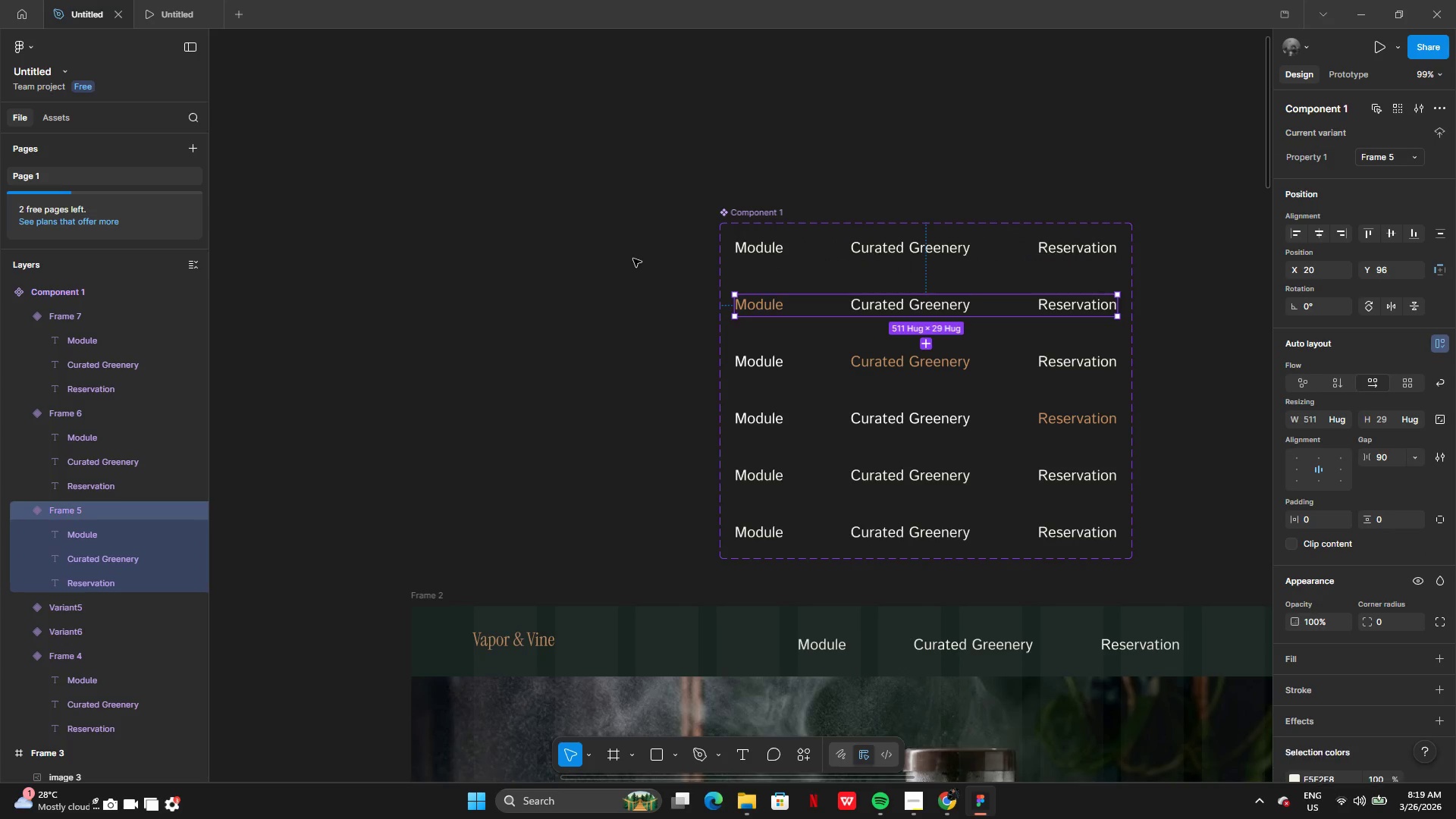 
key(Control+Z)
 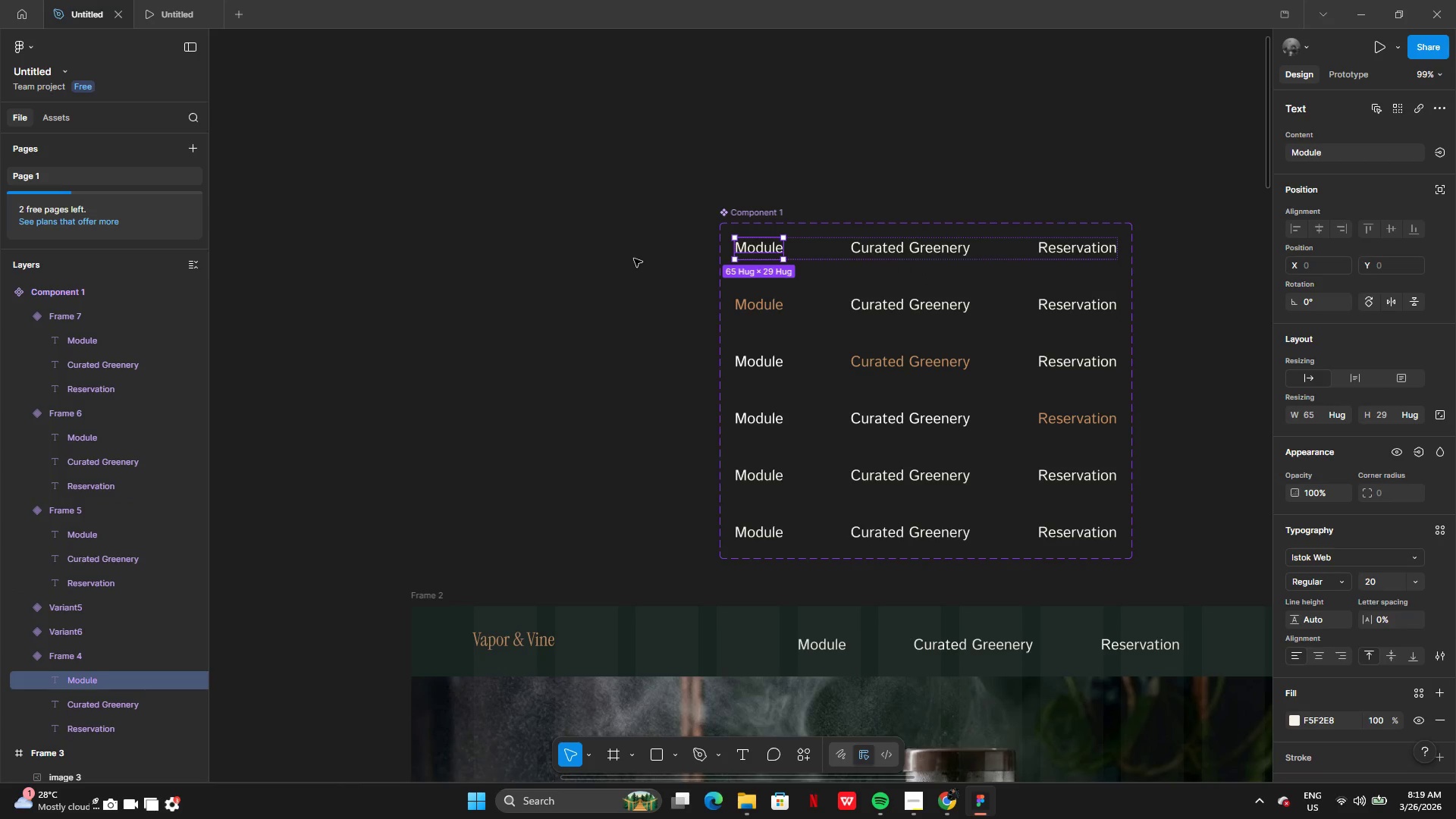 
key(Control+Z)
 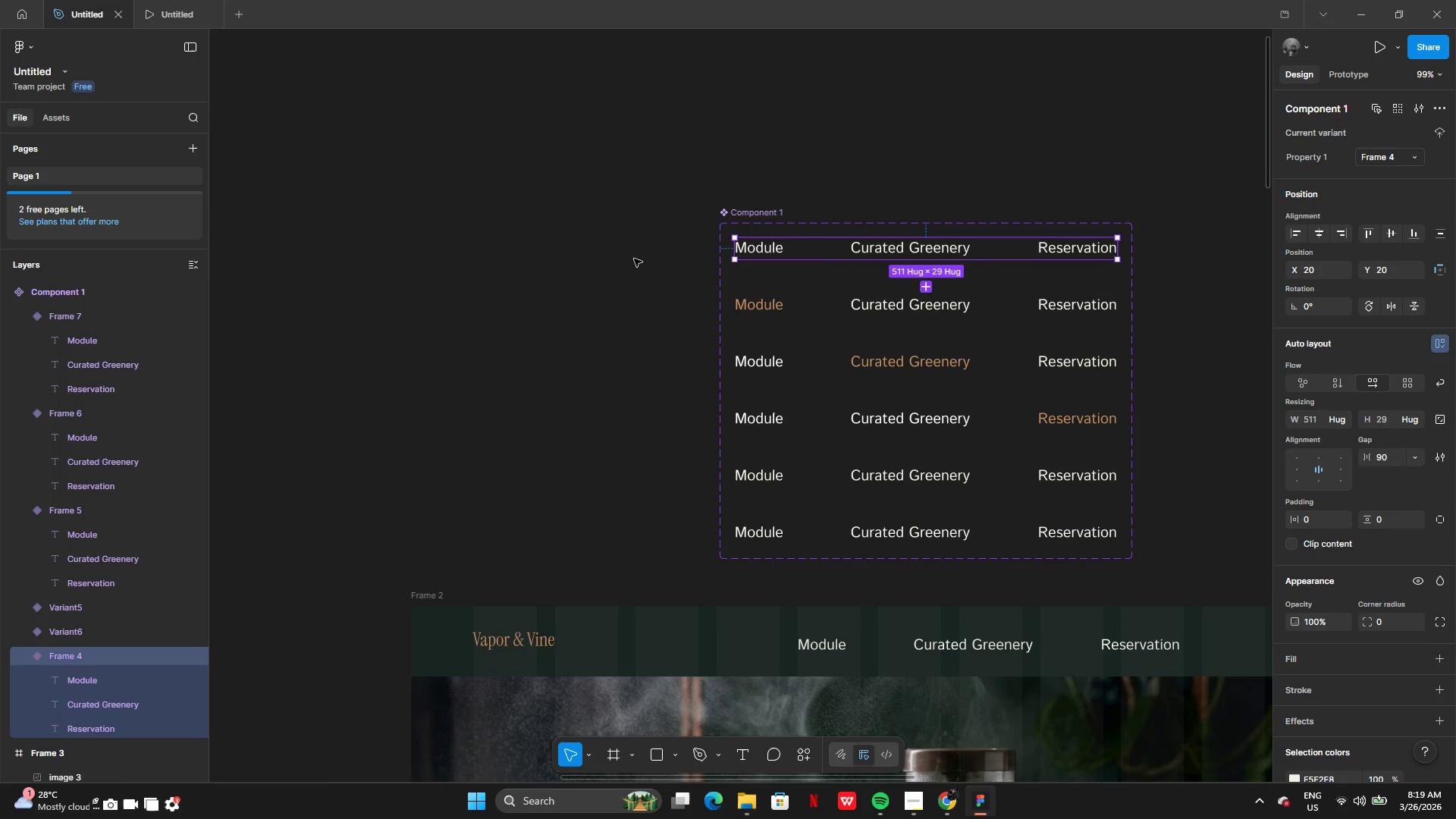 
key(Control+Z)
 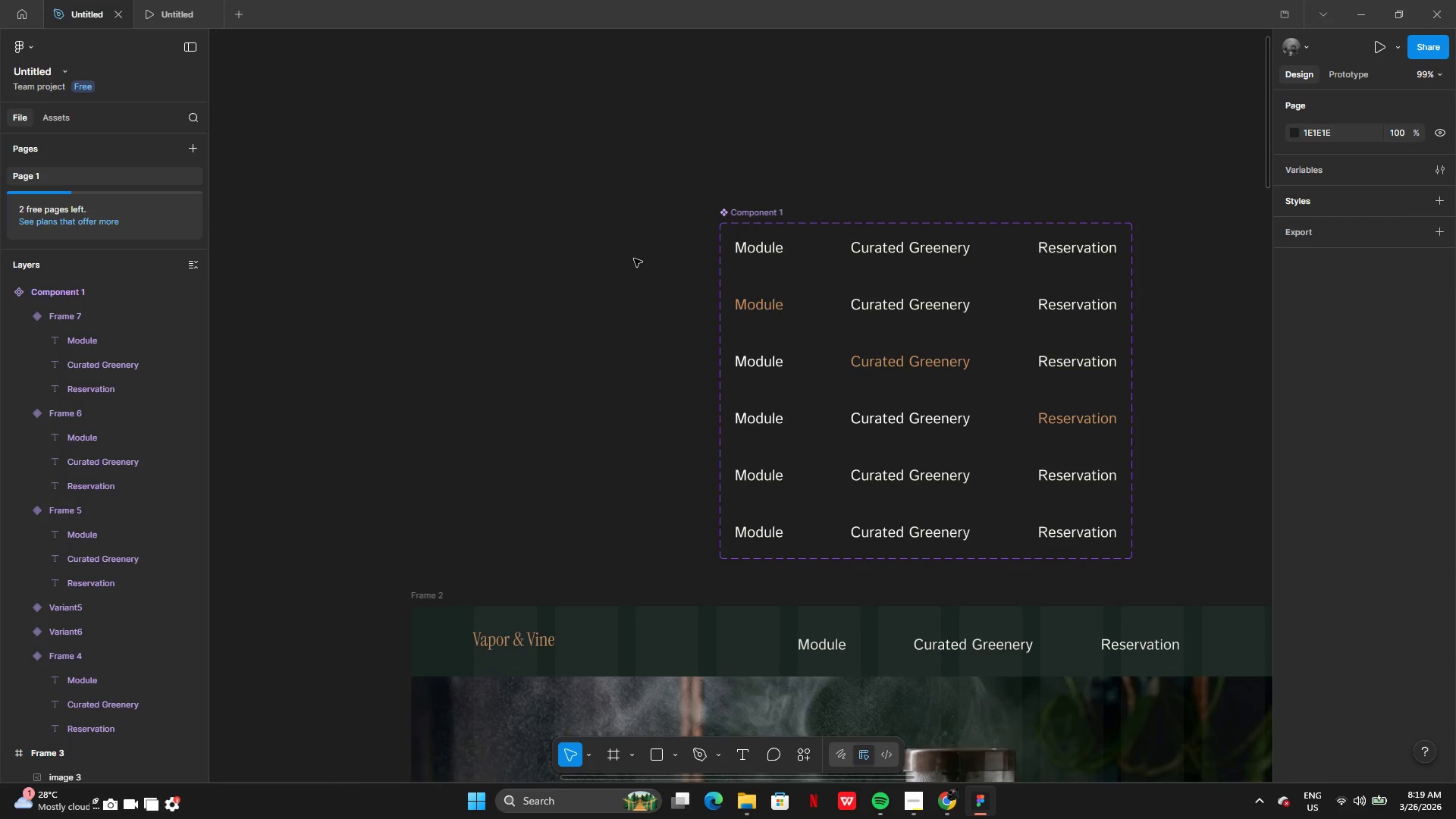 
key(Control+Z)
 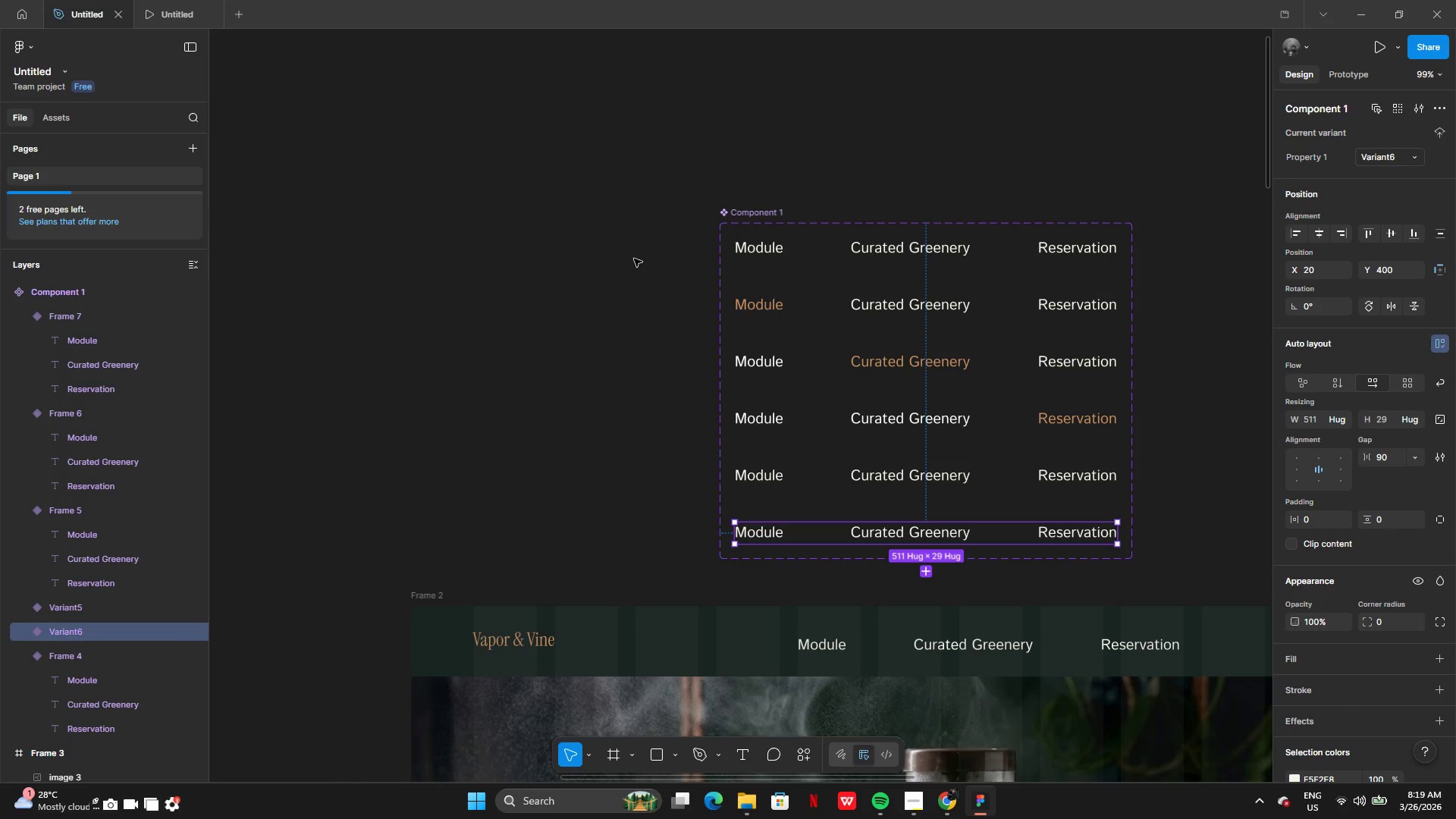 
key(Control+Z)
 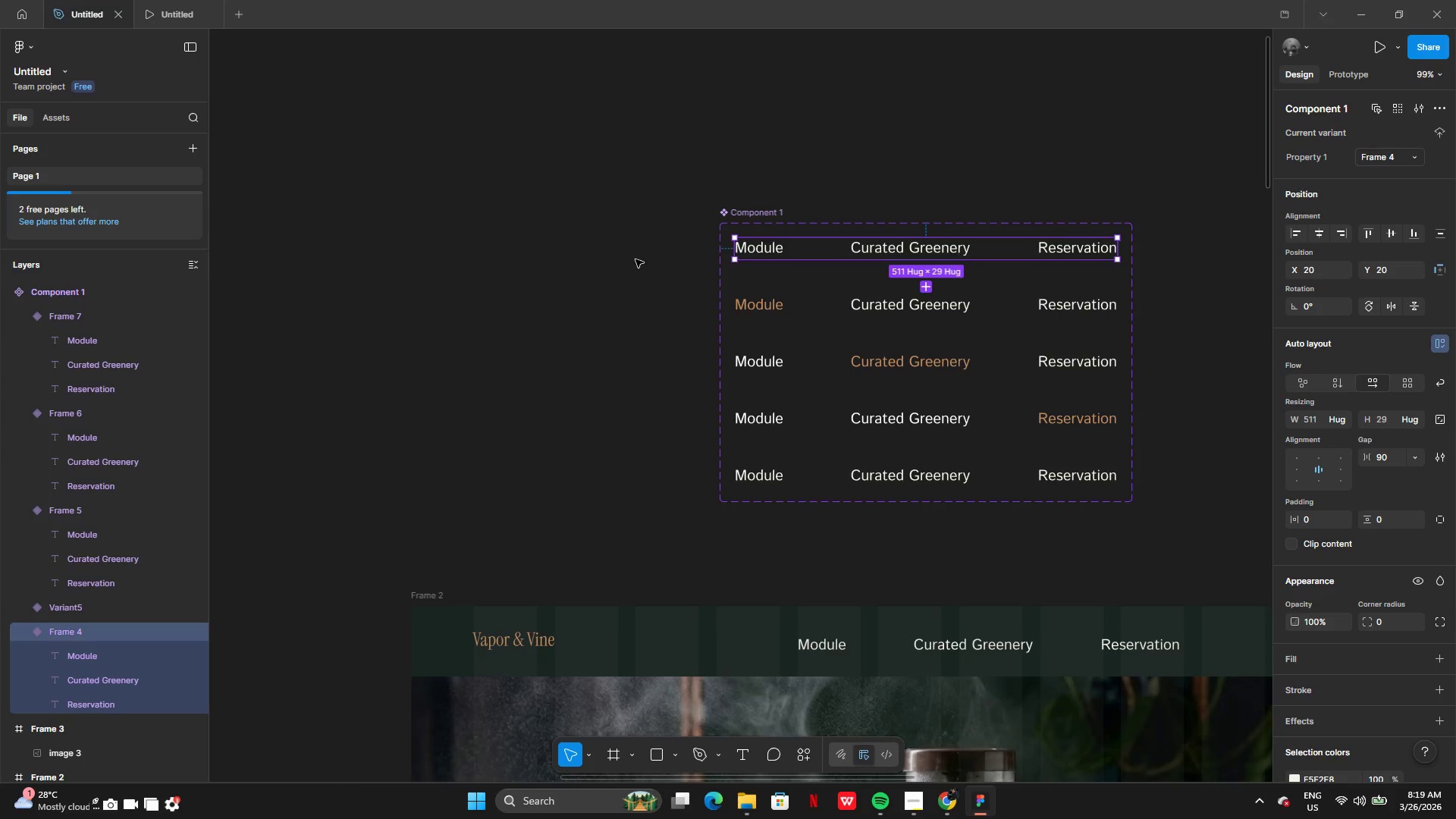 
key(Control+Z)
 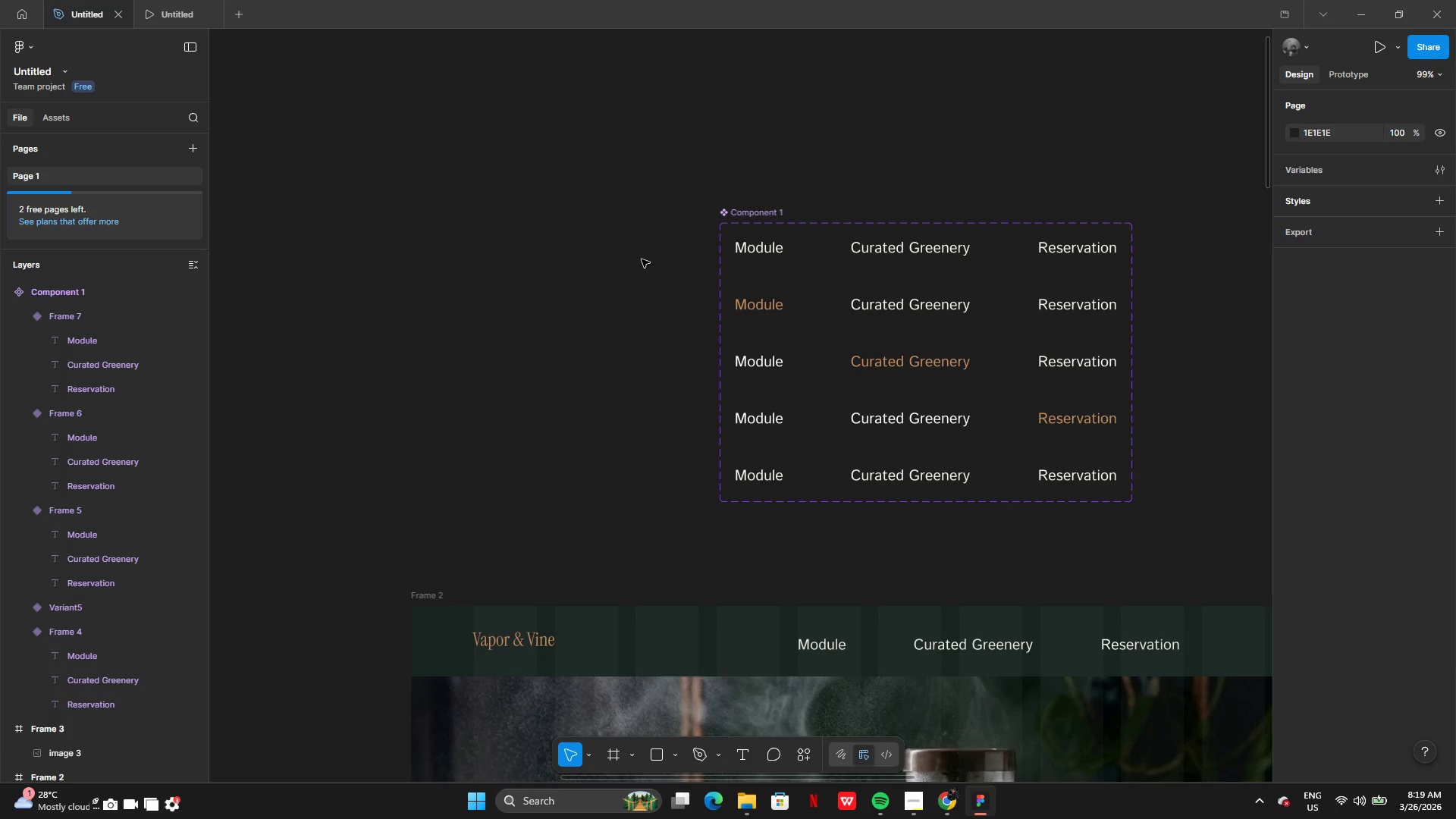 
key(Control+Z)
 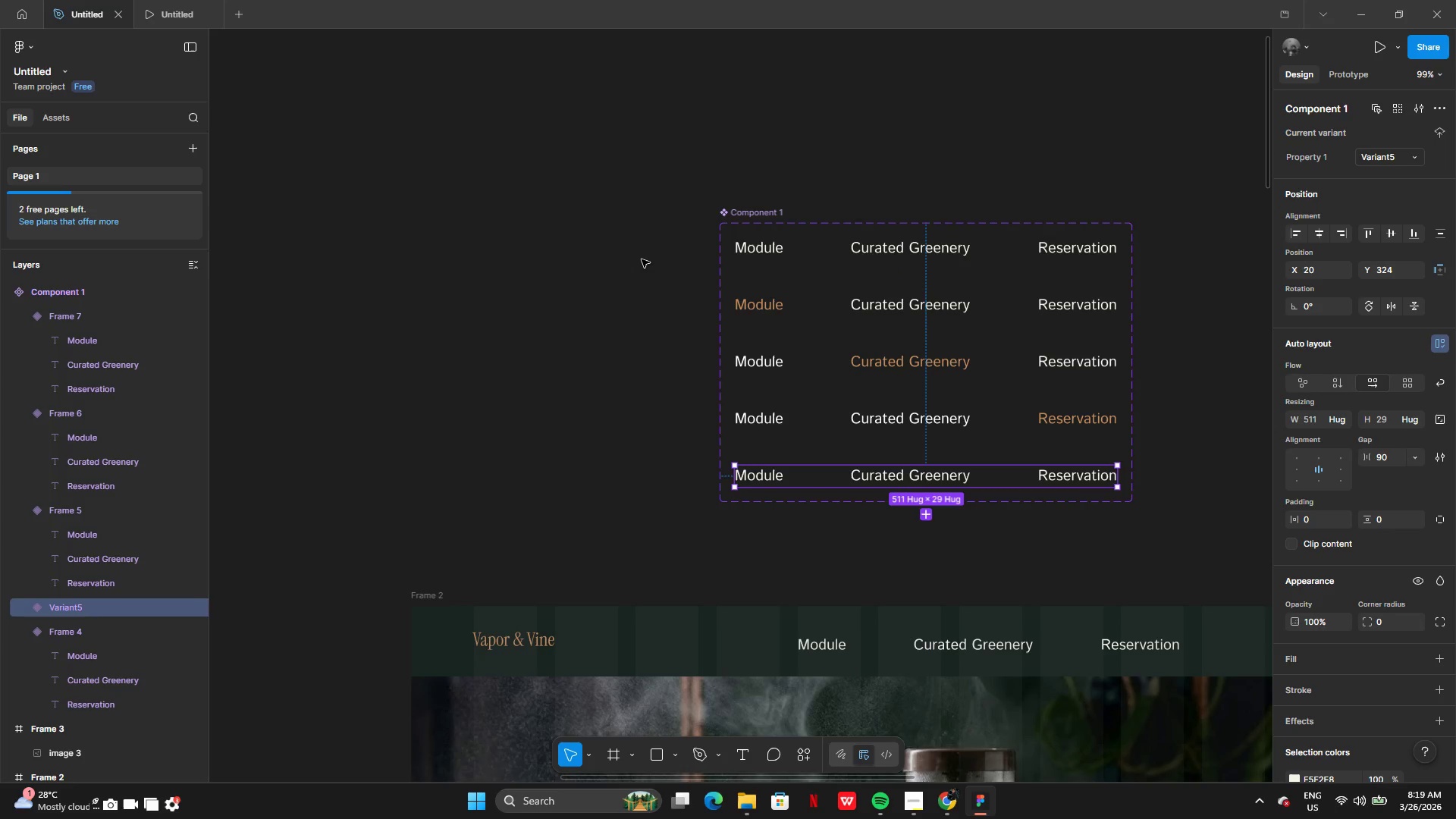 
key(Control+Z)
 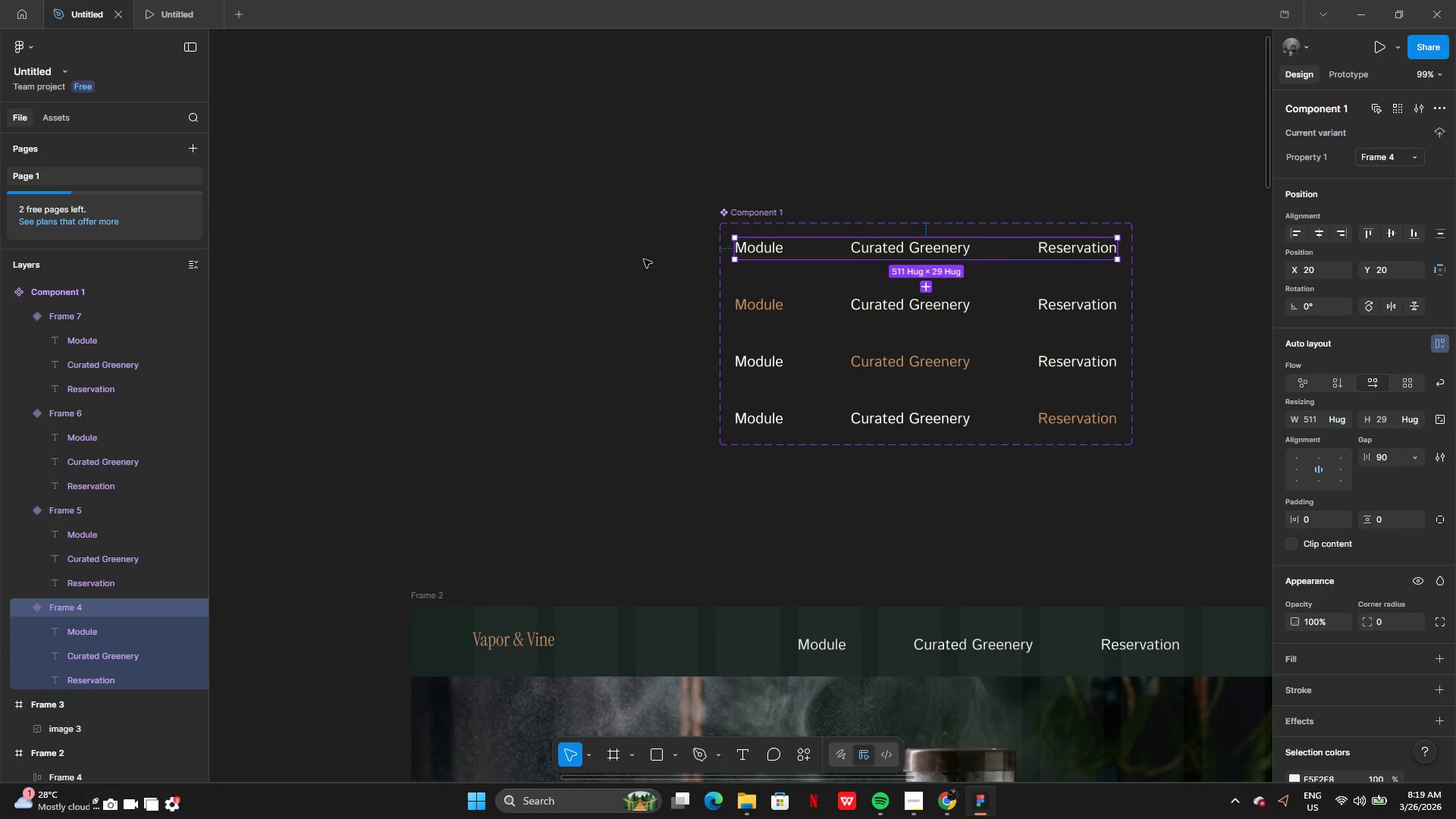 
key(Control+Y)
 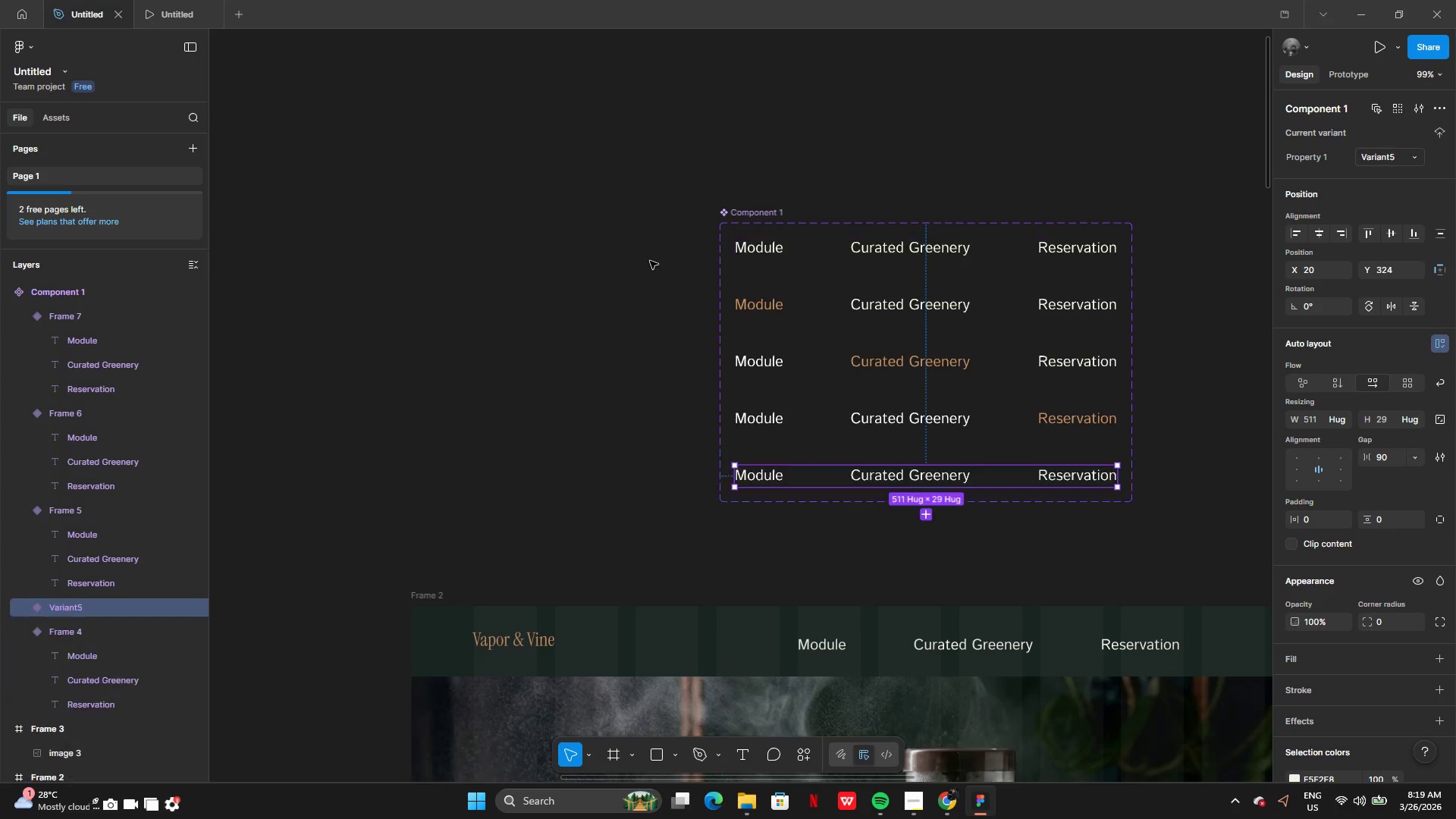 
key(Control+Y)
 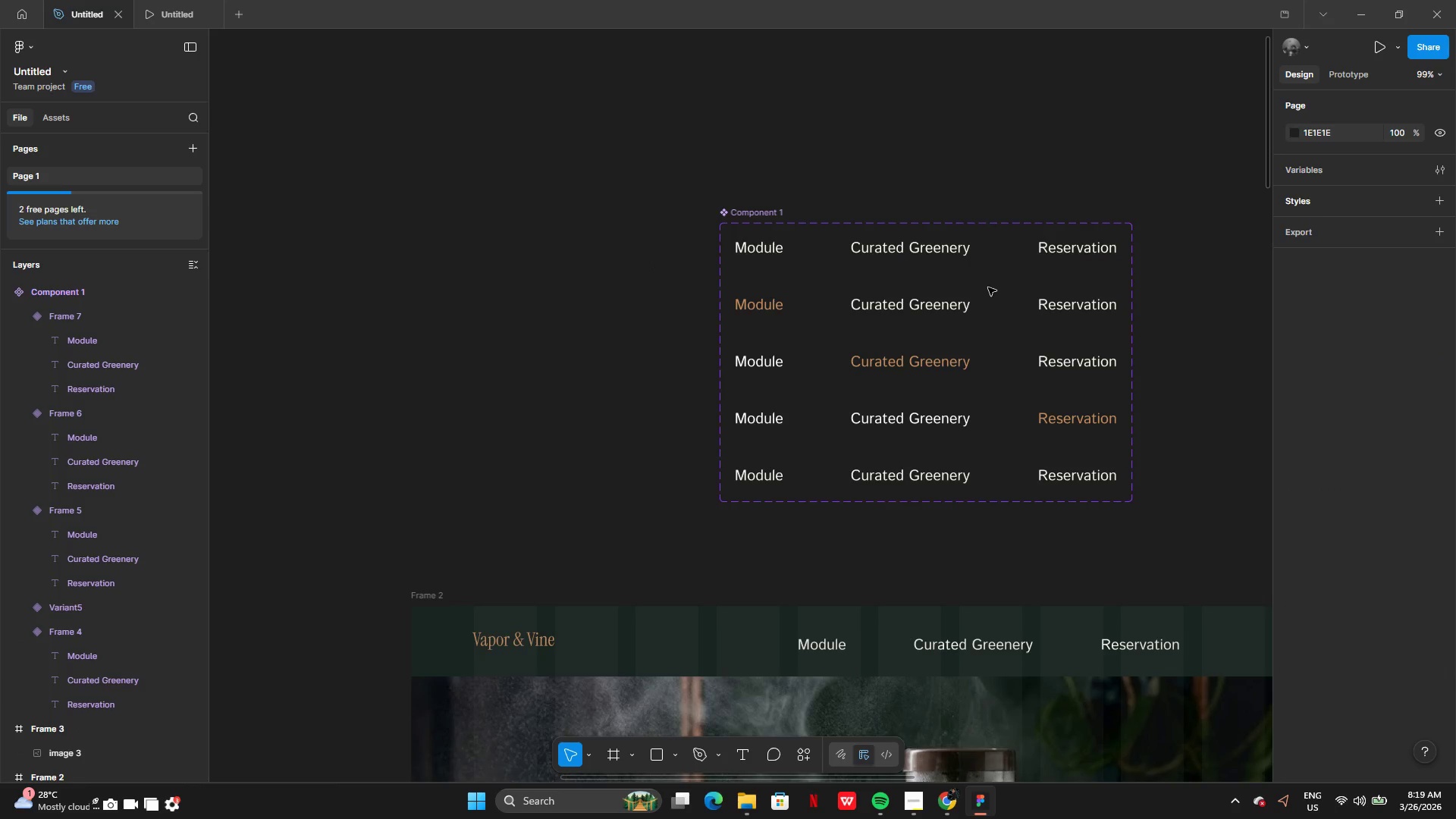 
right_click([993, 288])
 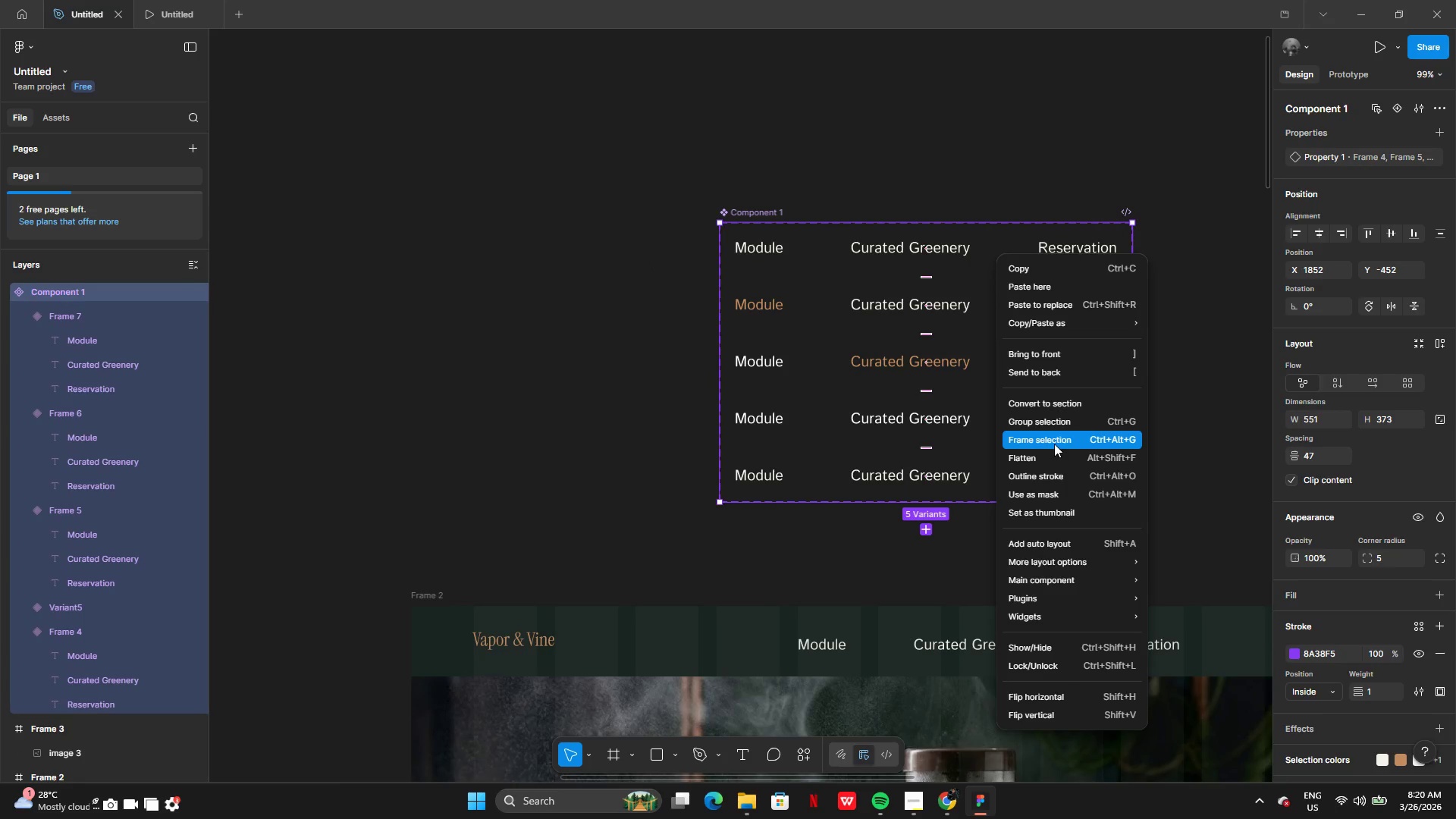 
wait(8.73)
 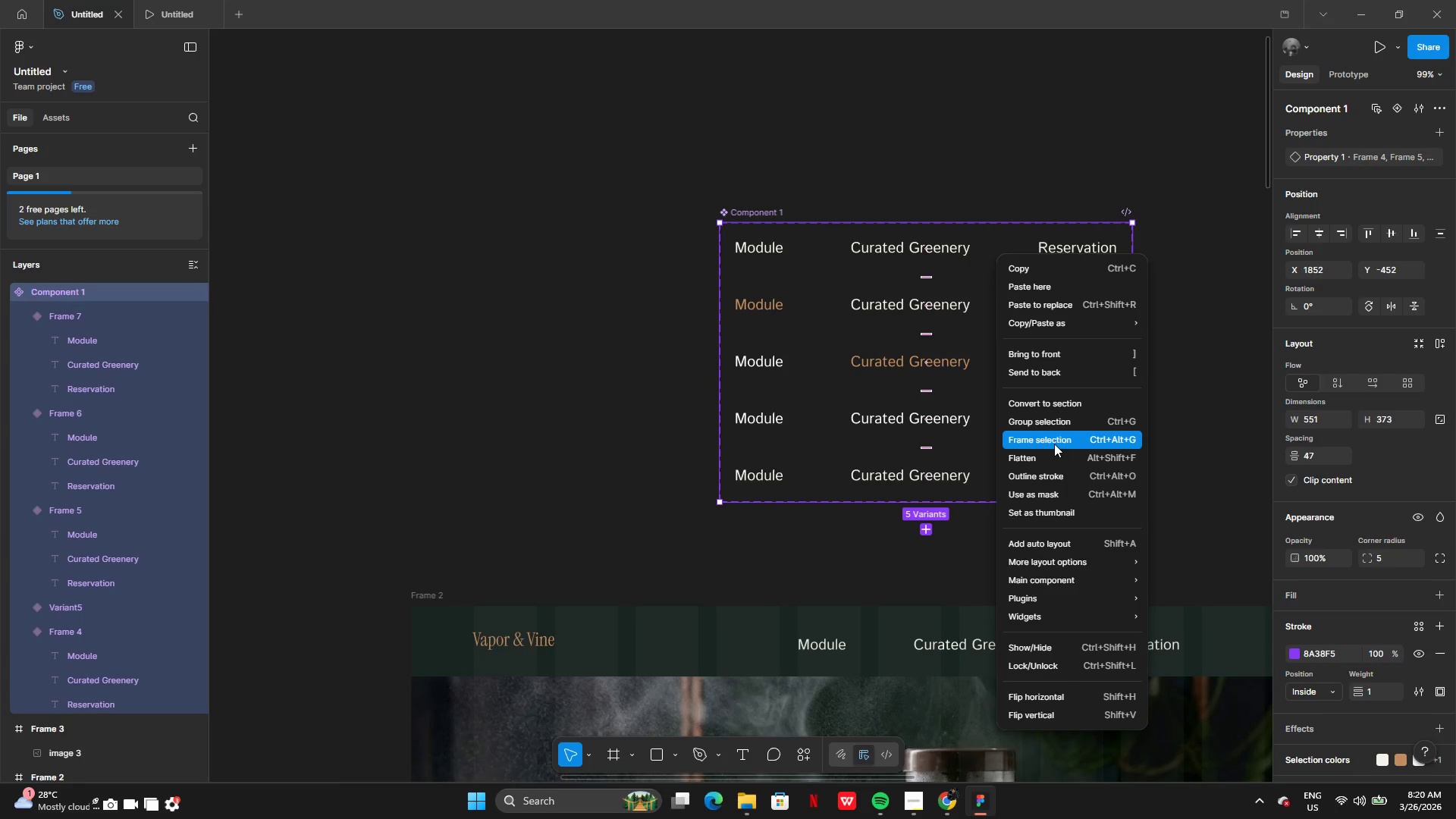 
left_click([919, 561])
 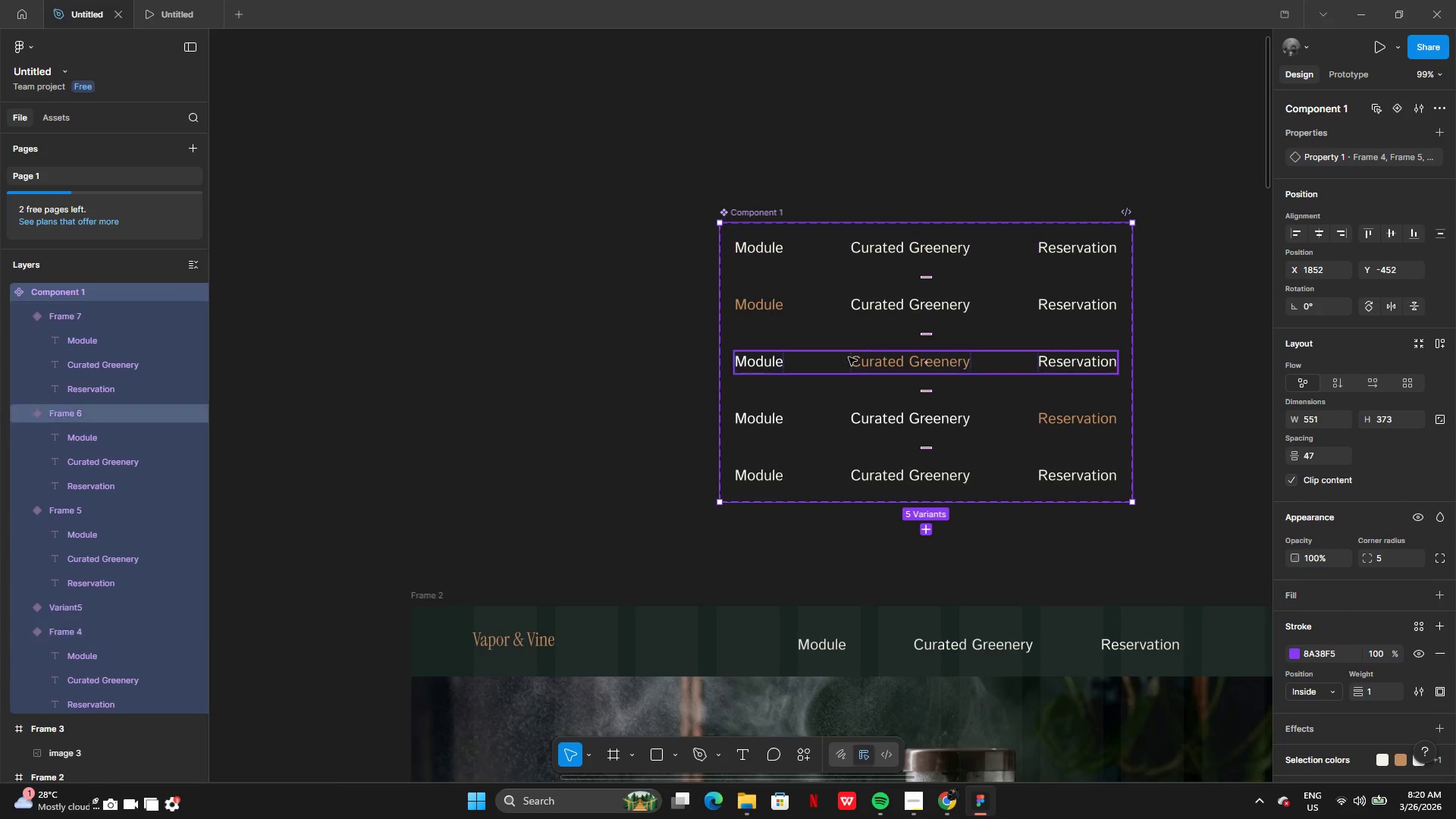 
mouse_move([736, 233])
 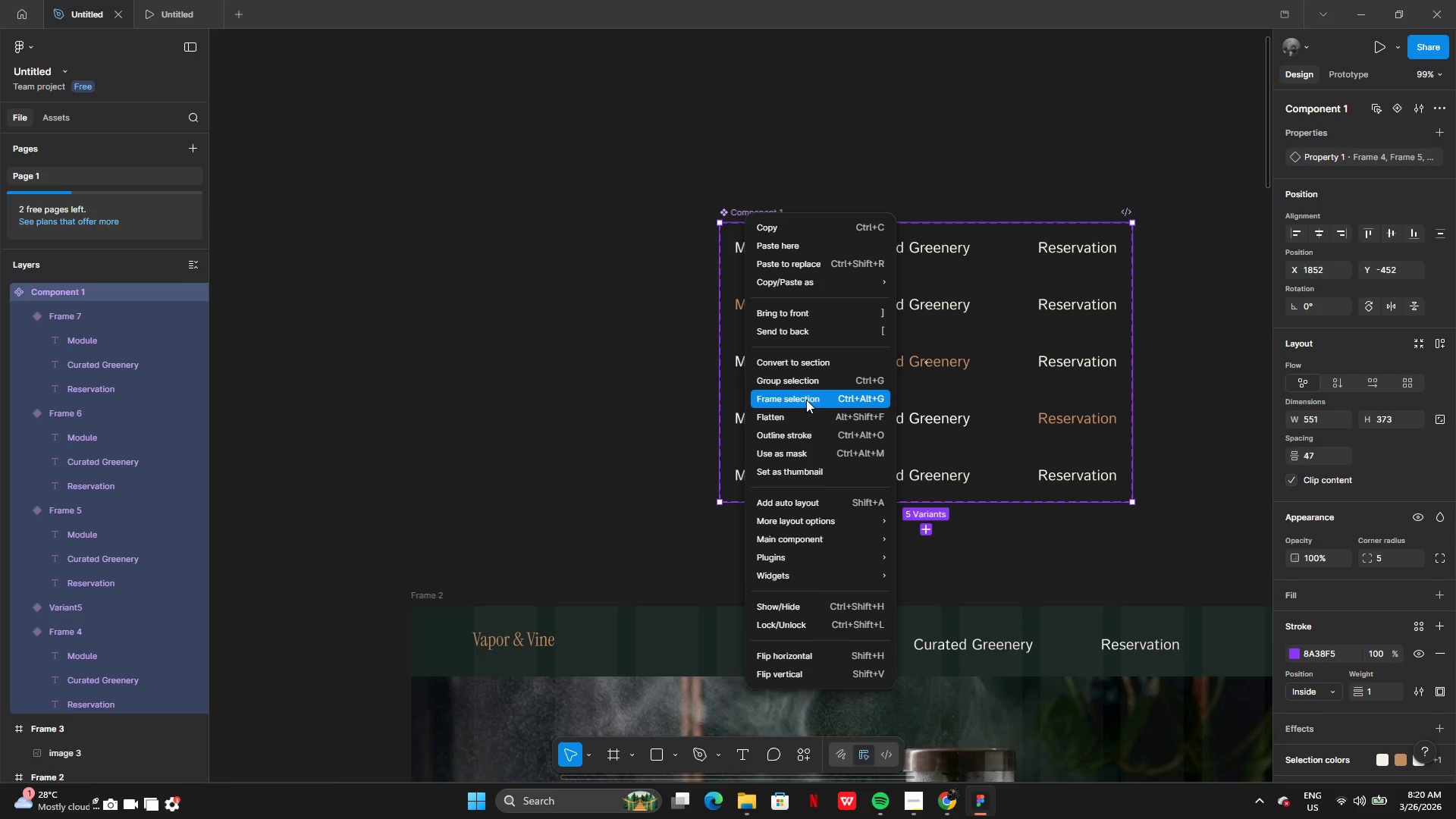 
wait(7.24)
 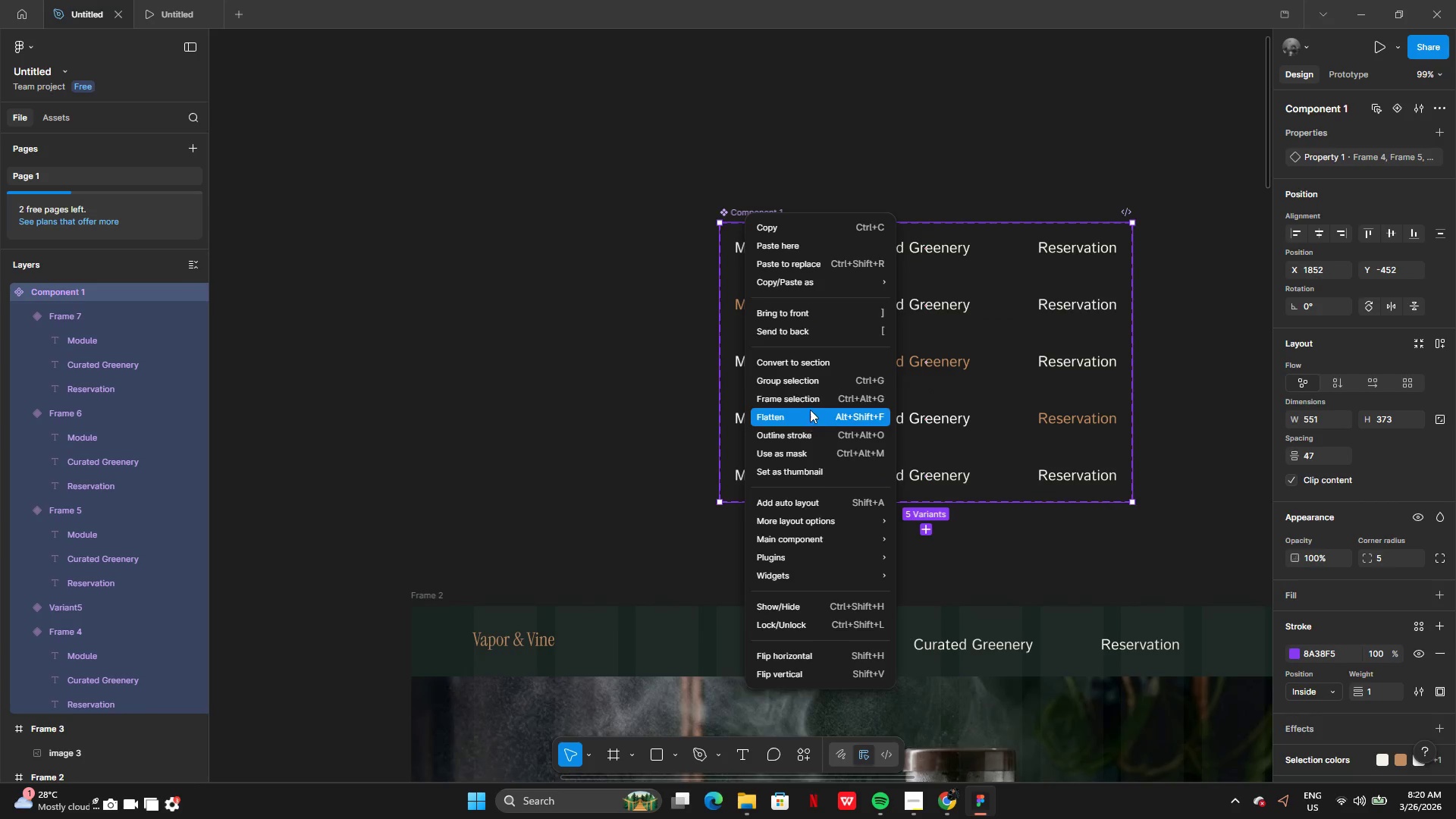 
left_click([667, 405])
 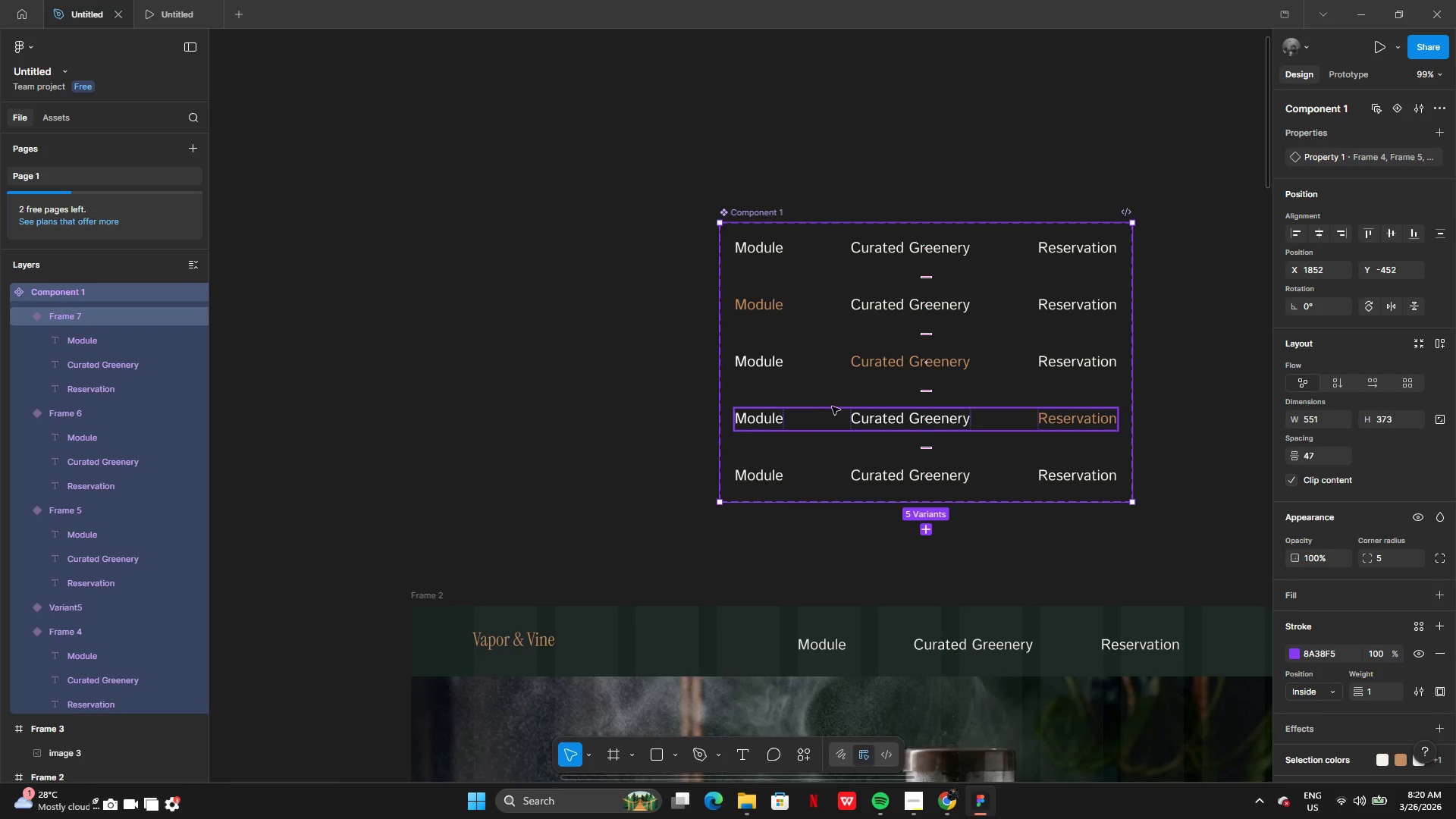 
key(Control+Z)
 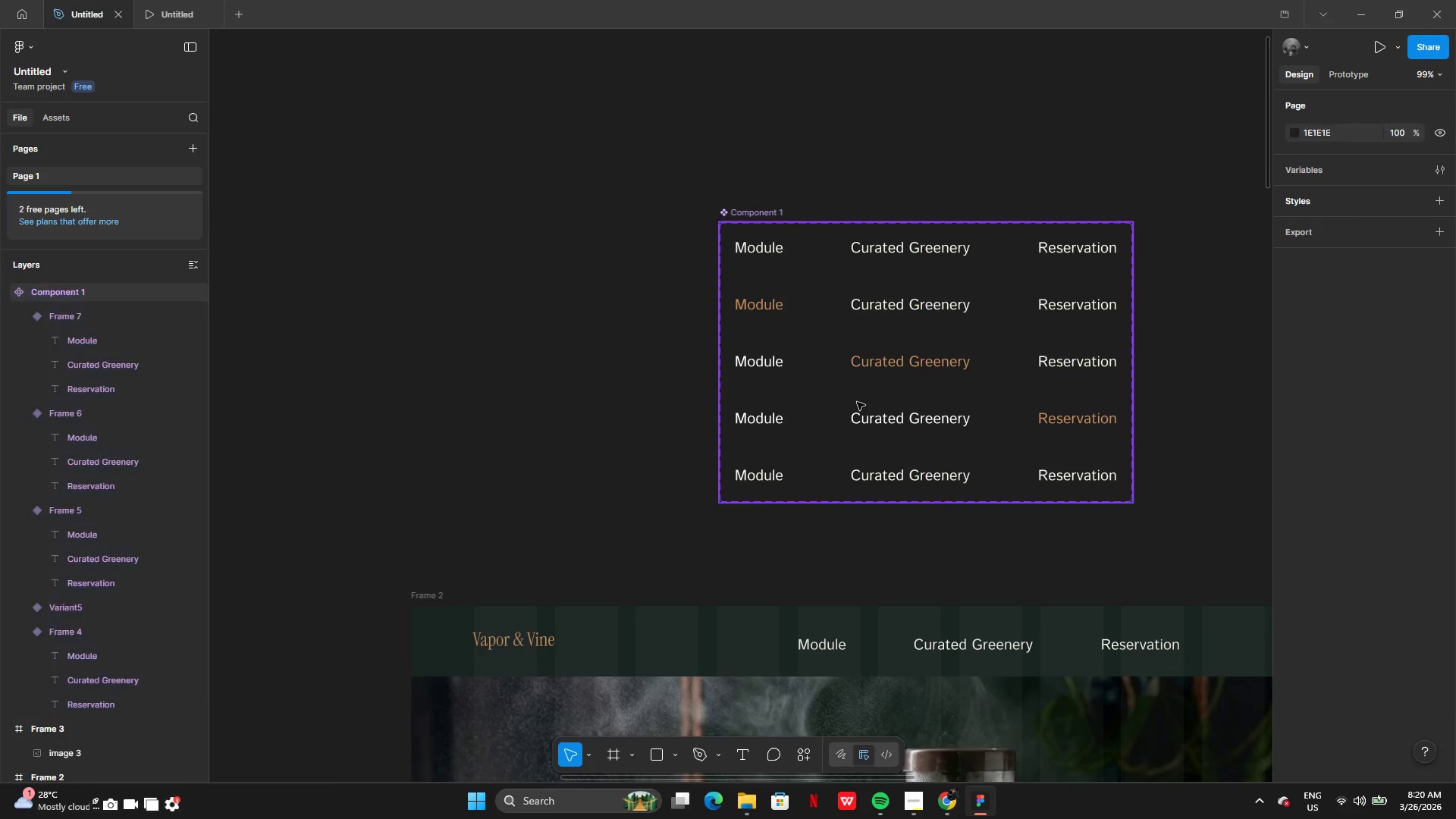 
key(Control+Z)
 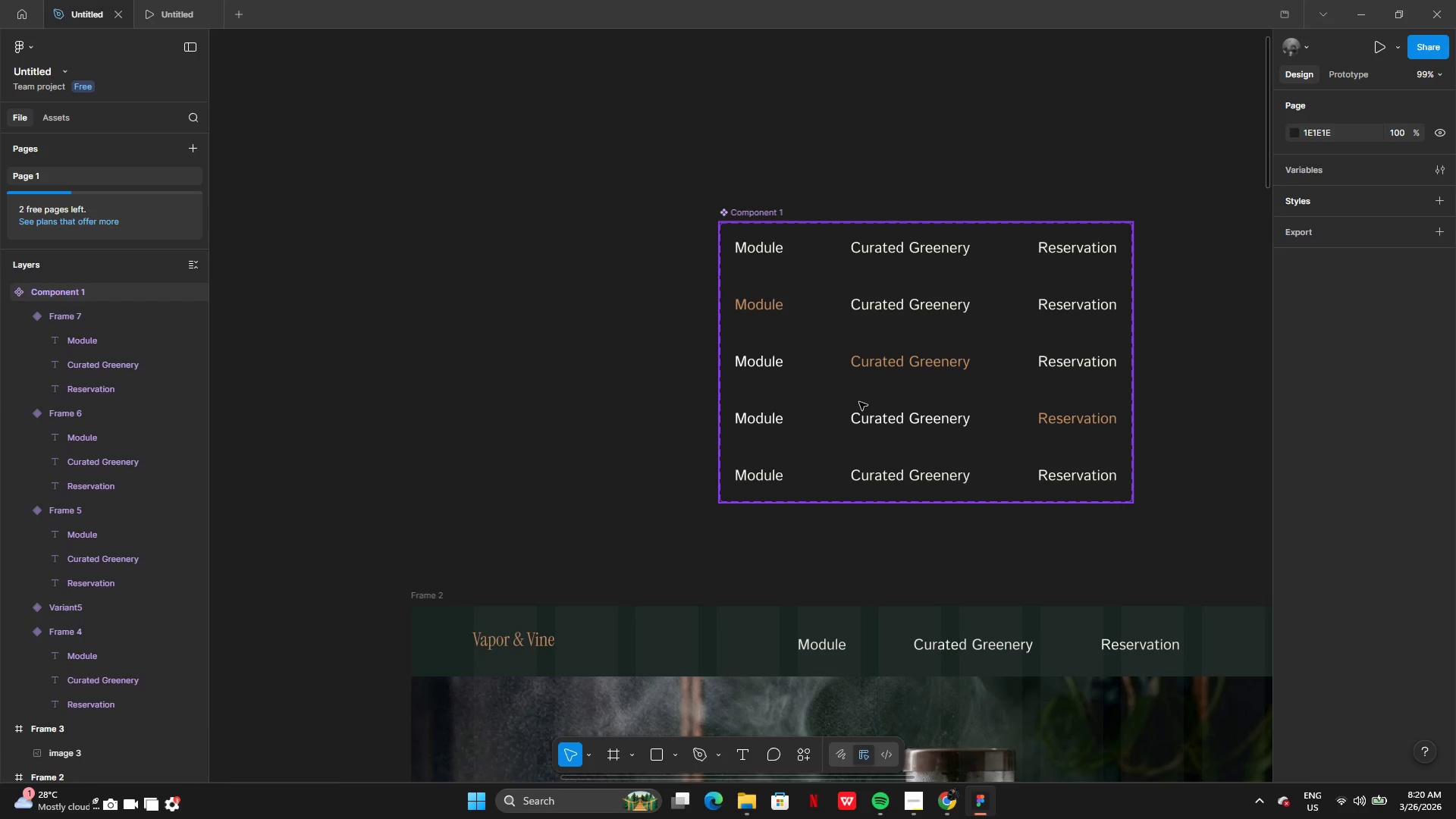 
key(Control+Z)
 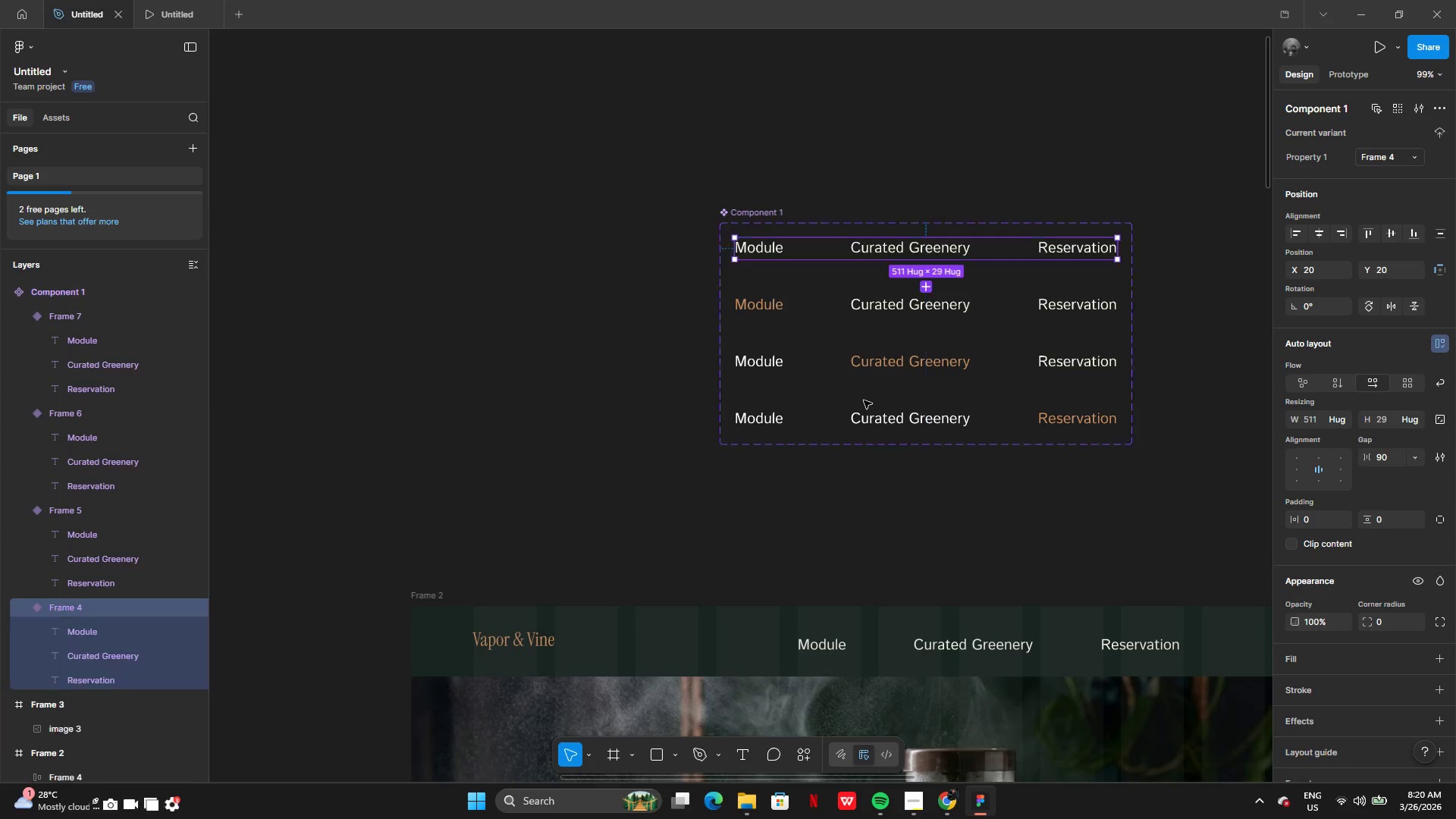 
key(Control+Z)
 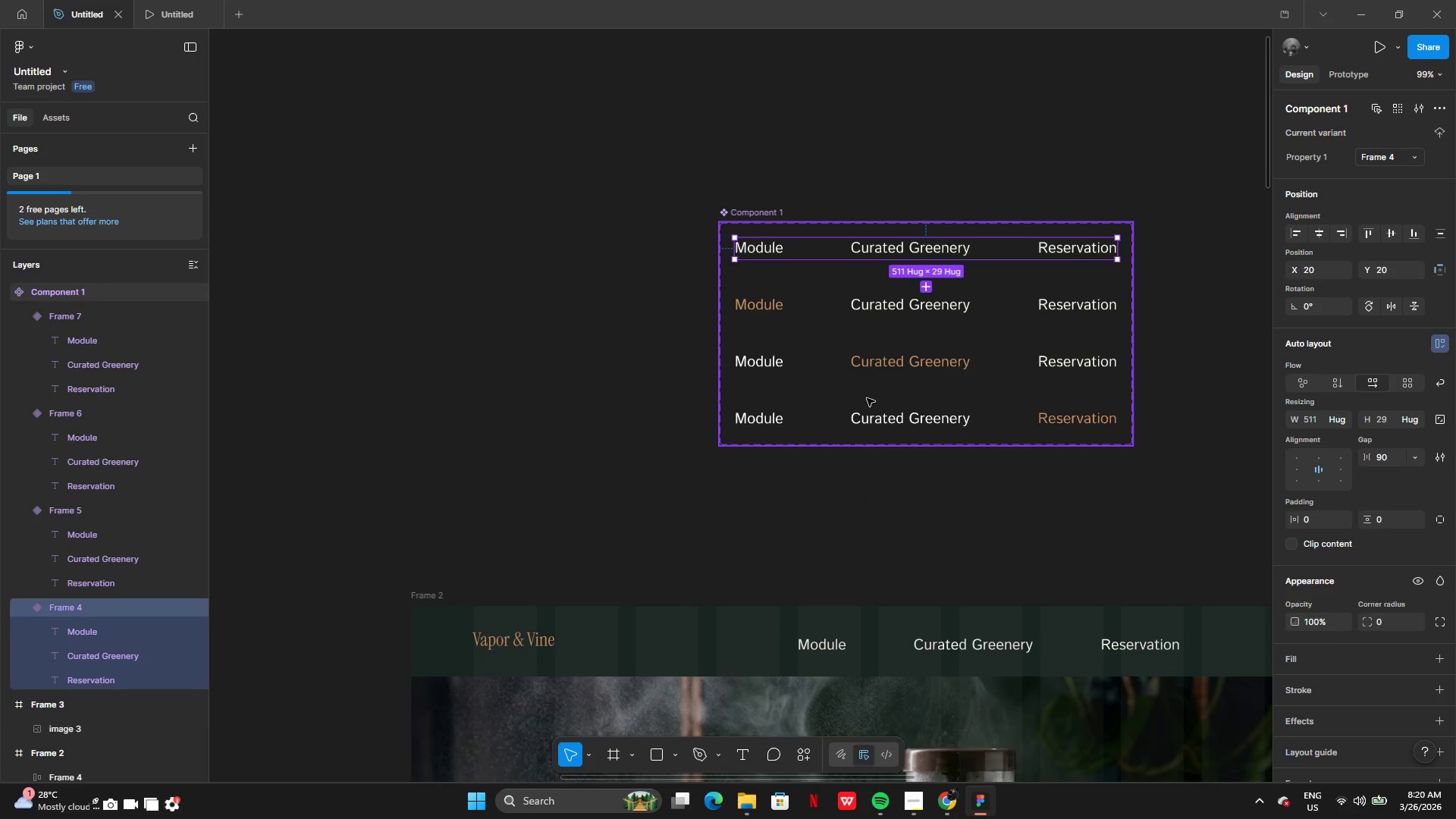 
key(Control+Z)
 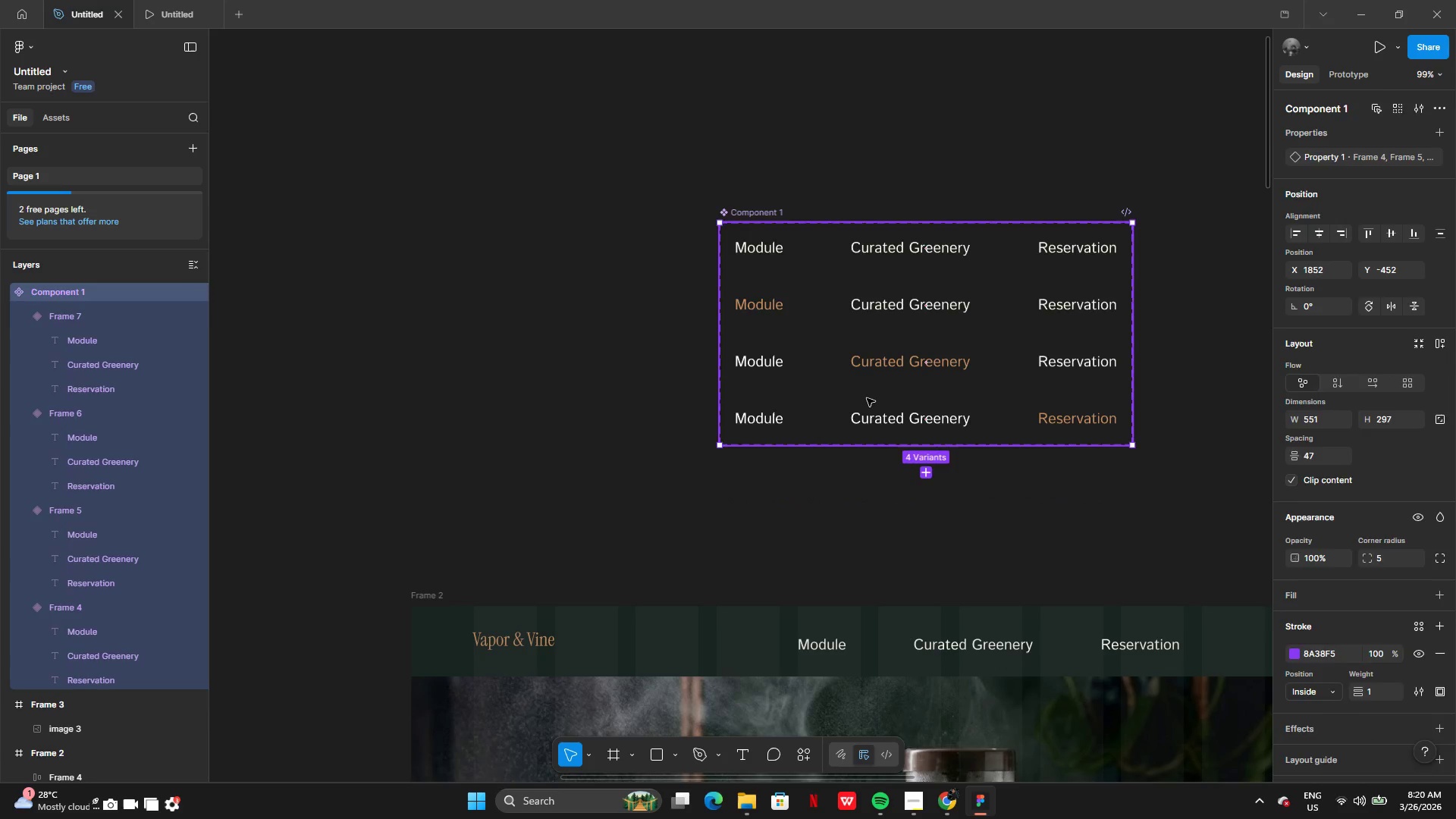 
key(Control+Z)
 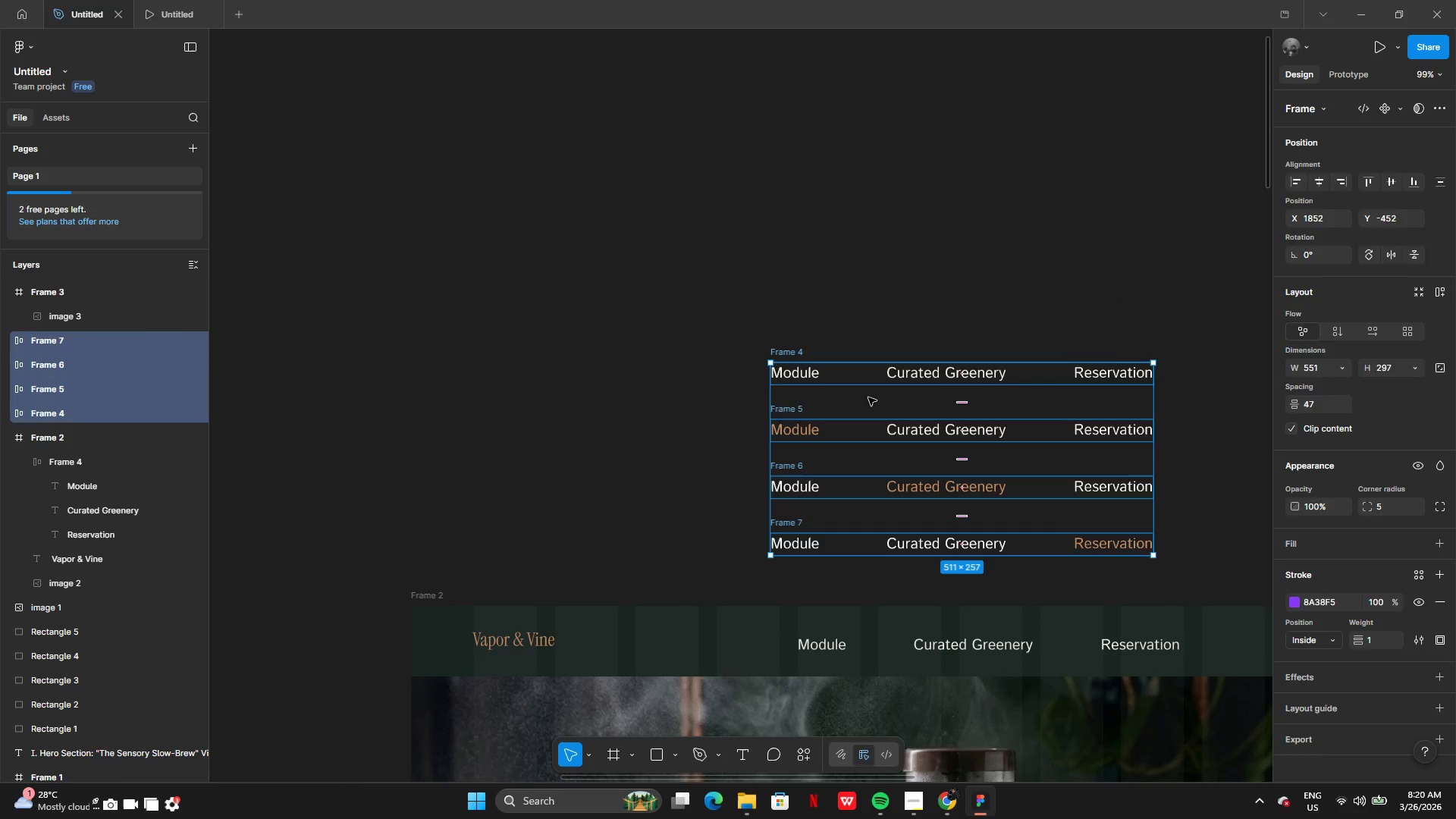 
key(Control+Z)
 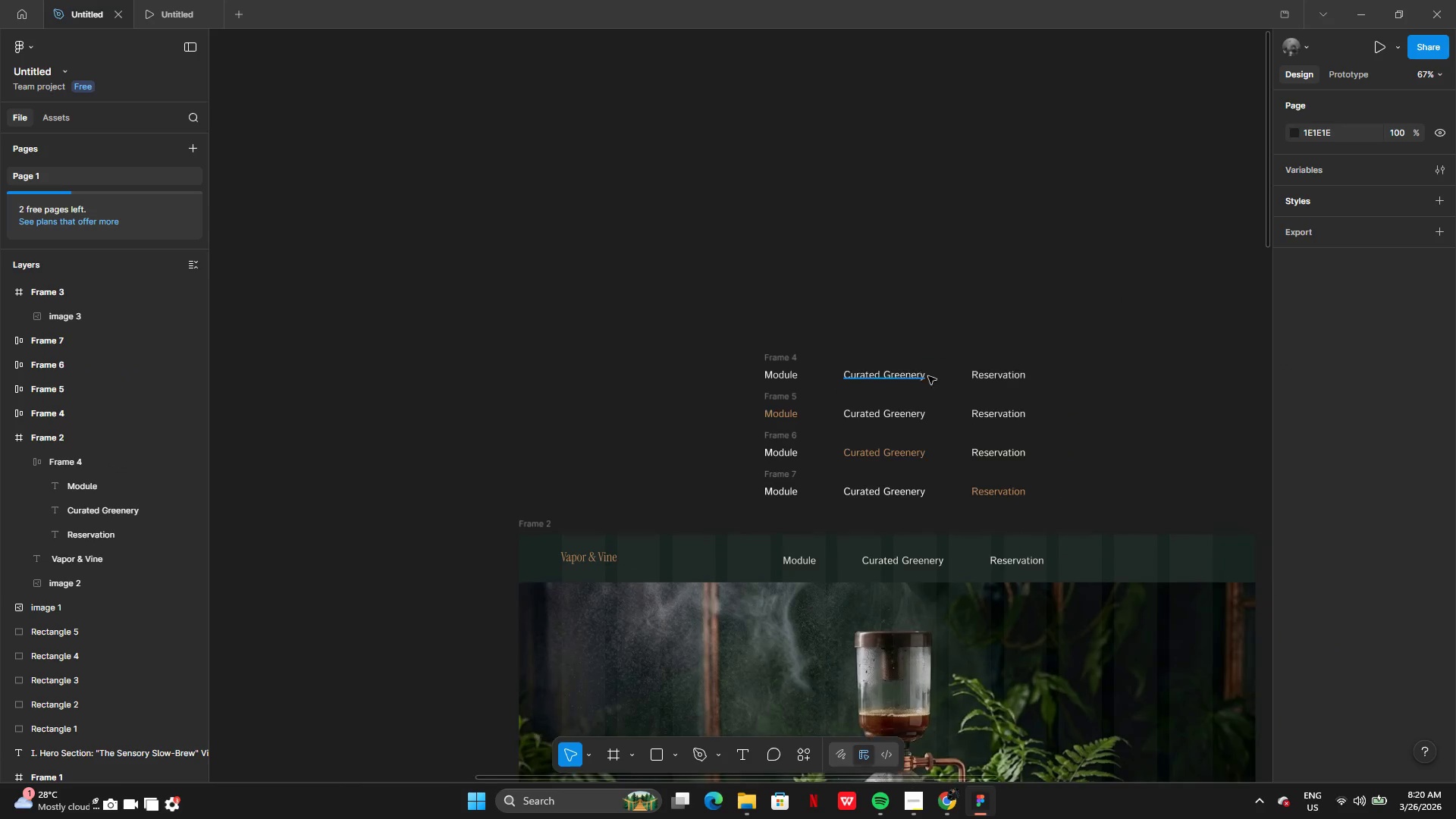 
left_click_drag(start_coordinate=[767, 334], to_coordinate=[1021, 509])
 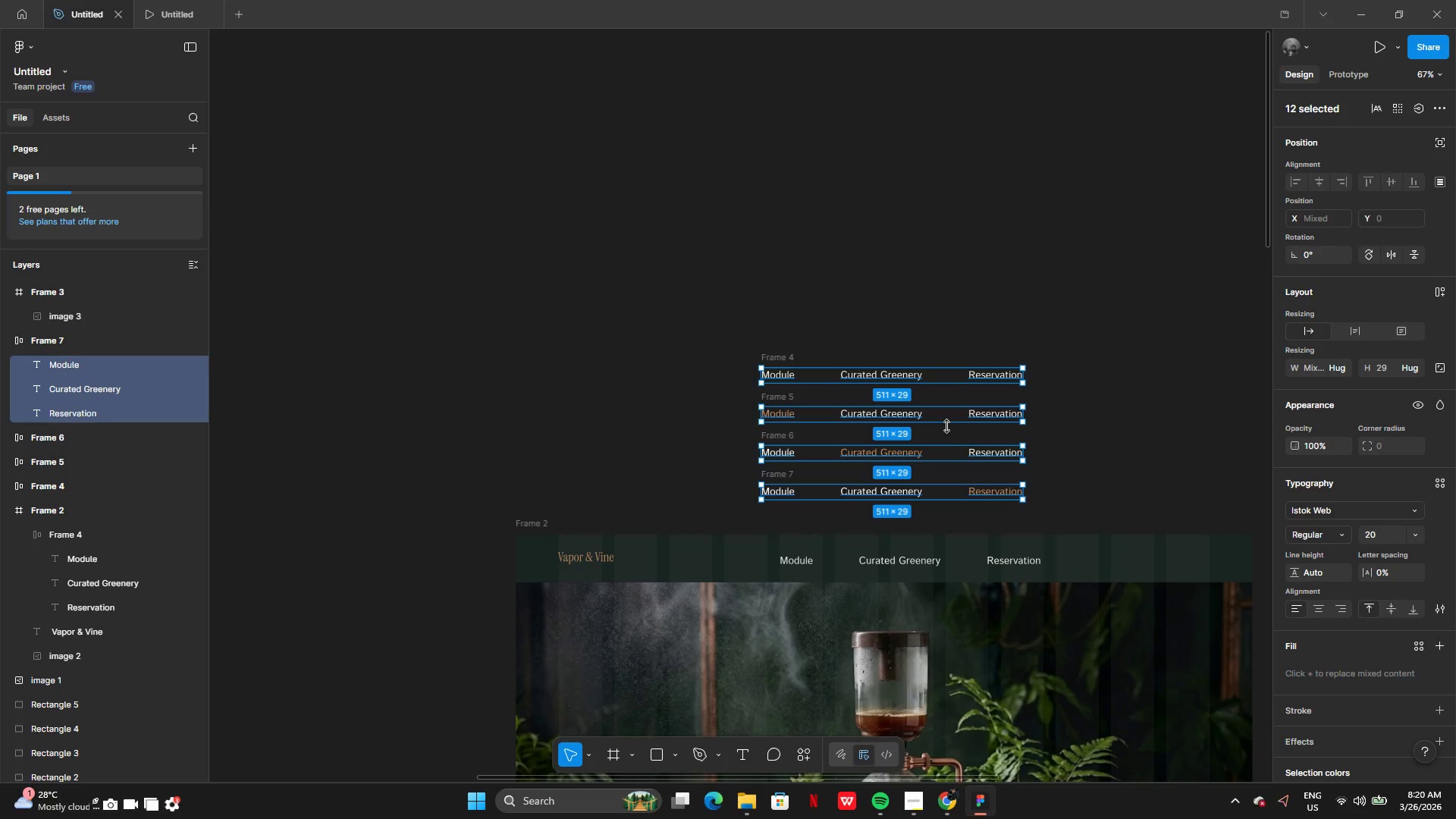 
left_click_drag(start_coordinate=[946, 438], to_coordinate=[915, 382])
 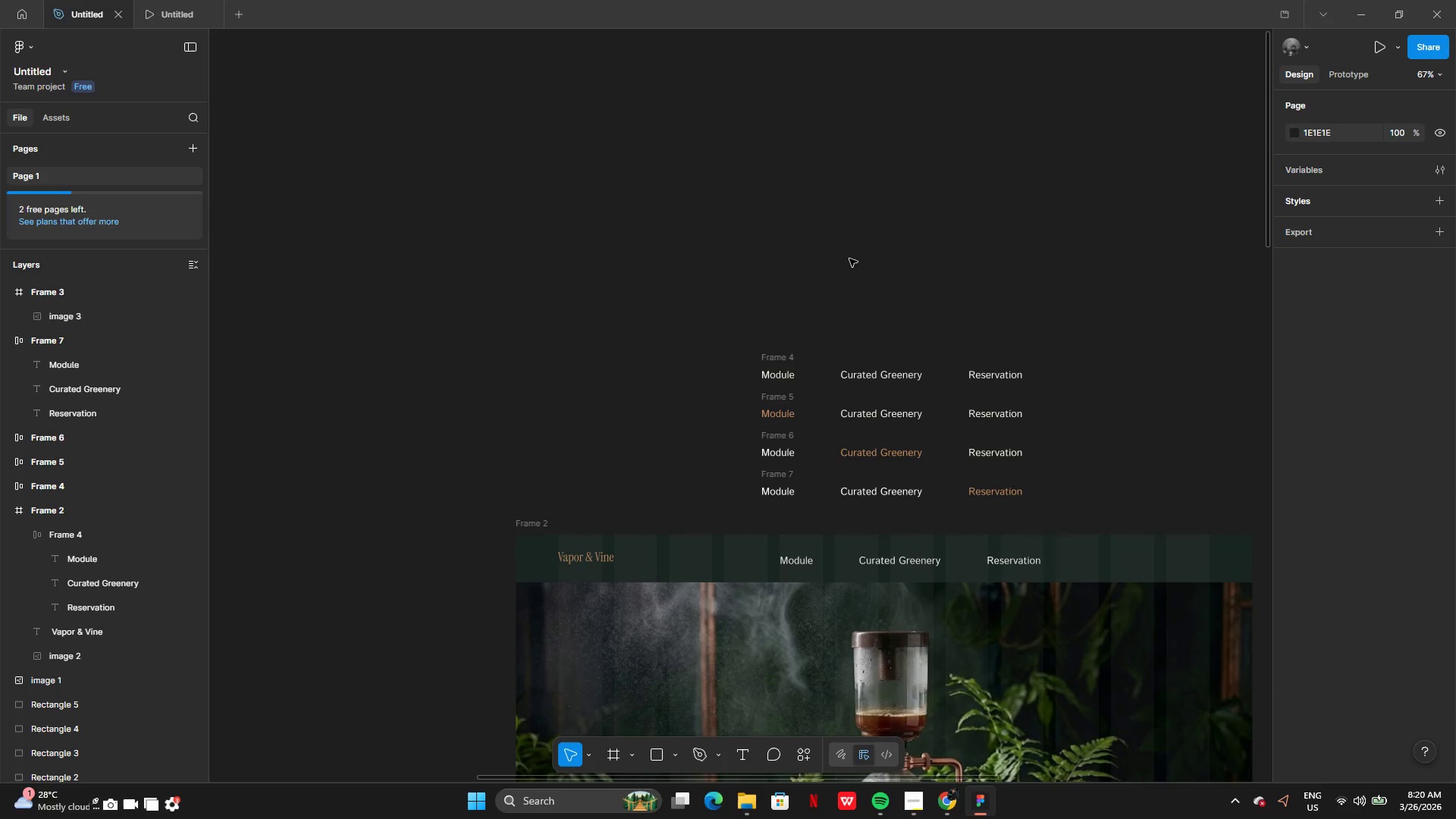 
left_click_drag(start_coordinate=[735, 321], to_coordinate=[1030, 507])
 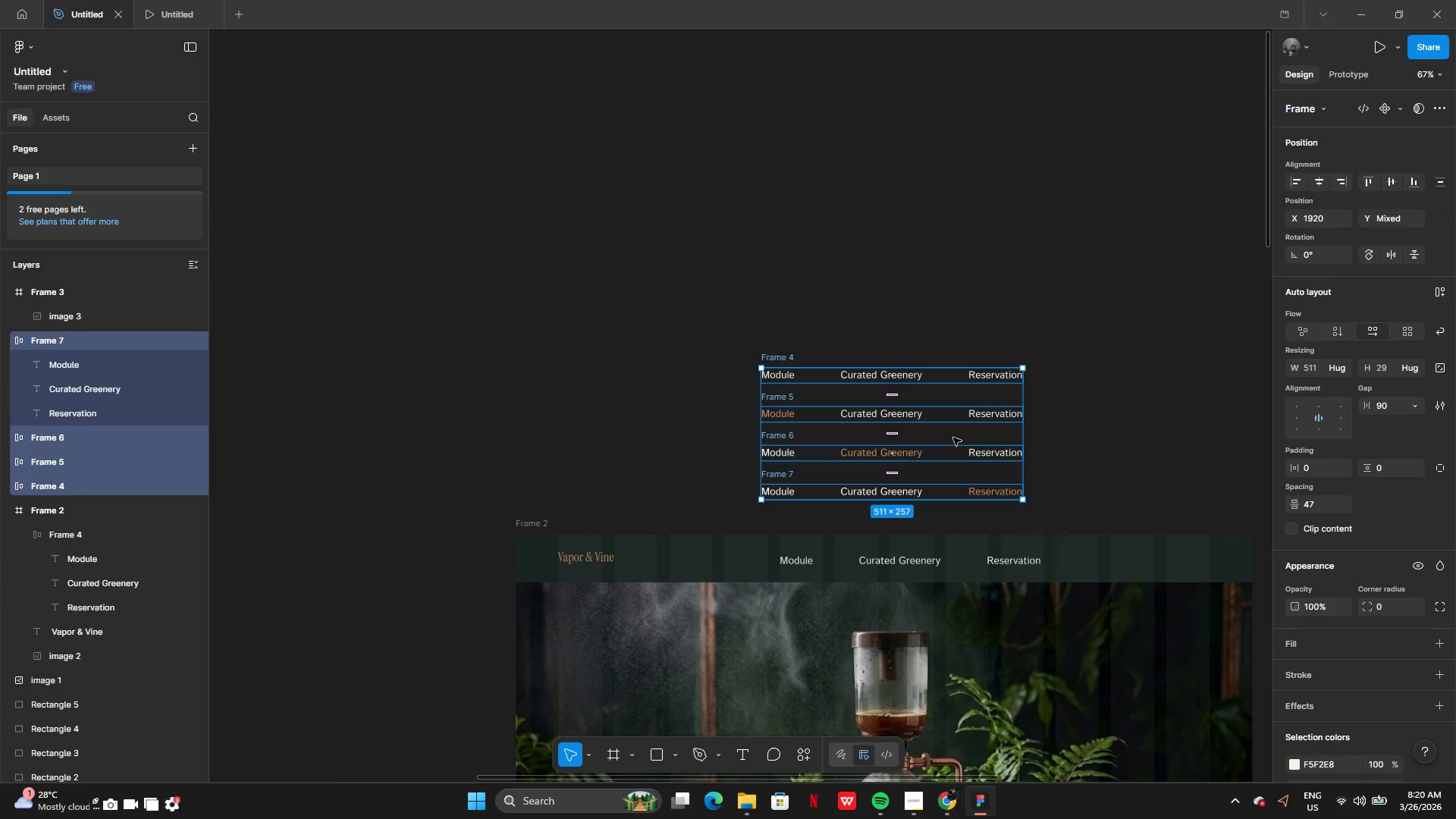 
left_click_drag(start_coordinate=[952, 436], to_coordinate=[930, 312])
 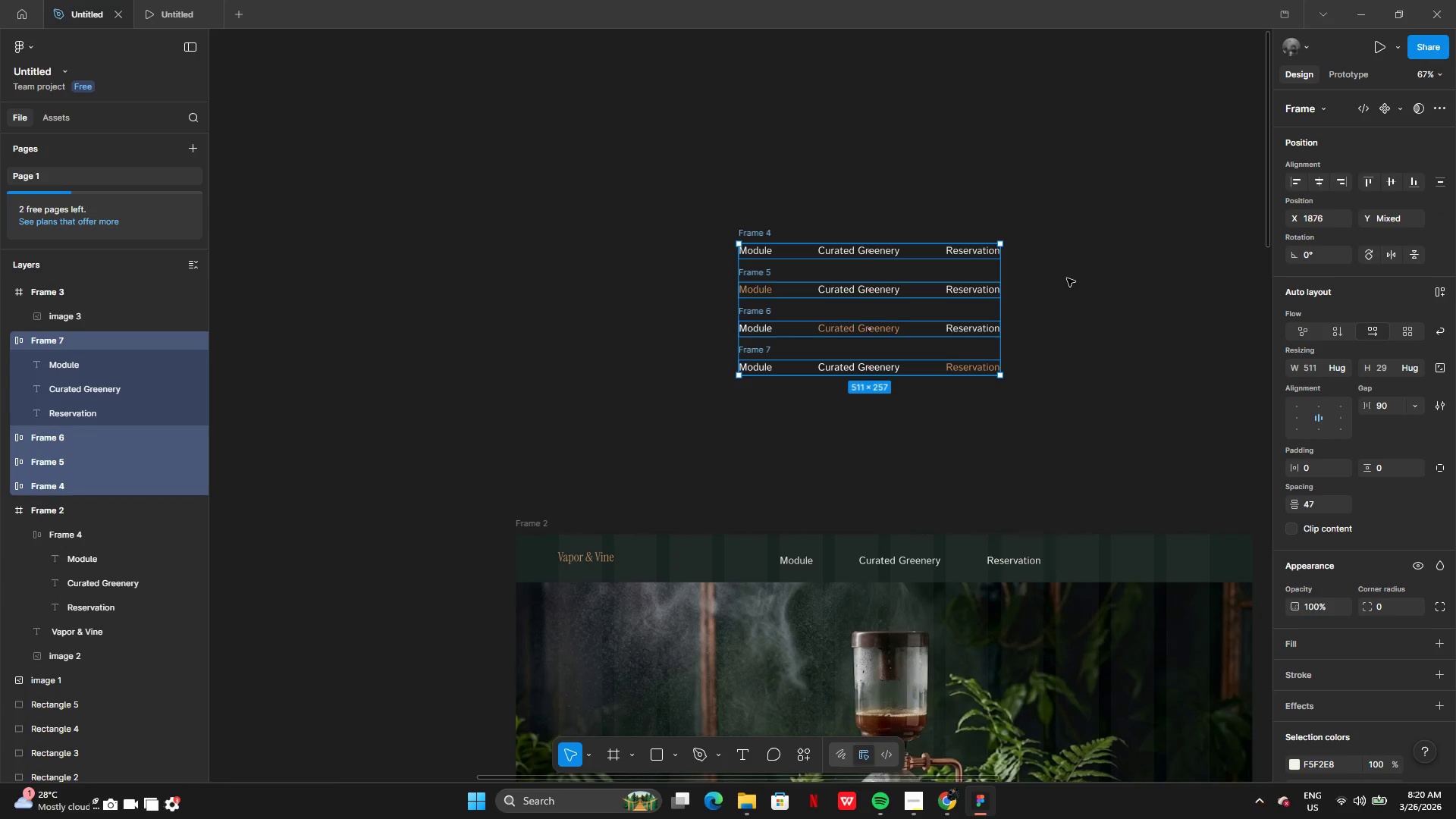 
left_click([1067, 278])
 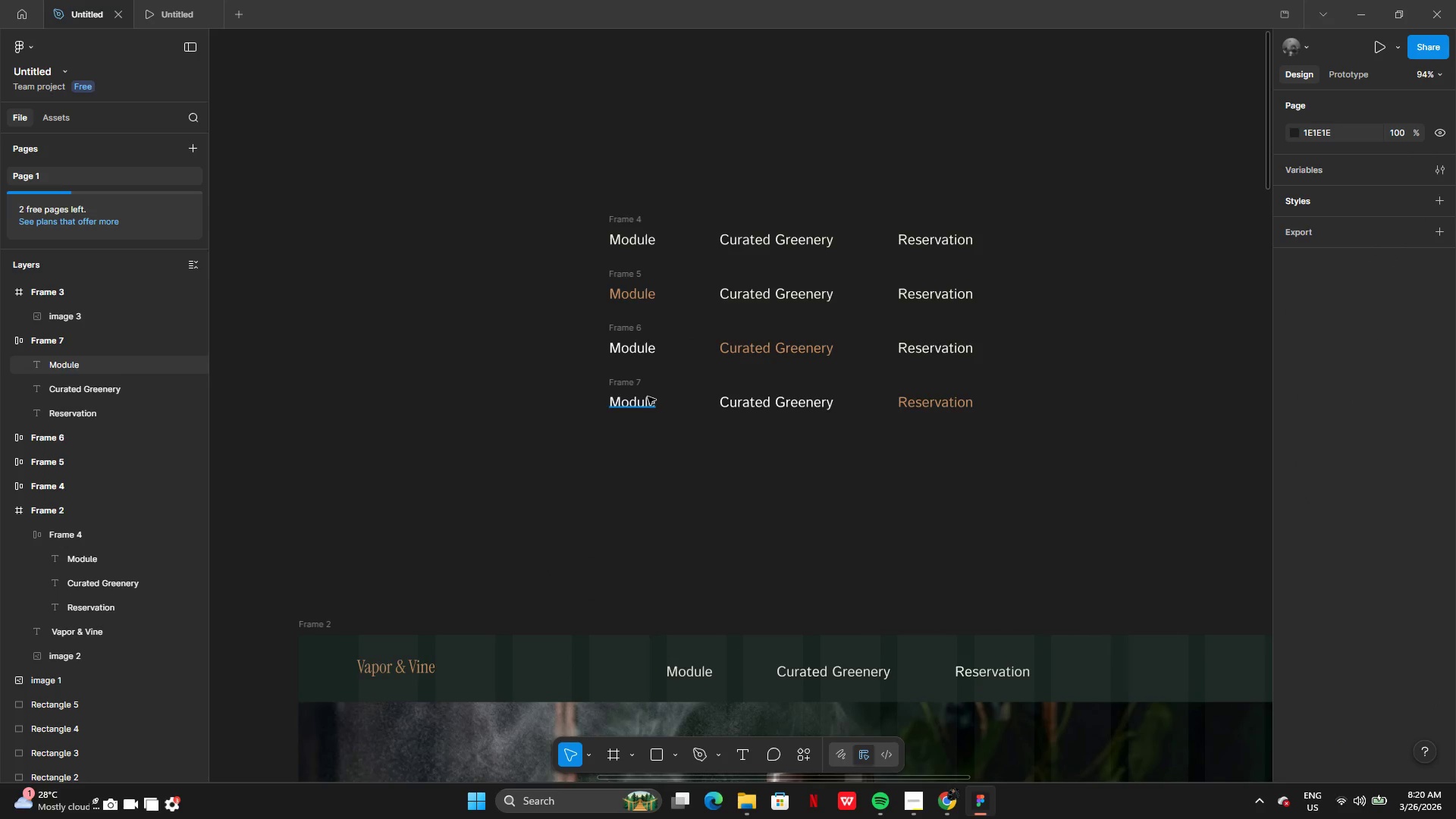 
left_click_drag(start_coordinate=[667, 401], to_coordinate=[670, 450])
 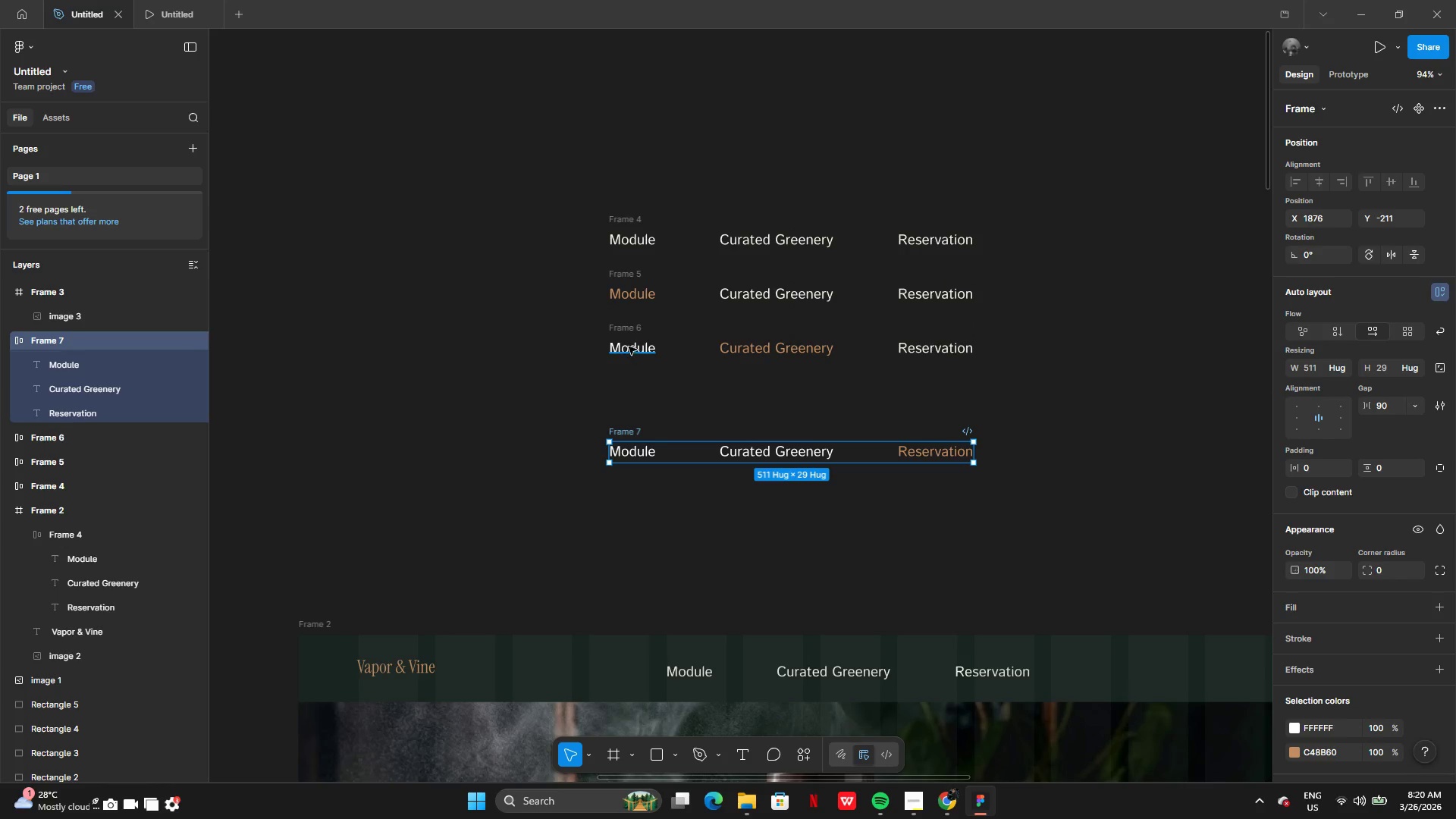 
left_click_drag(start_coordinate=[629, 347], to_coordinate=[635, 356])
 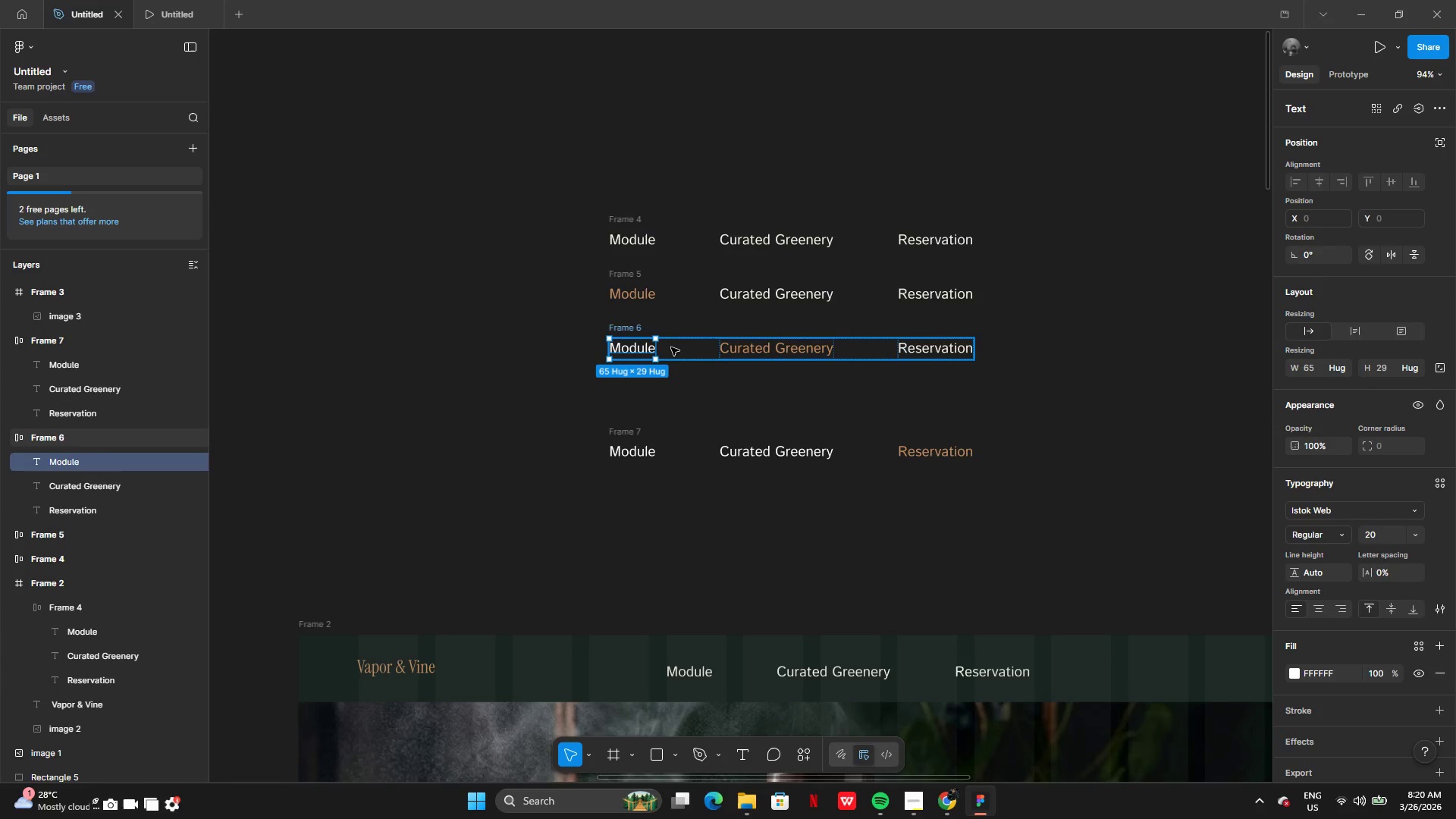 
left_click([679, 347])
 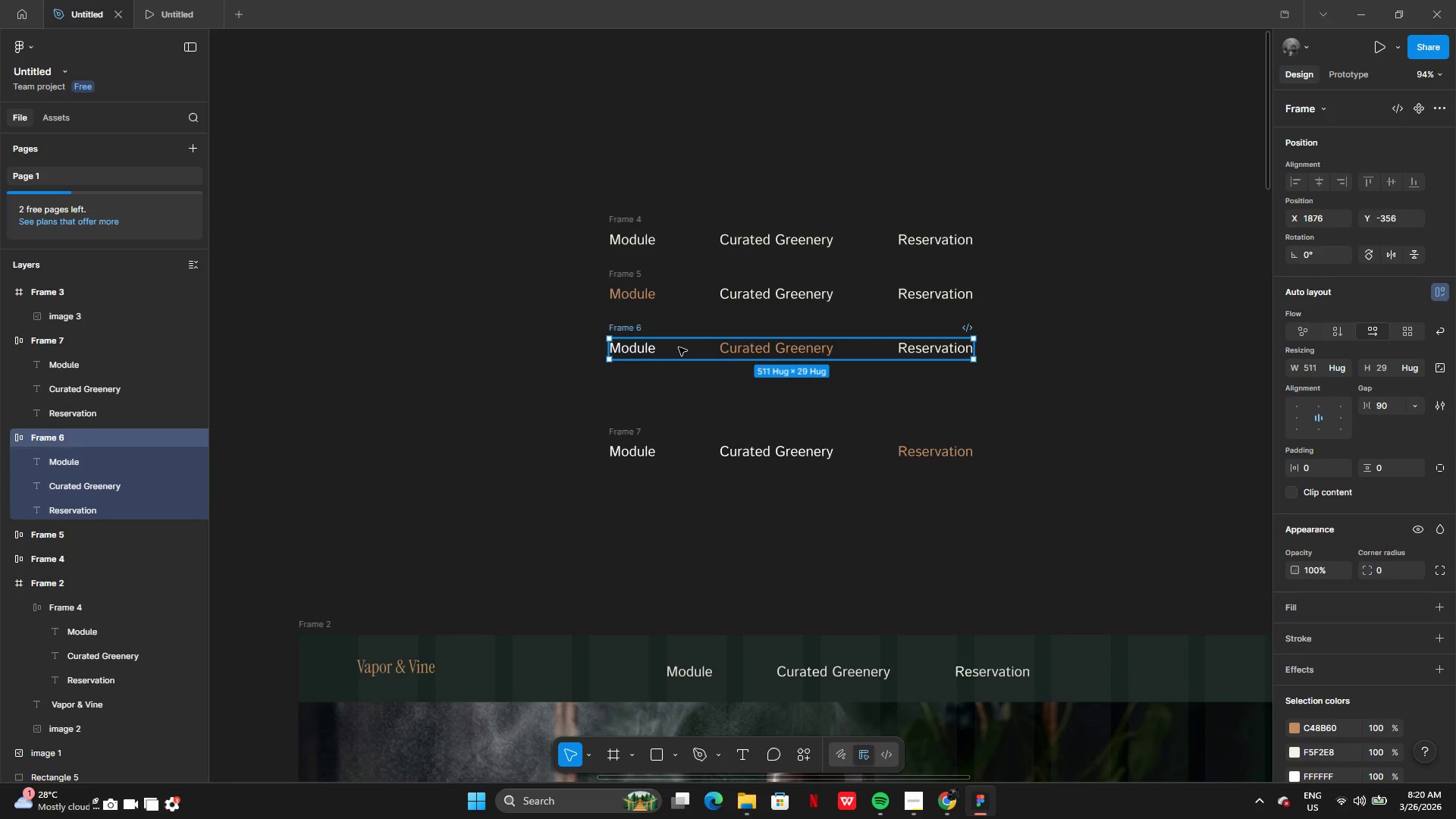 
left_click_drag(start_coordinate=[679, 347], to_coordinate=[681, 367])
 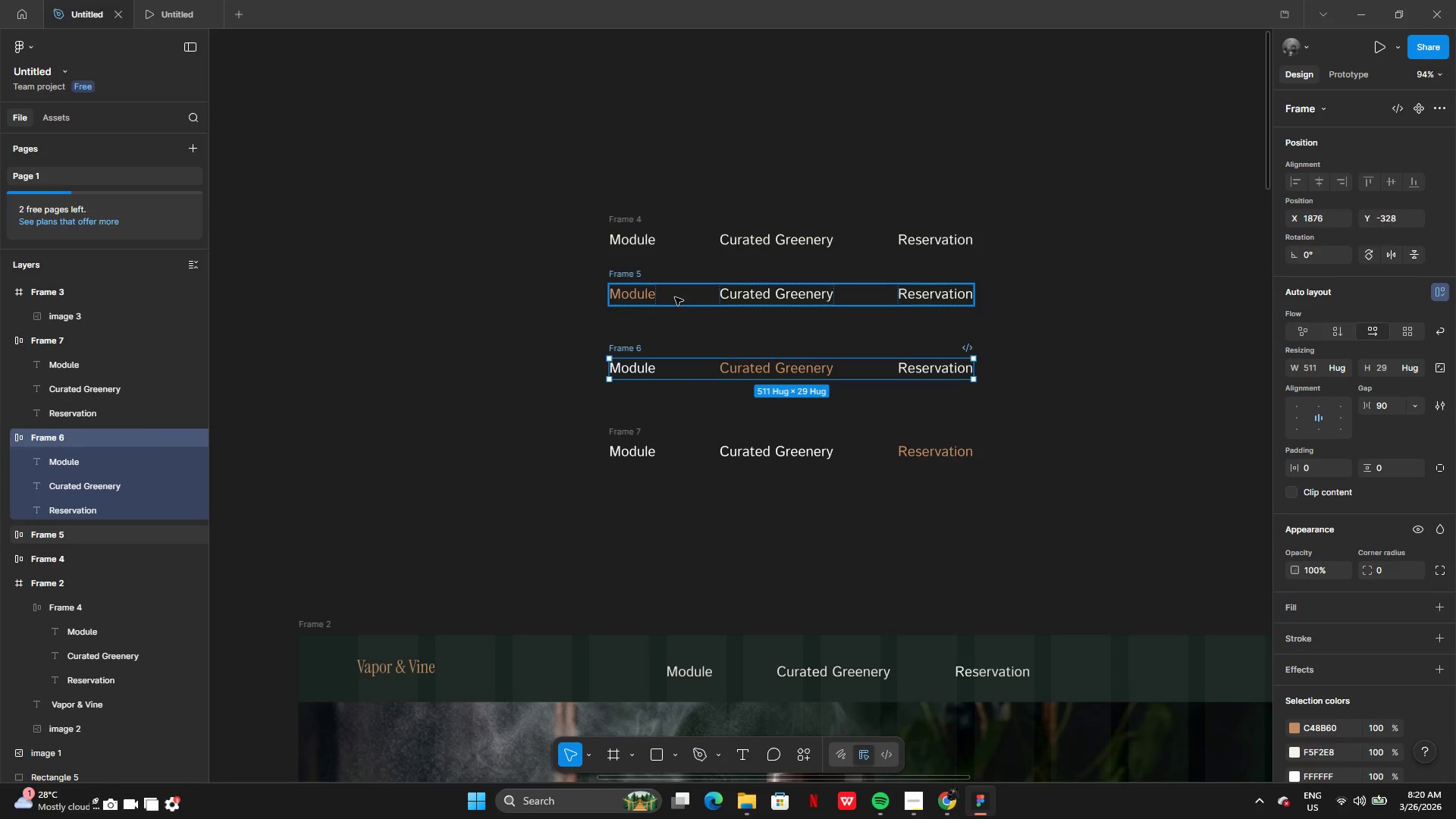 
left_click([675, 297])
 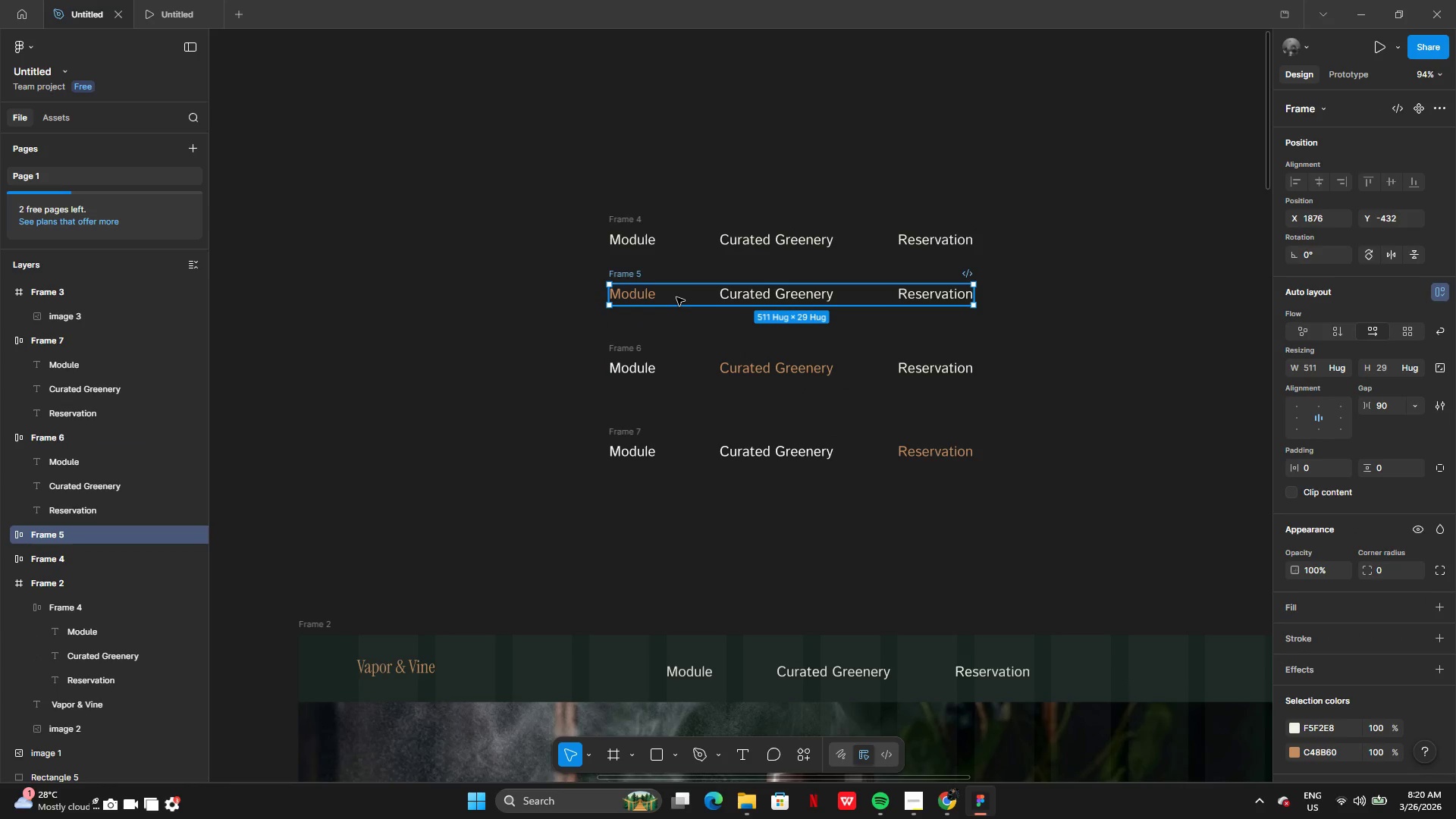 
left_click_drag(start_coordinate=[676, 297], to_coordinate=[676, 302])
 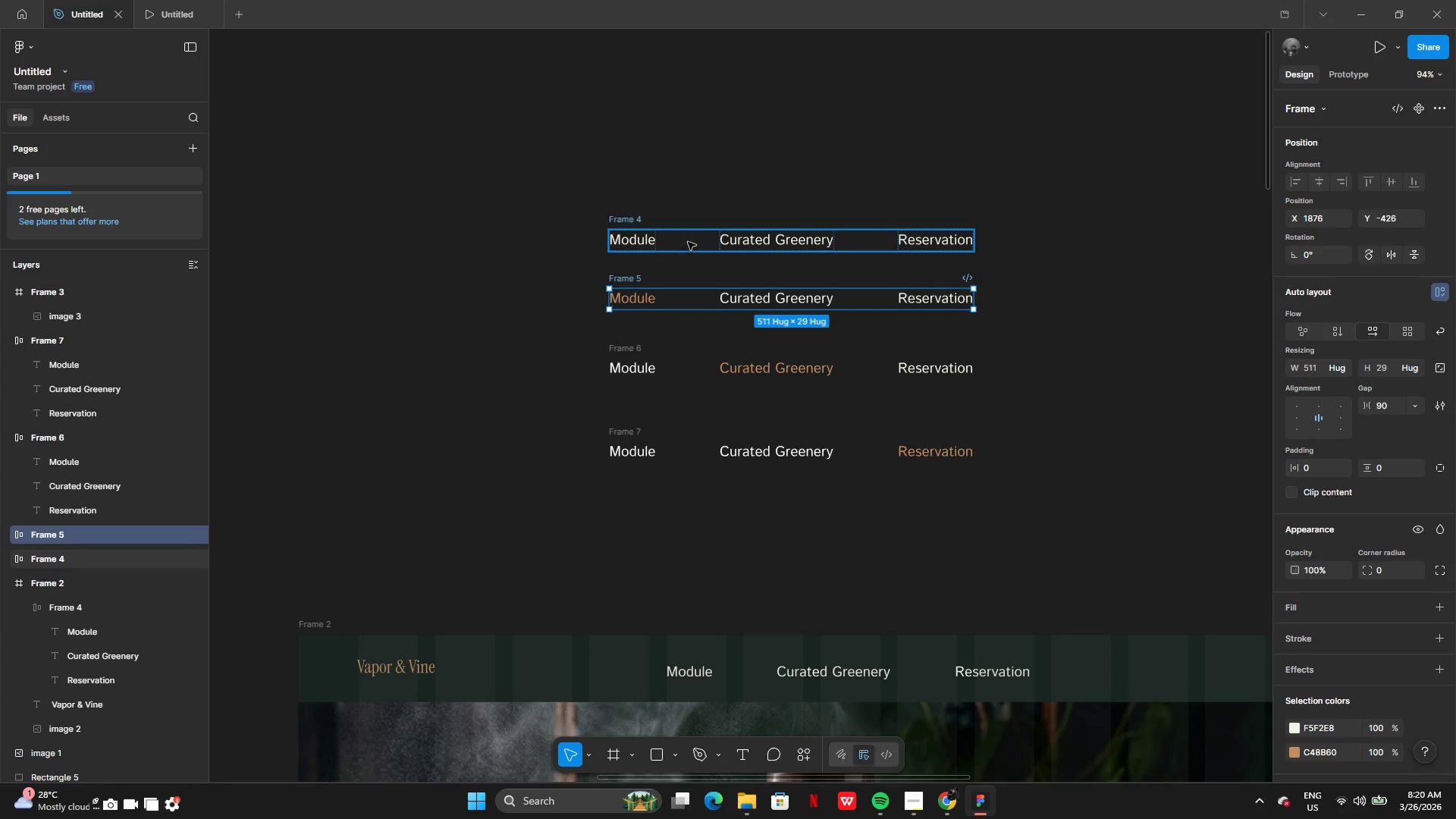 
left_click([688, 242])
 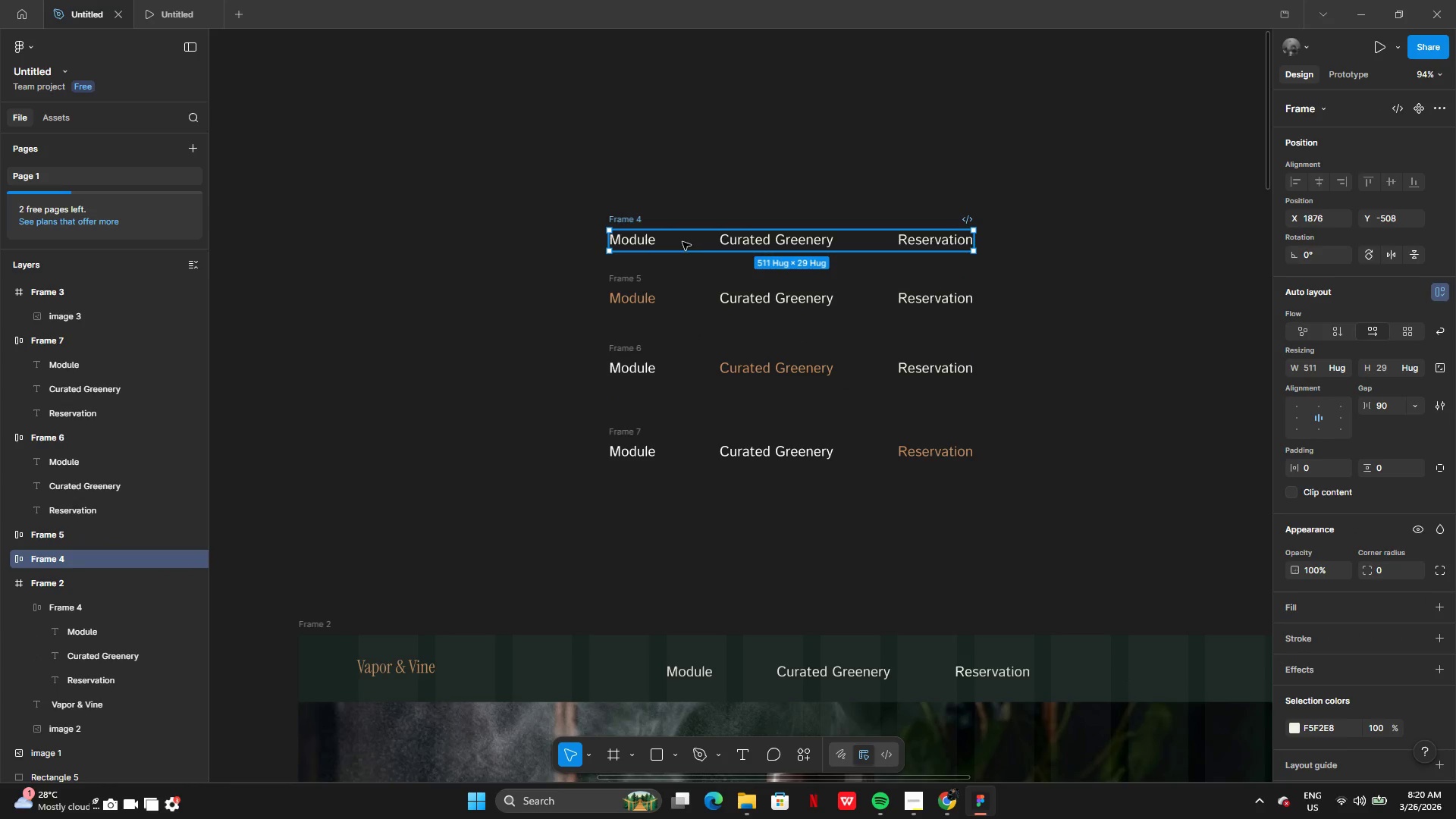 
left_click_drag(start_coordinate=[682, 242], to_coordinate=[681, 231])
 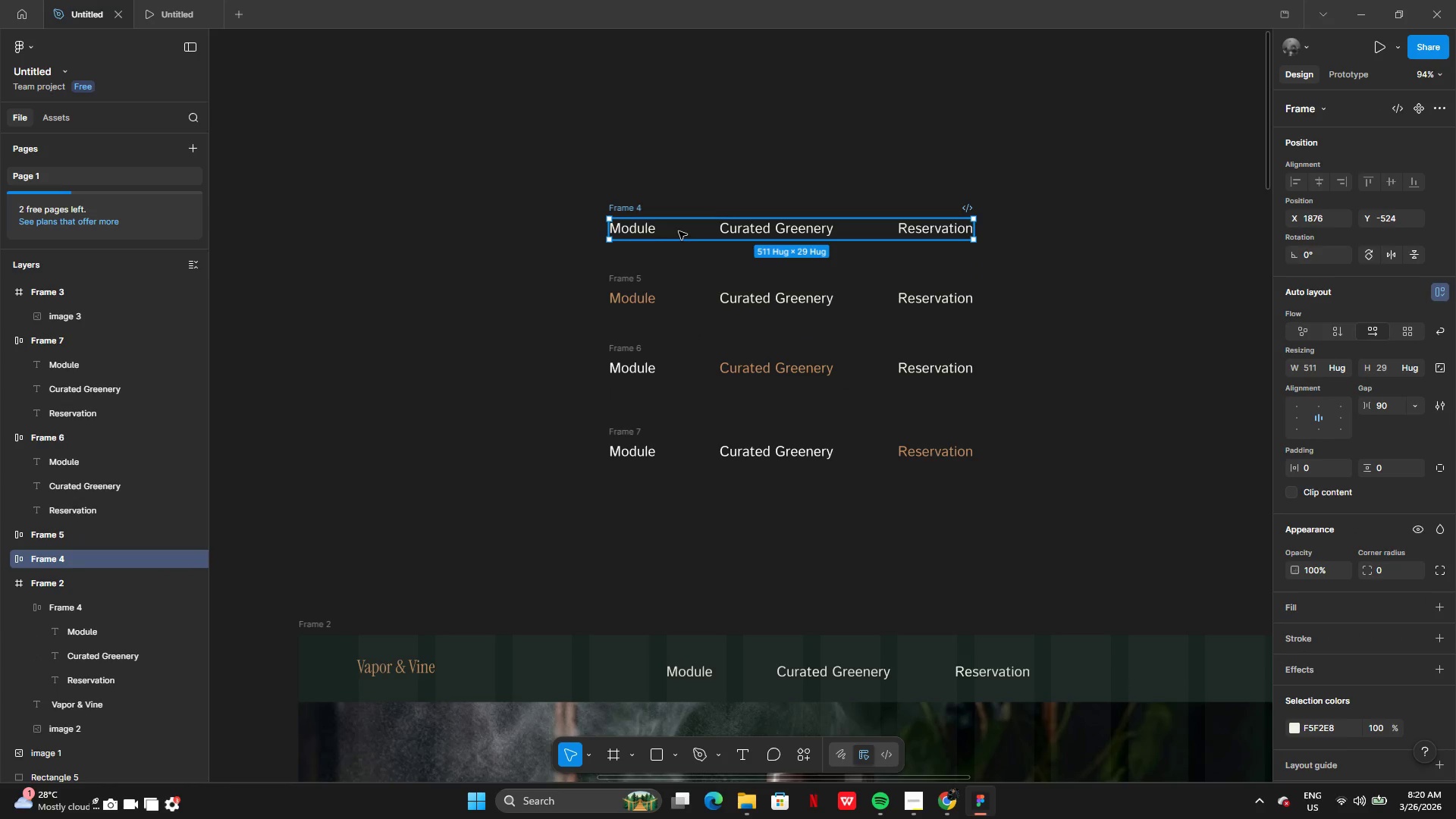 
left_click_drag(start_coordinate=[679, 231], to_coordinate=[677, 223])
 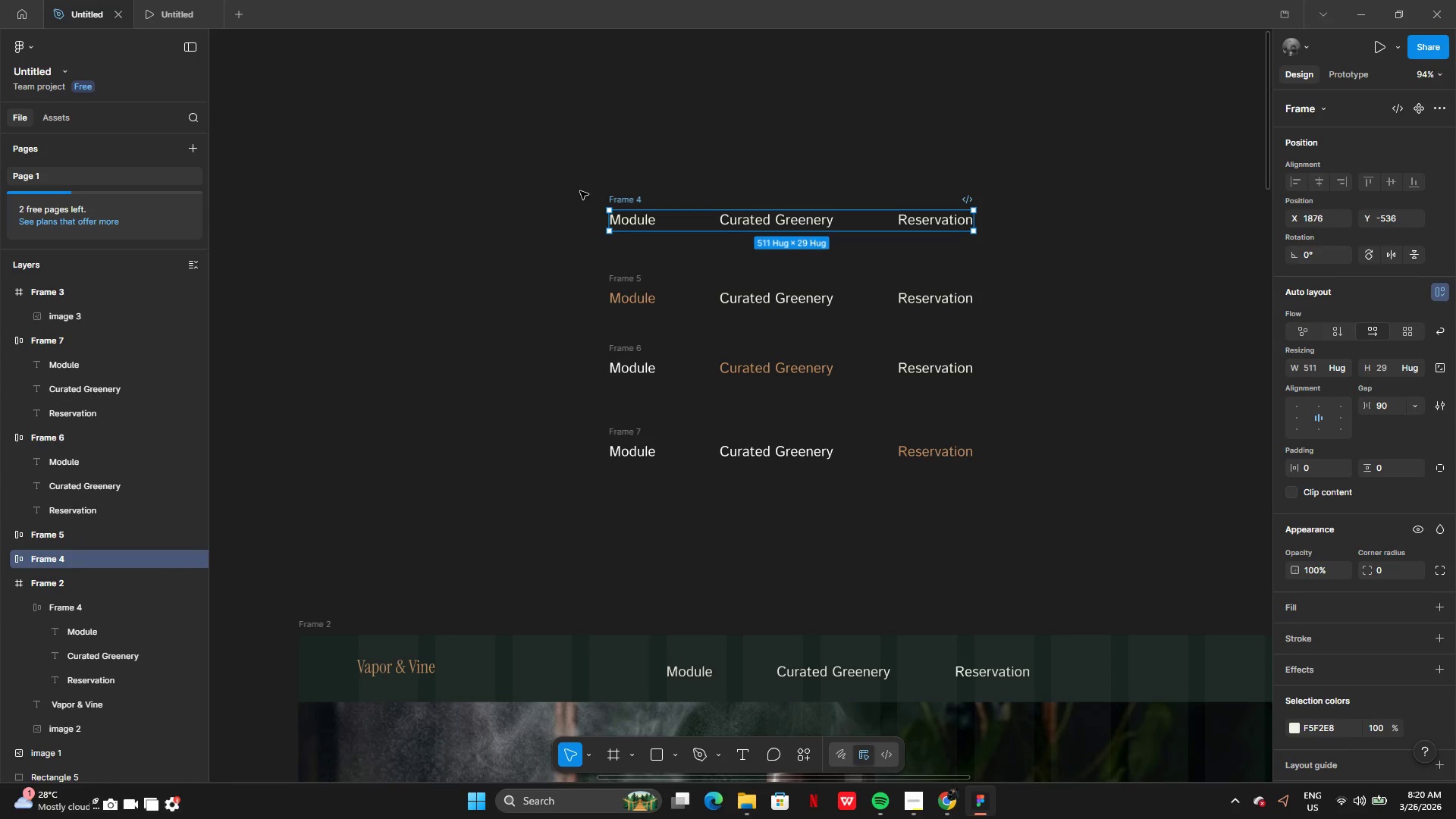 
left_click([580, 191])
 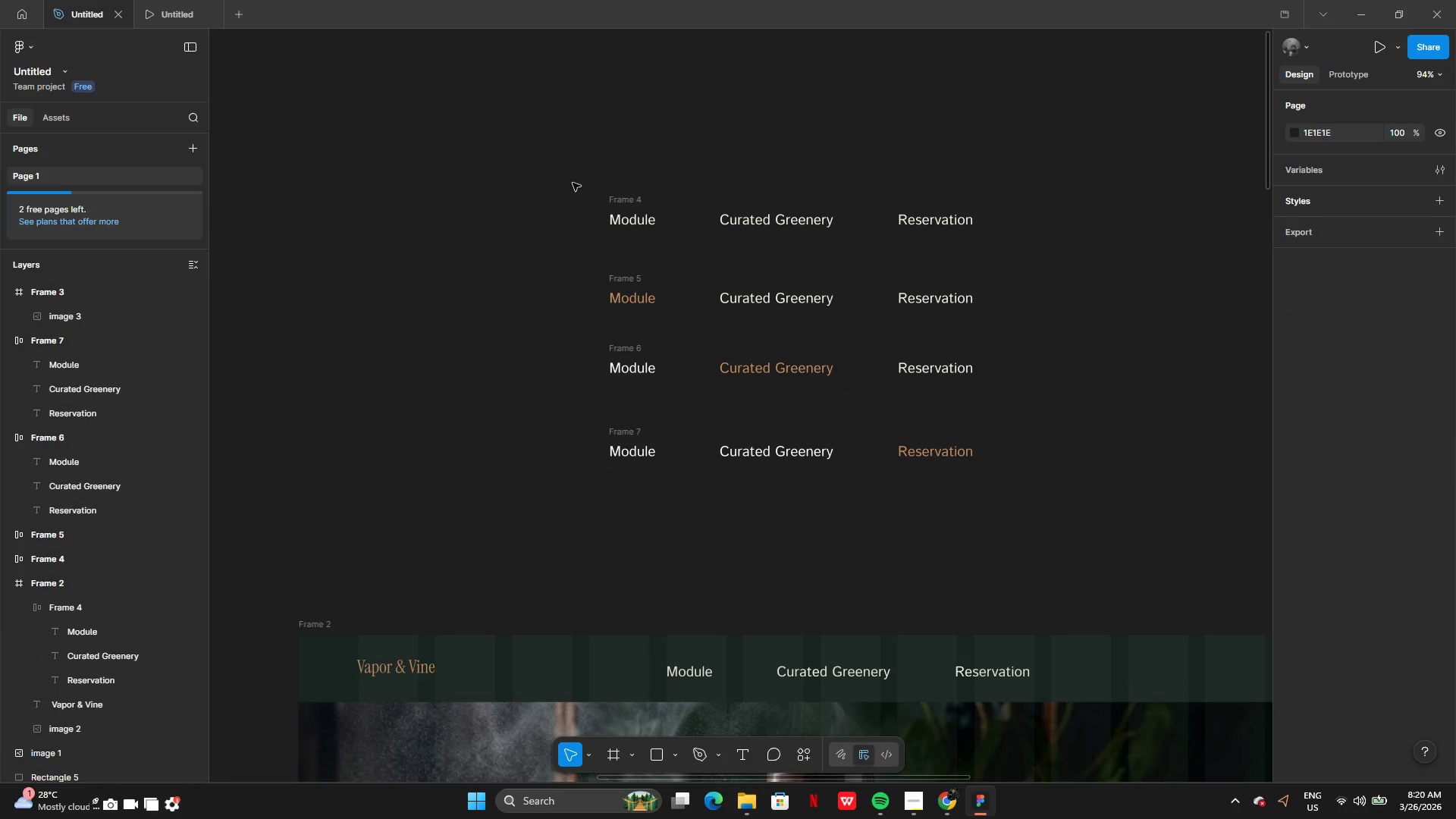 
left_click_drag(start_coordinate=[573, 183], to_coordinate=[969, 240])
 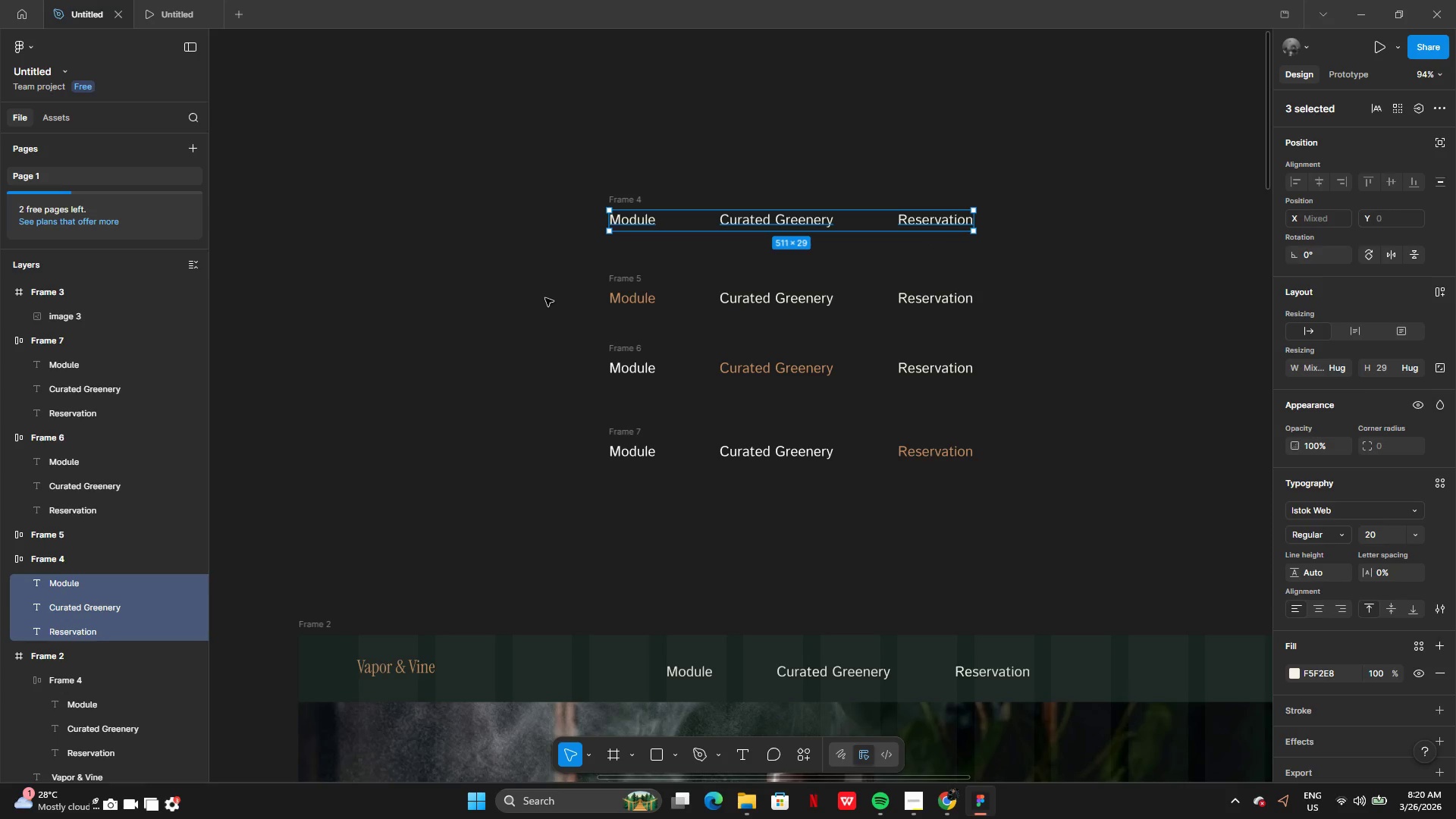 
hold_key(key=ShiftLeft, duration=1.5)
left_click([549, 288])
 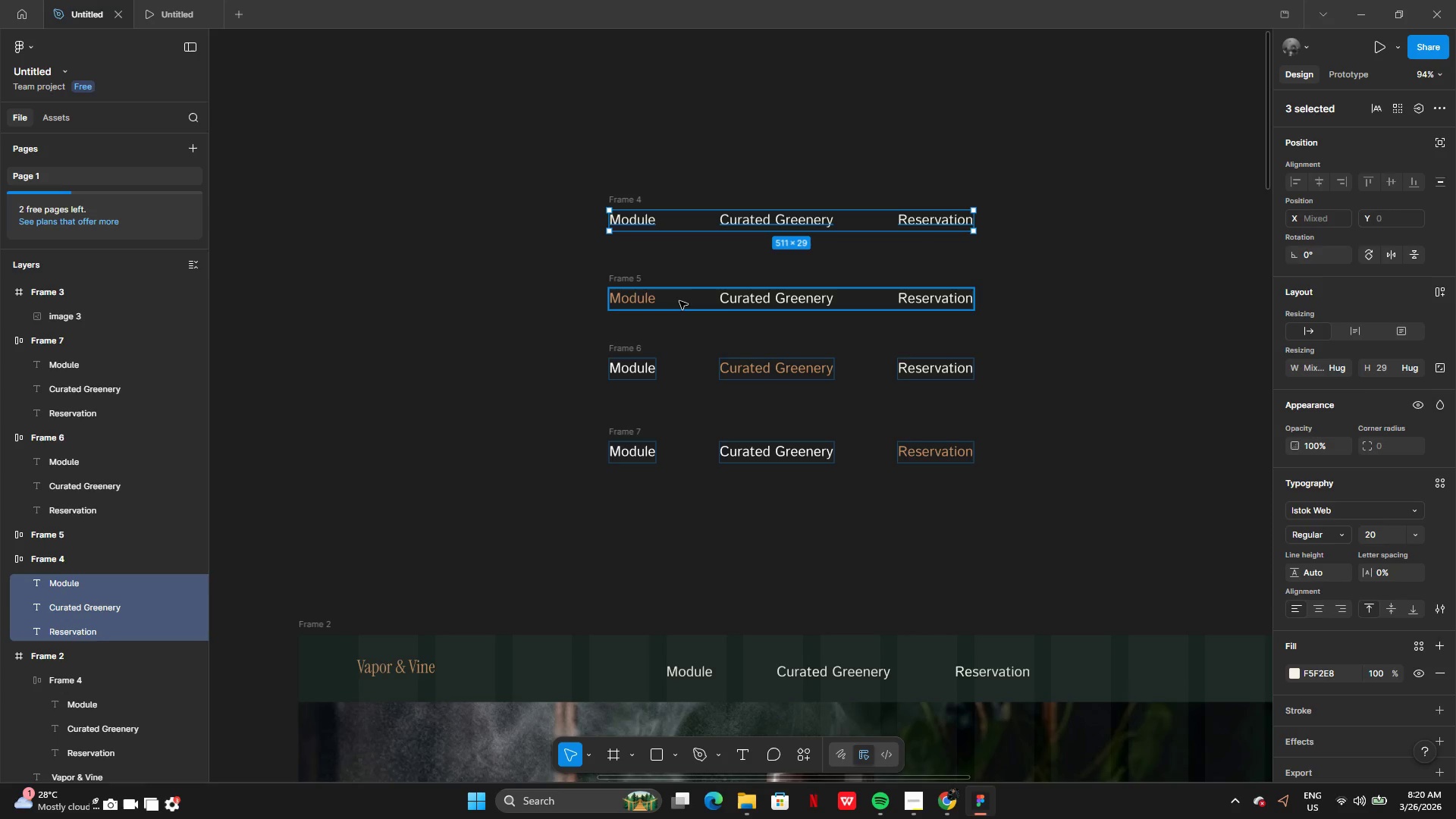 
left_click([679, 301])
 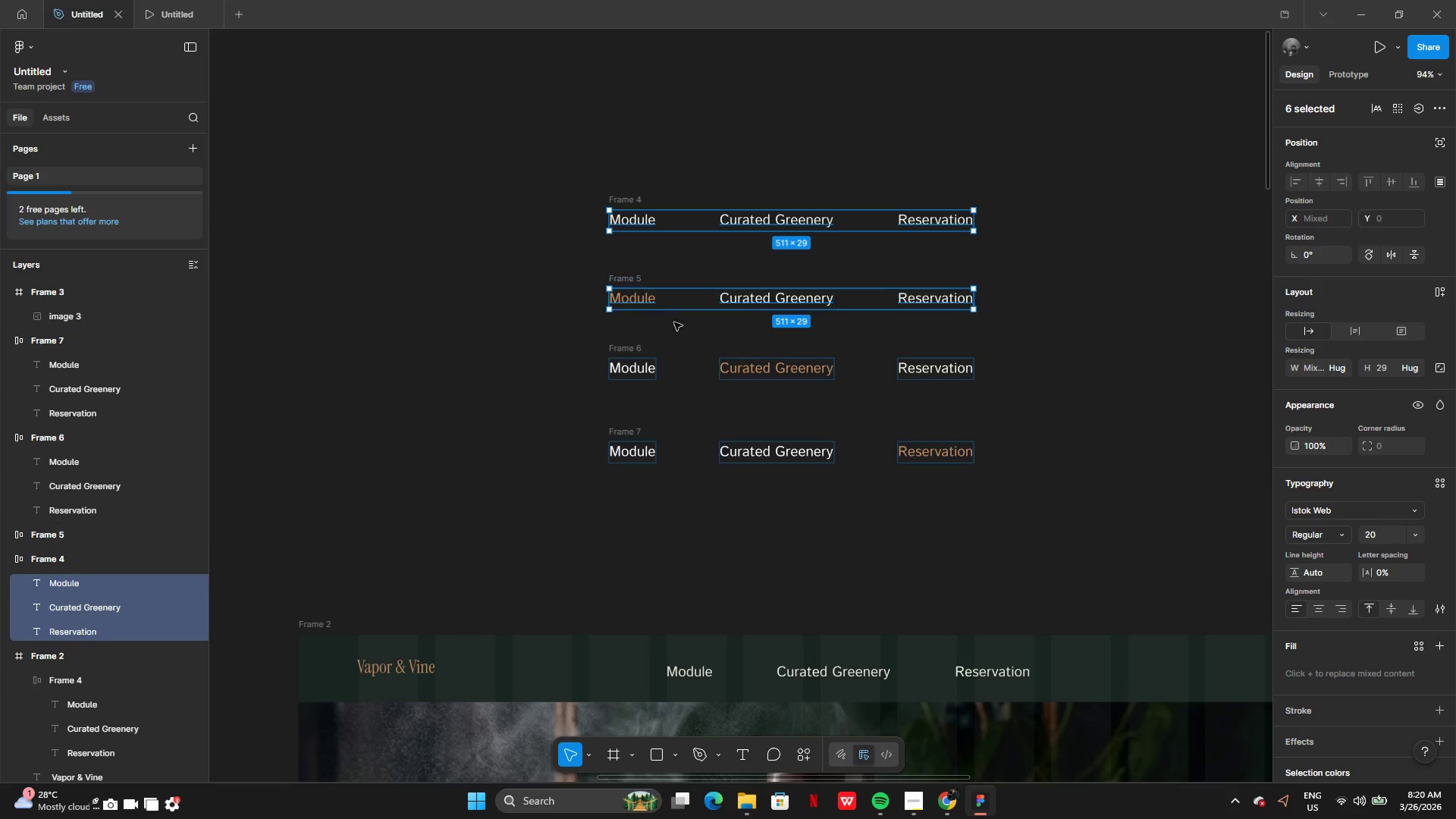 
key(Shift+ShiftLeft)
 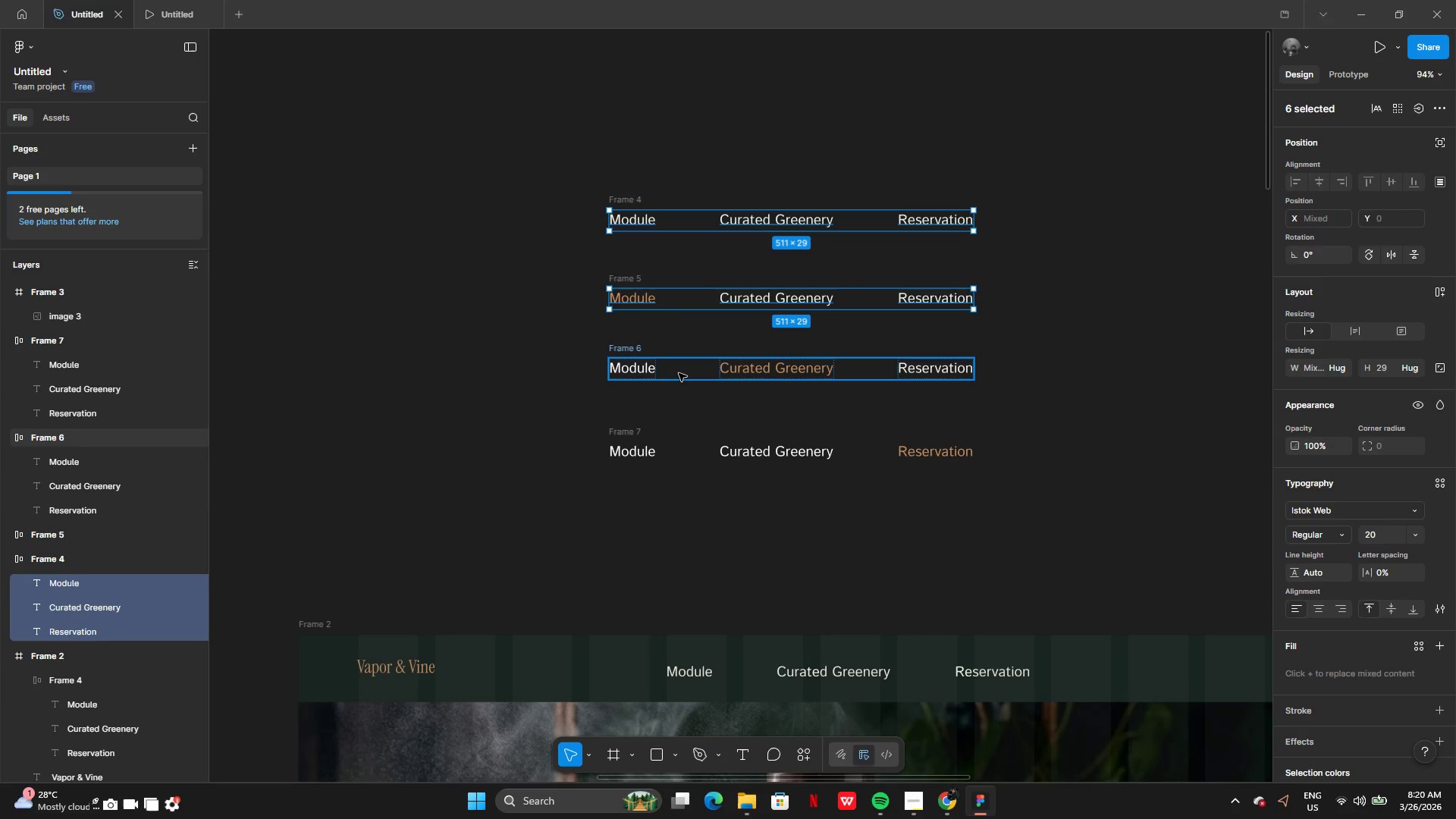 
left_click([679, 373])
 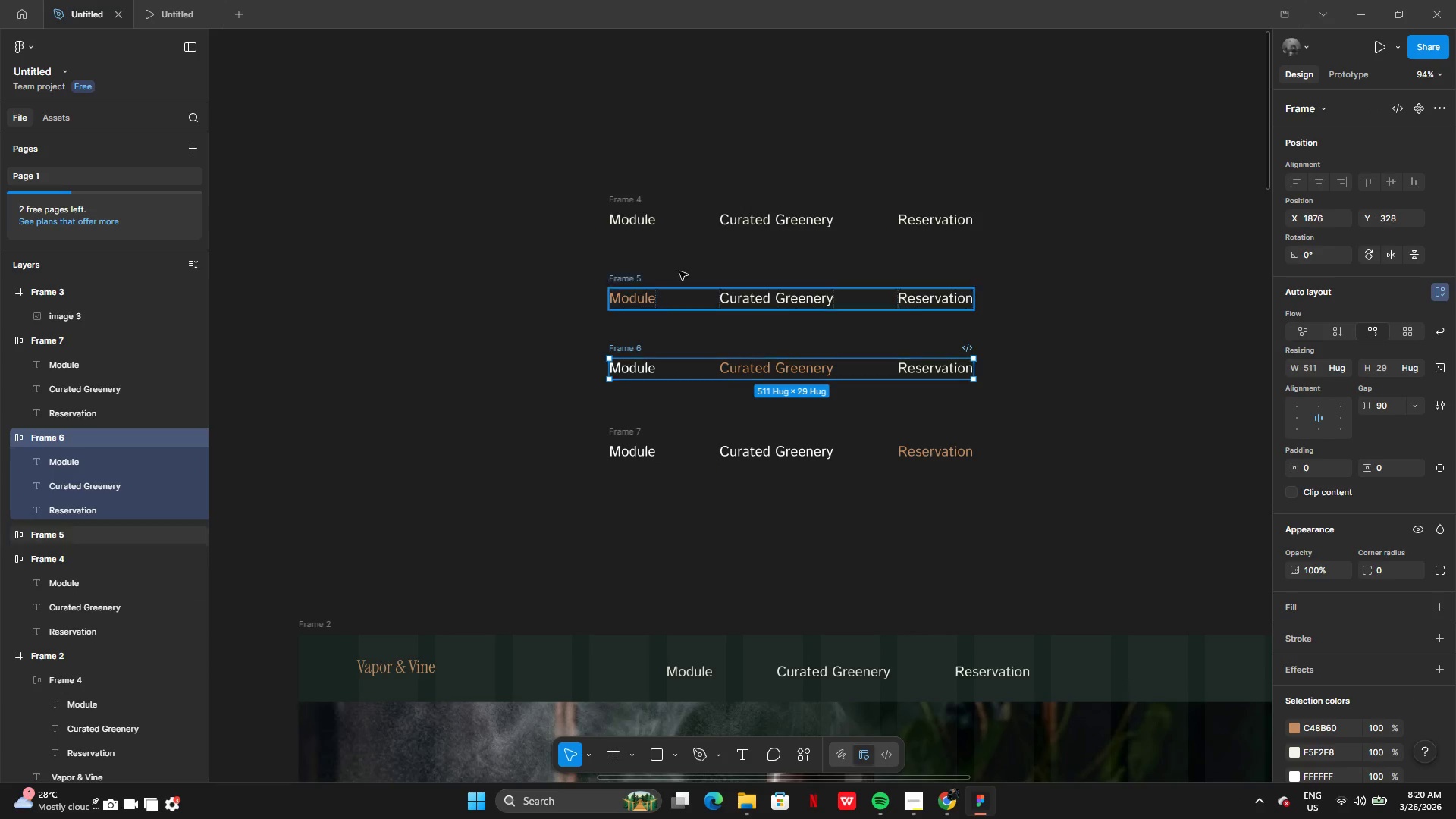 
hold_key(key=ShiftLeft, duration=1.12)
left_click([676, 225])
 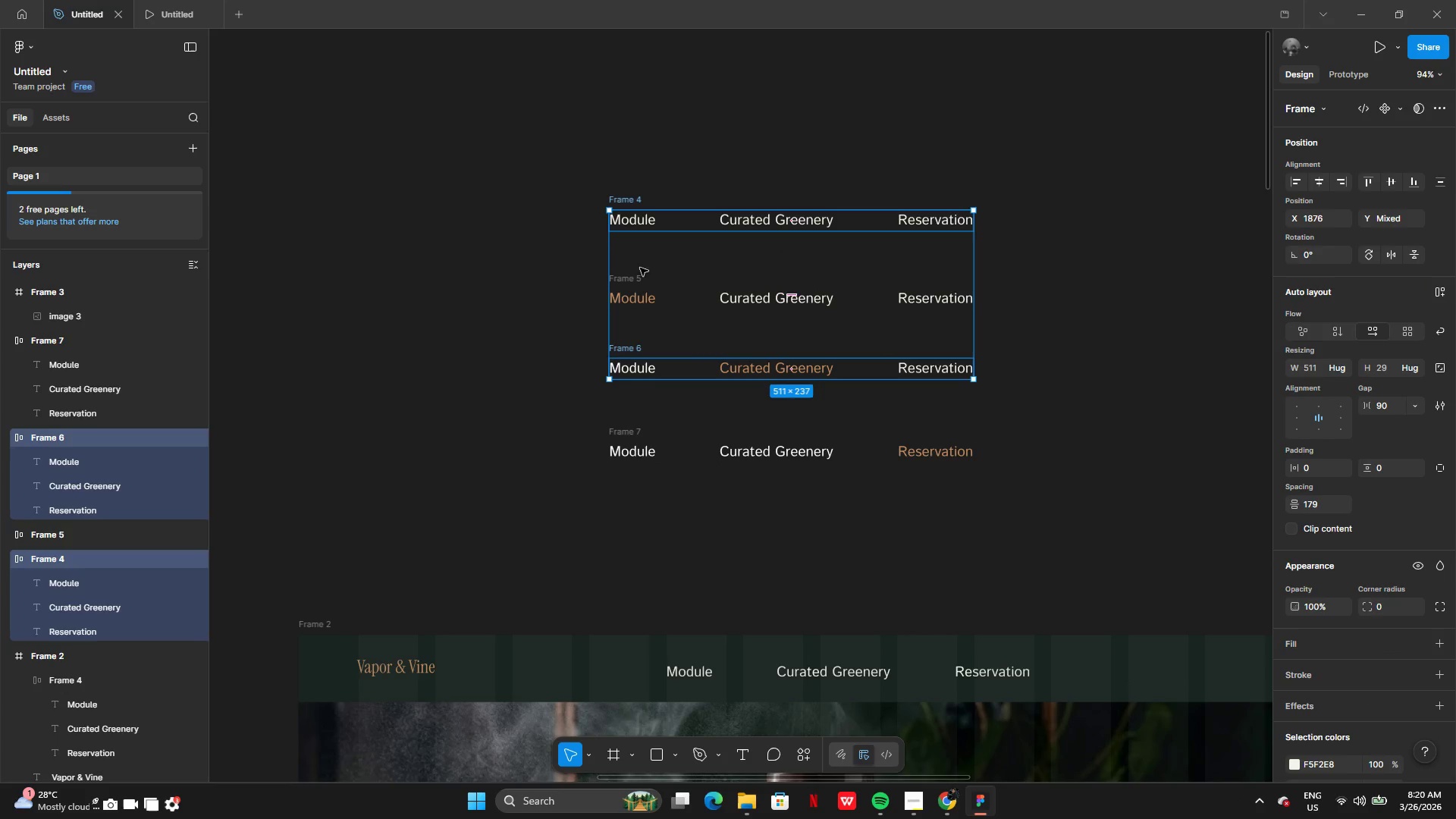 
left_click([532, 239])
 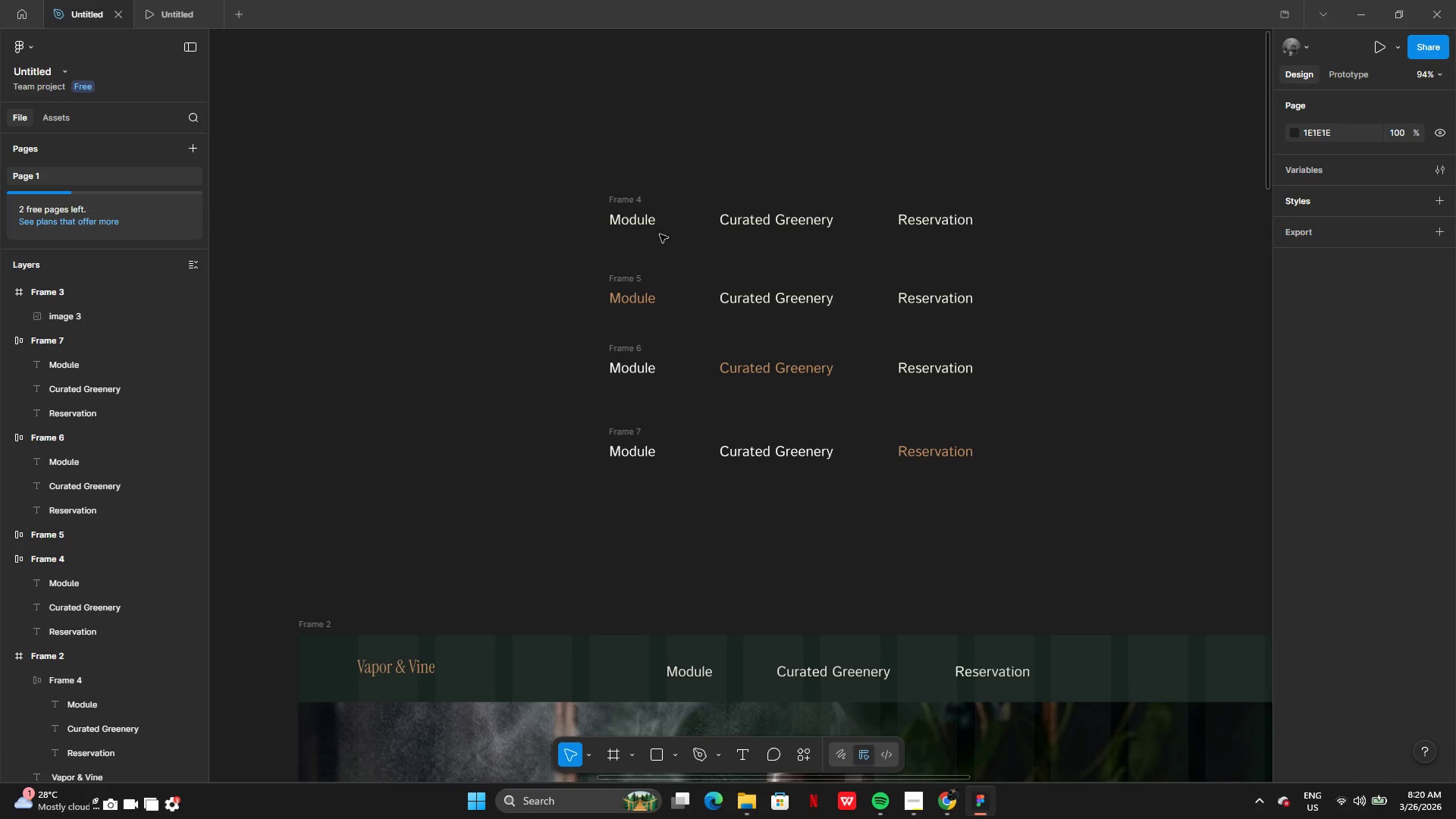 
hold_key(key=ShiftLeft, duration=1.5)
left_click([678, 225])
 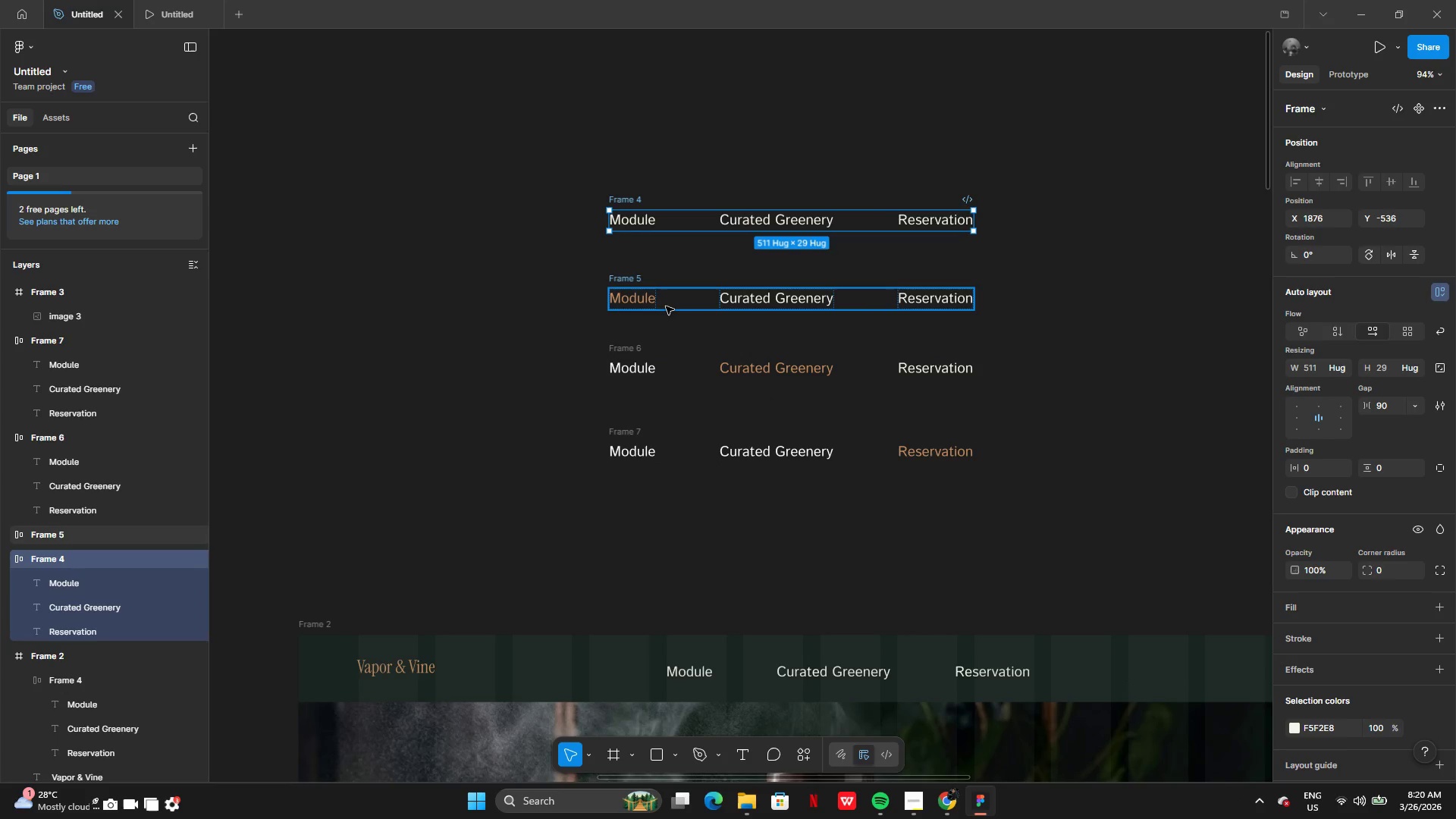 
left_click([666, 306])
 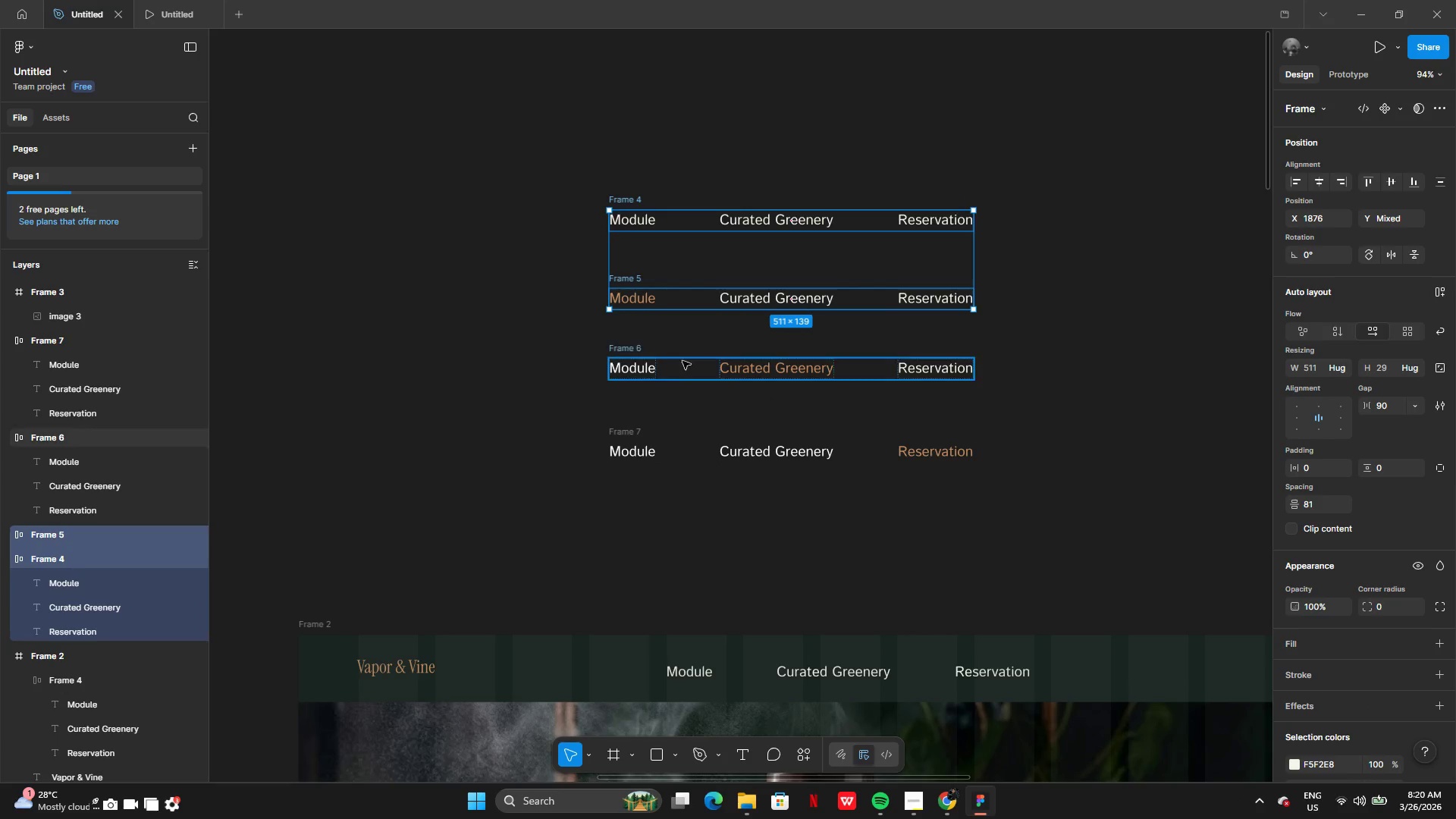 
hold_key(key=ShiftLeft, duration=1.38)
left_click([684, 366])
 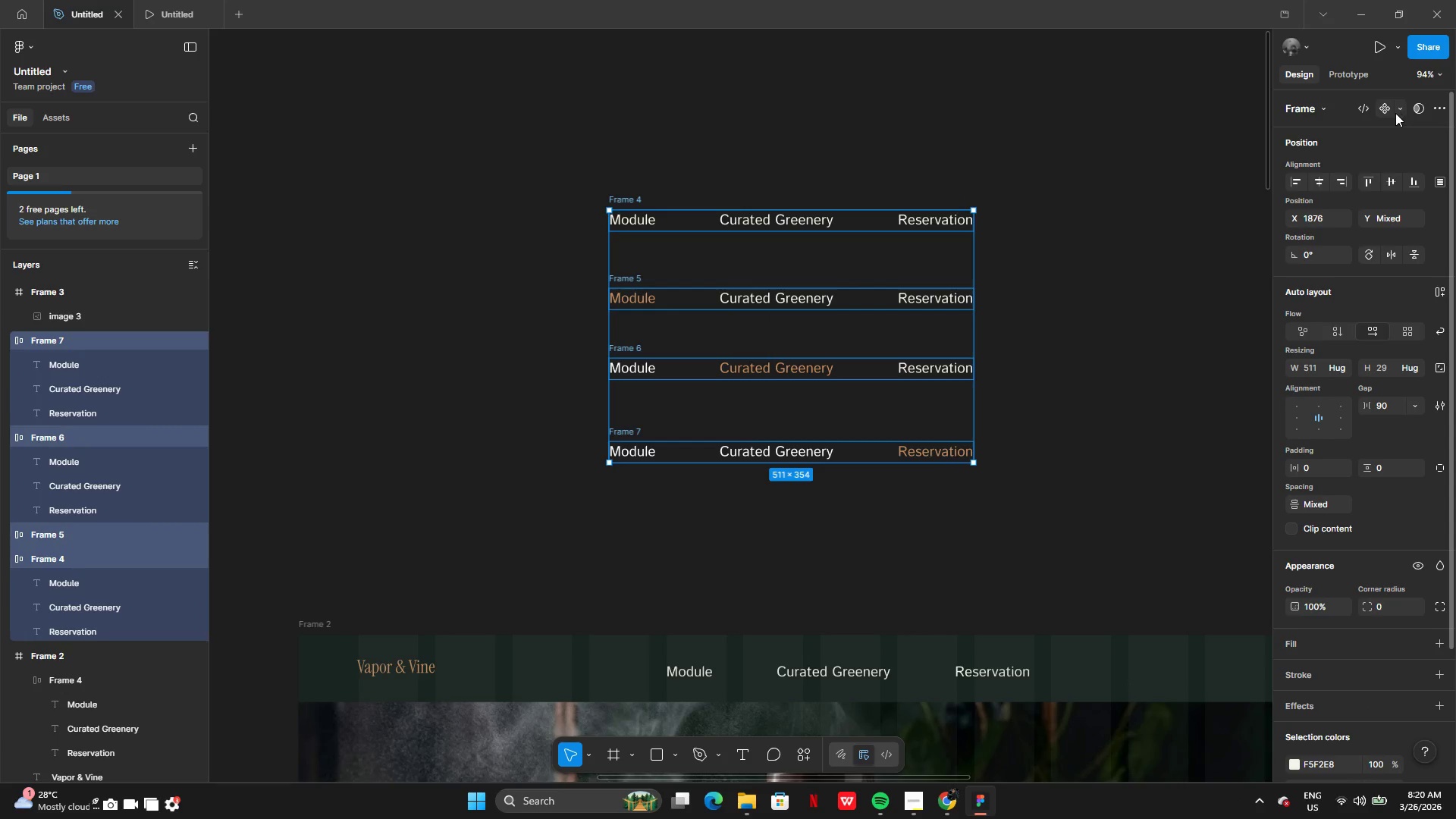 
left_click([1408, 110])
 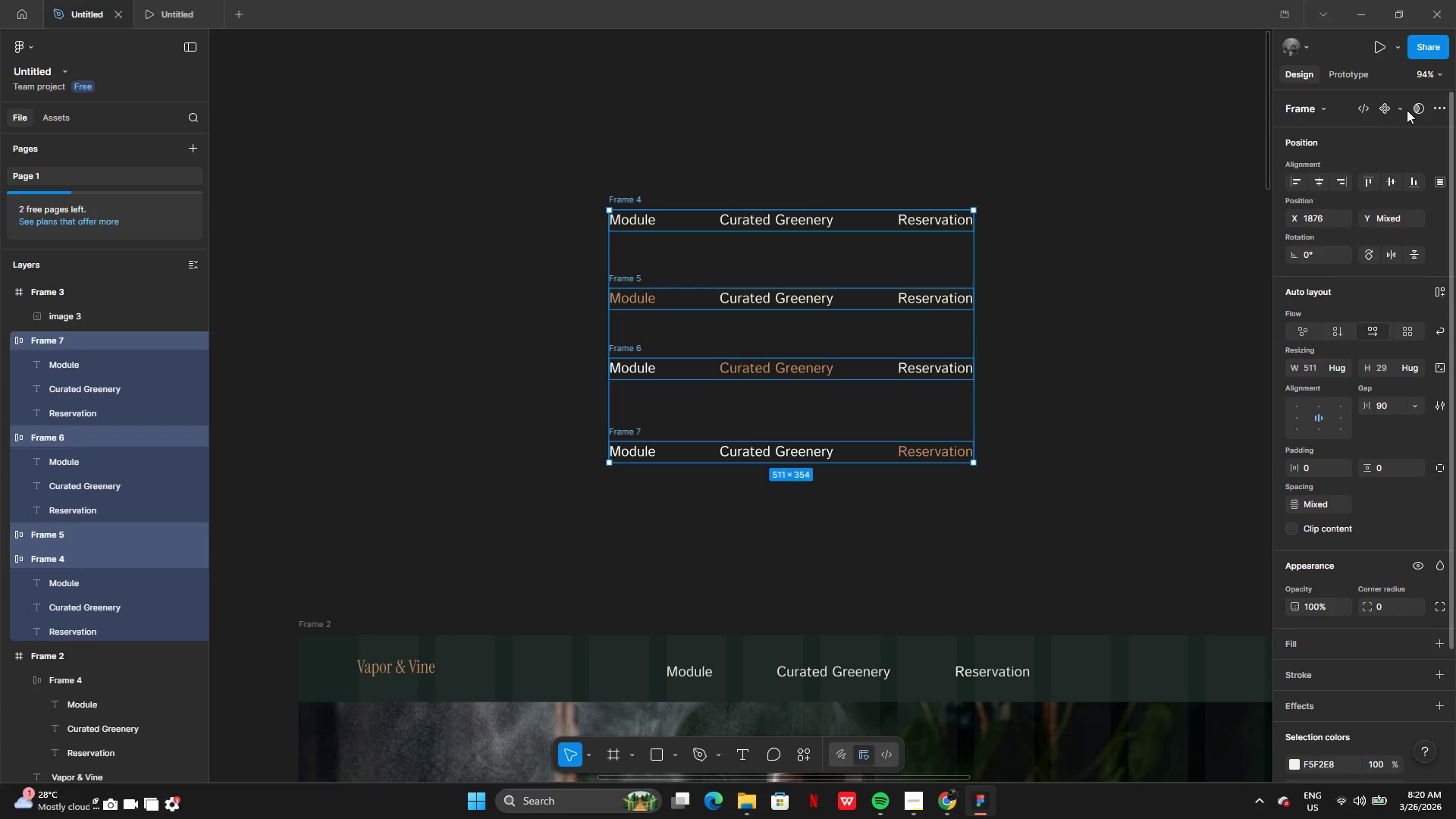 
left_click([1407, 110])
 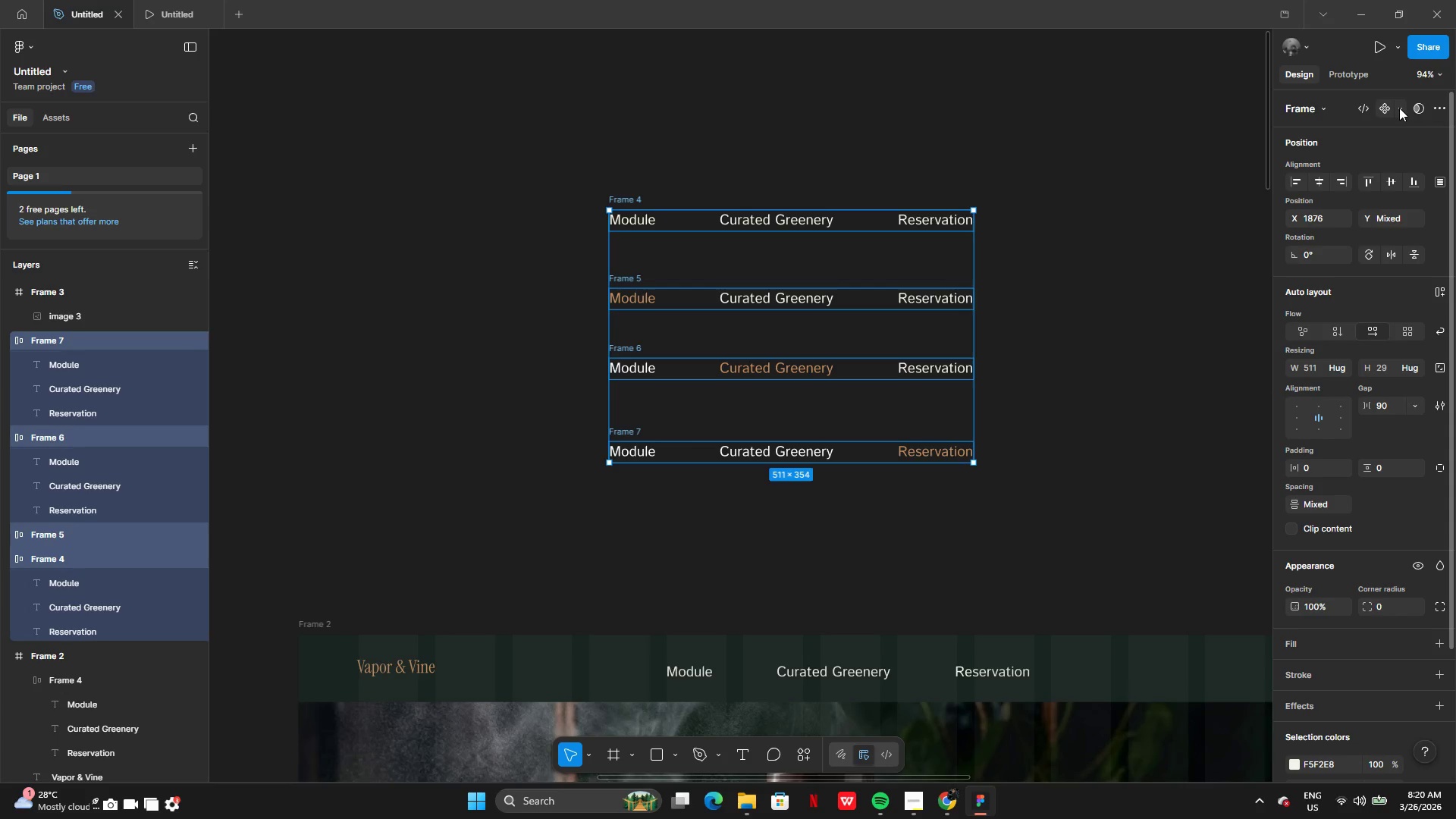 
left_click([1399, 108])
 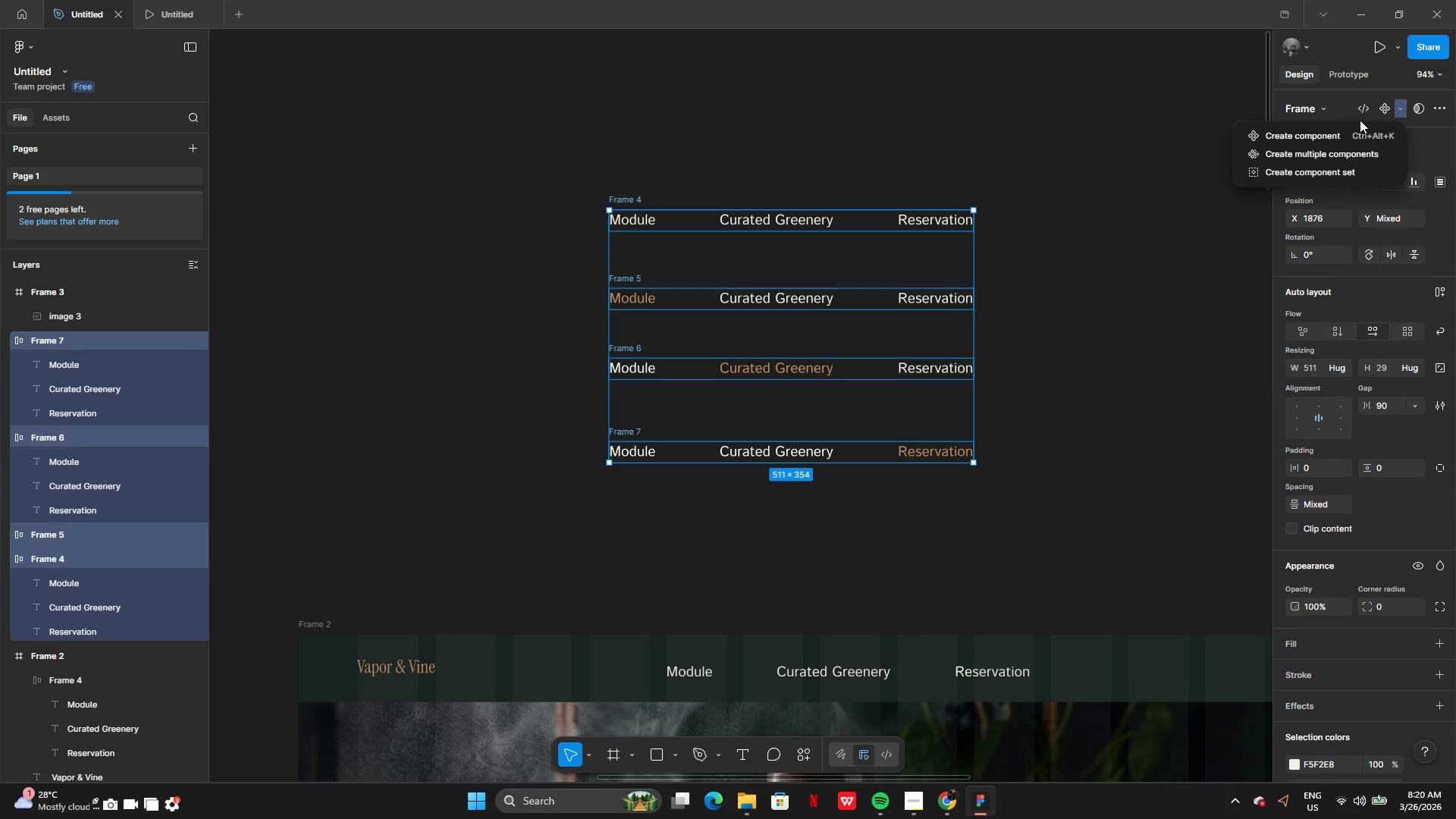 
left_click([1335, 168])
 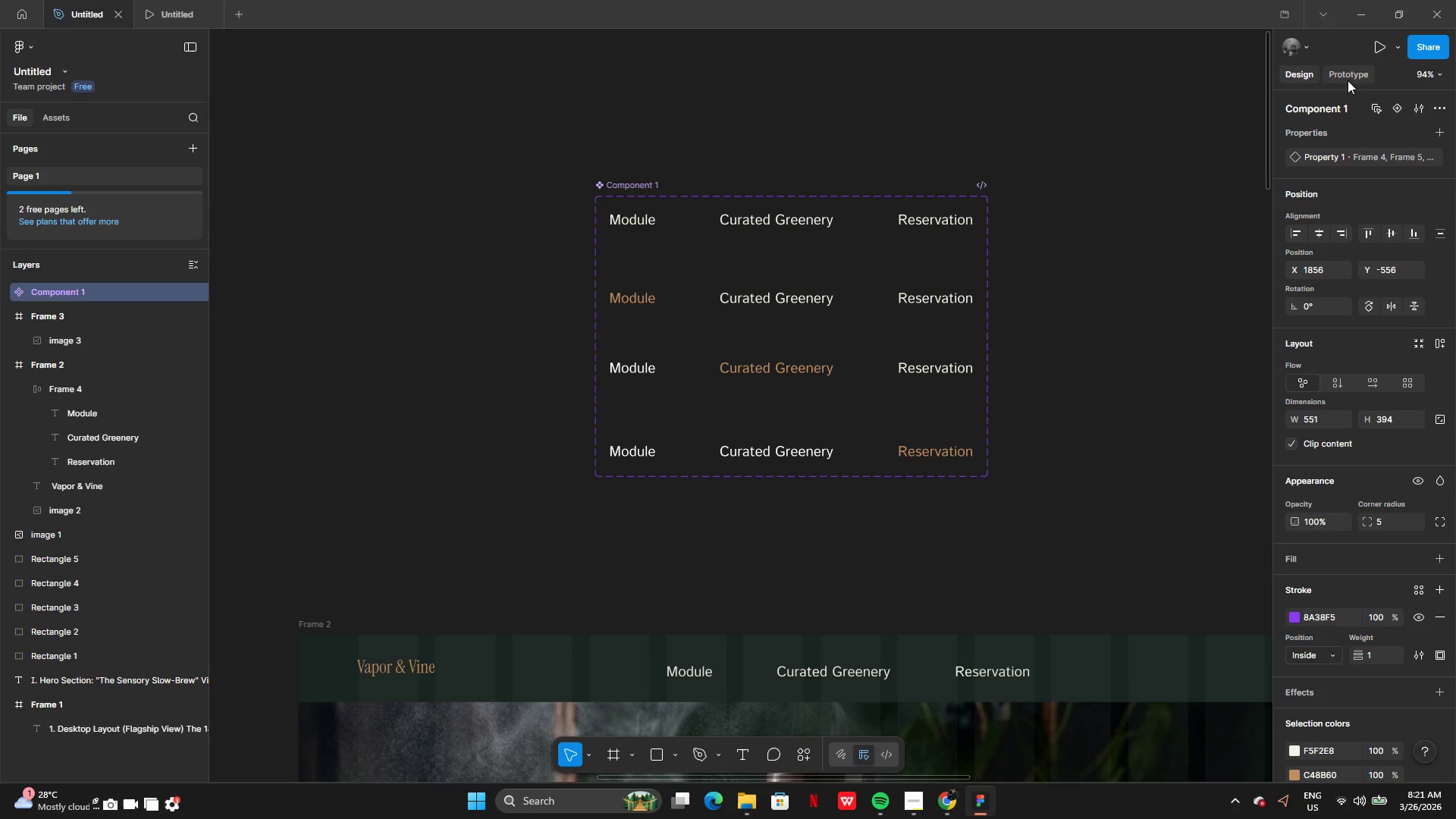 
left_click([1349, 78])
 